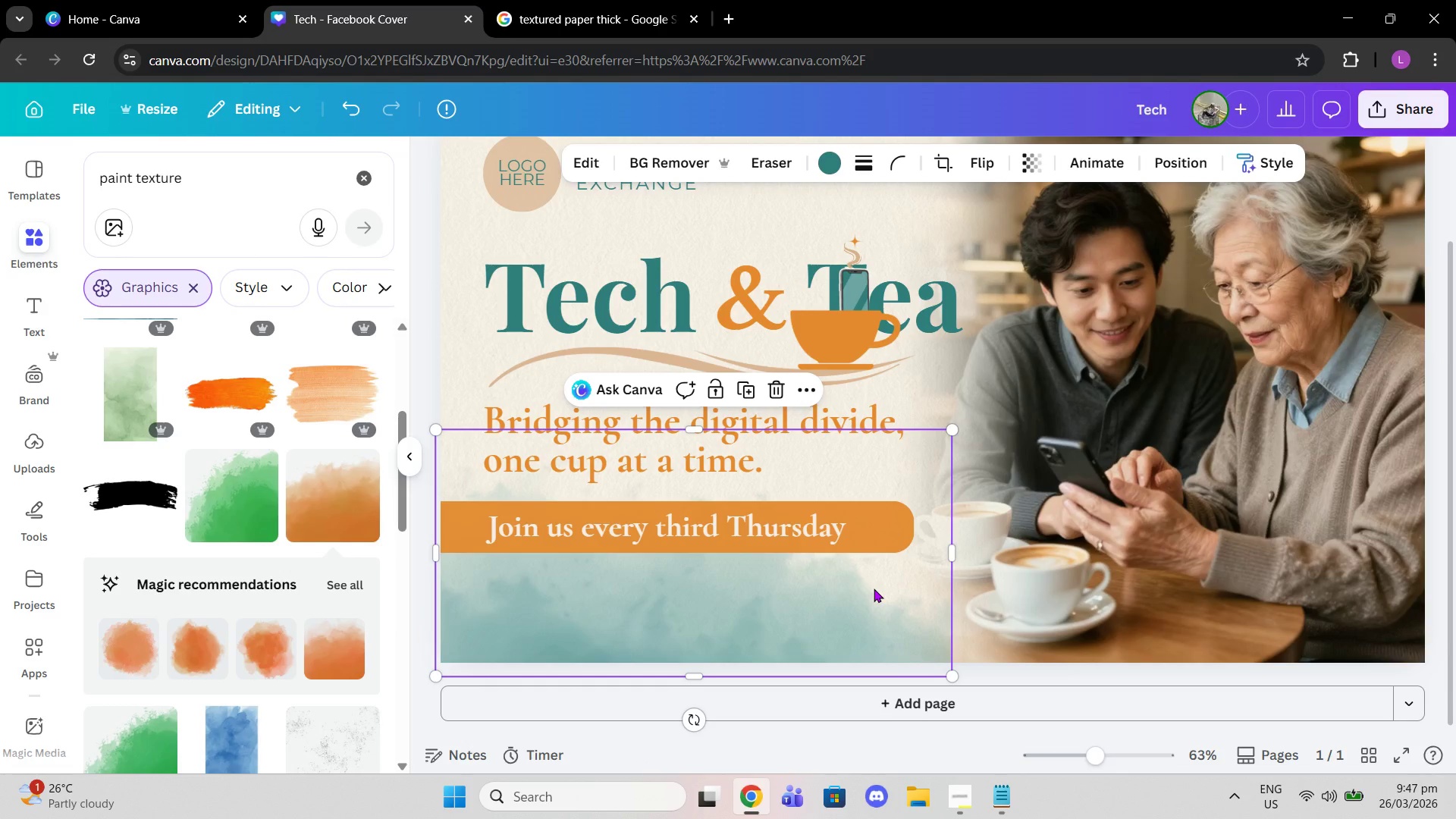 
key(Control+Z)
 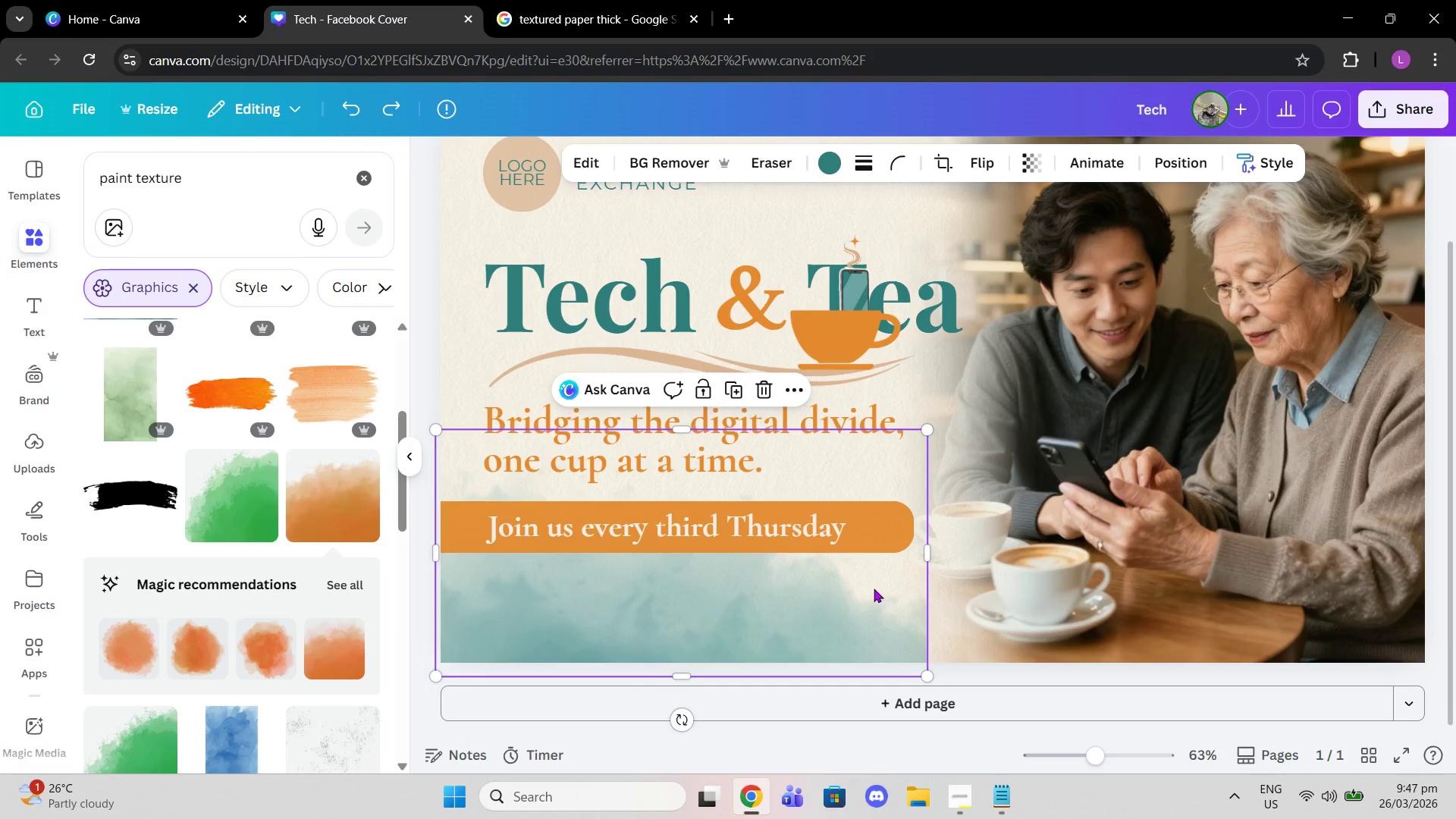 
key(Control+Z)
 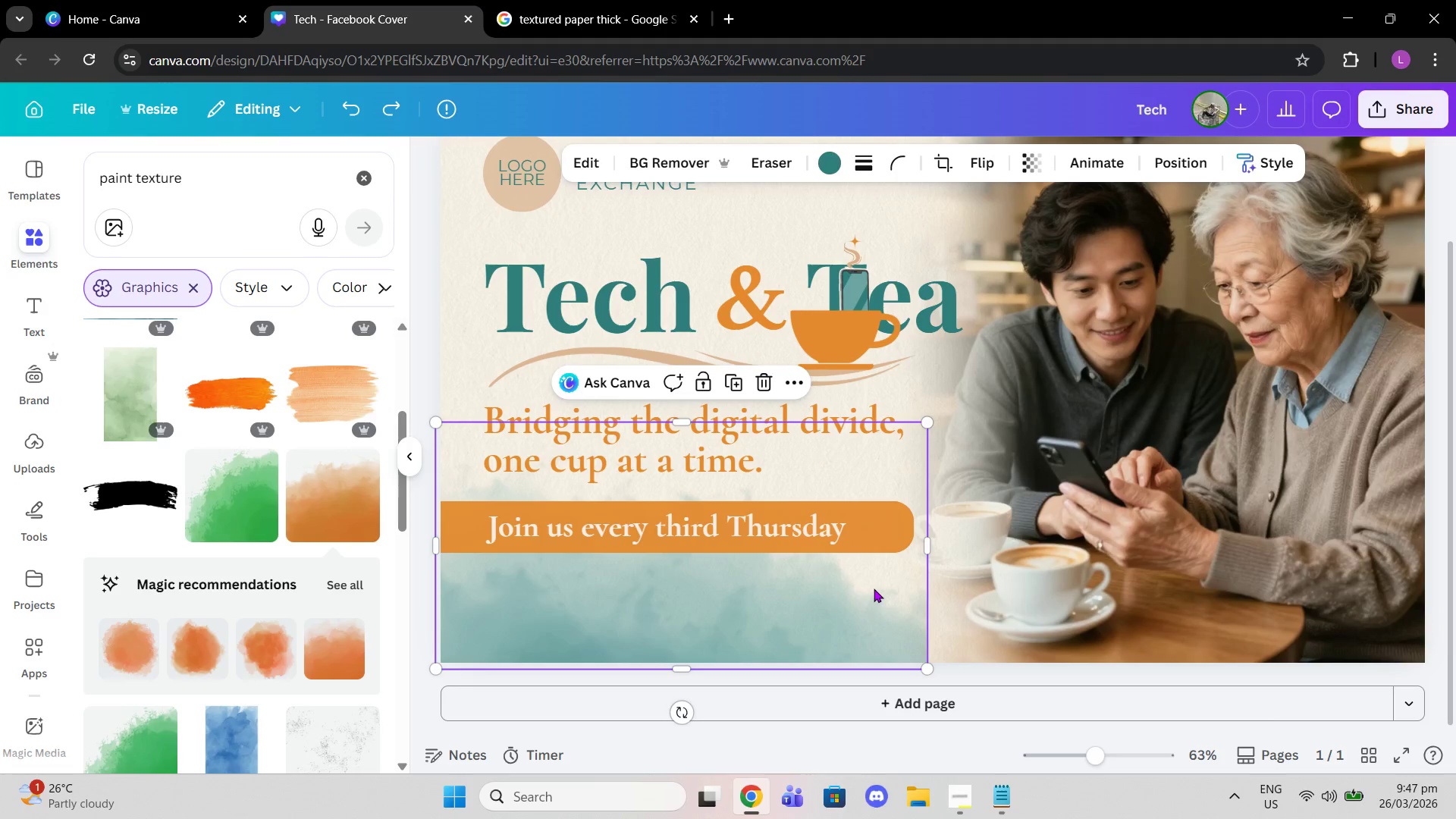 
key(Control+Z)
 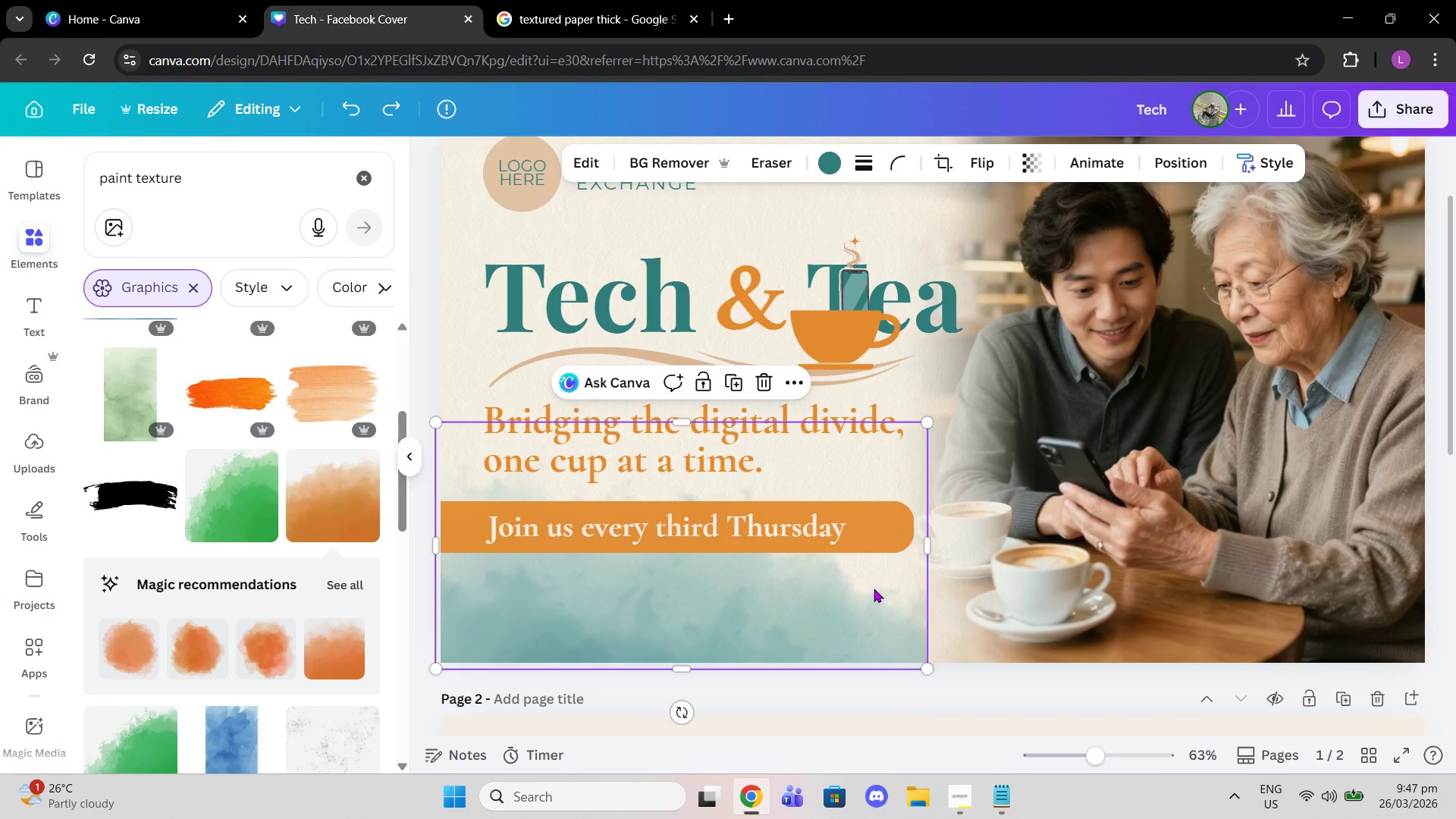 
key(Control+Z)
 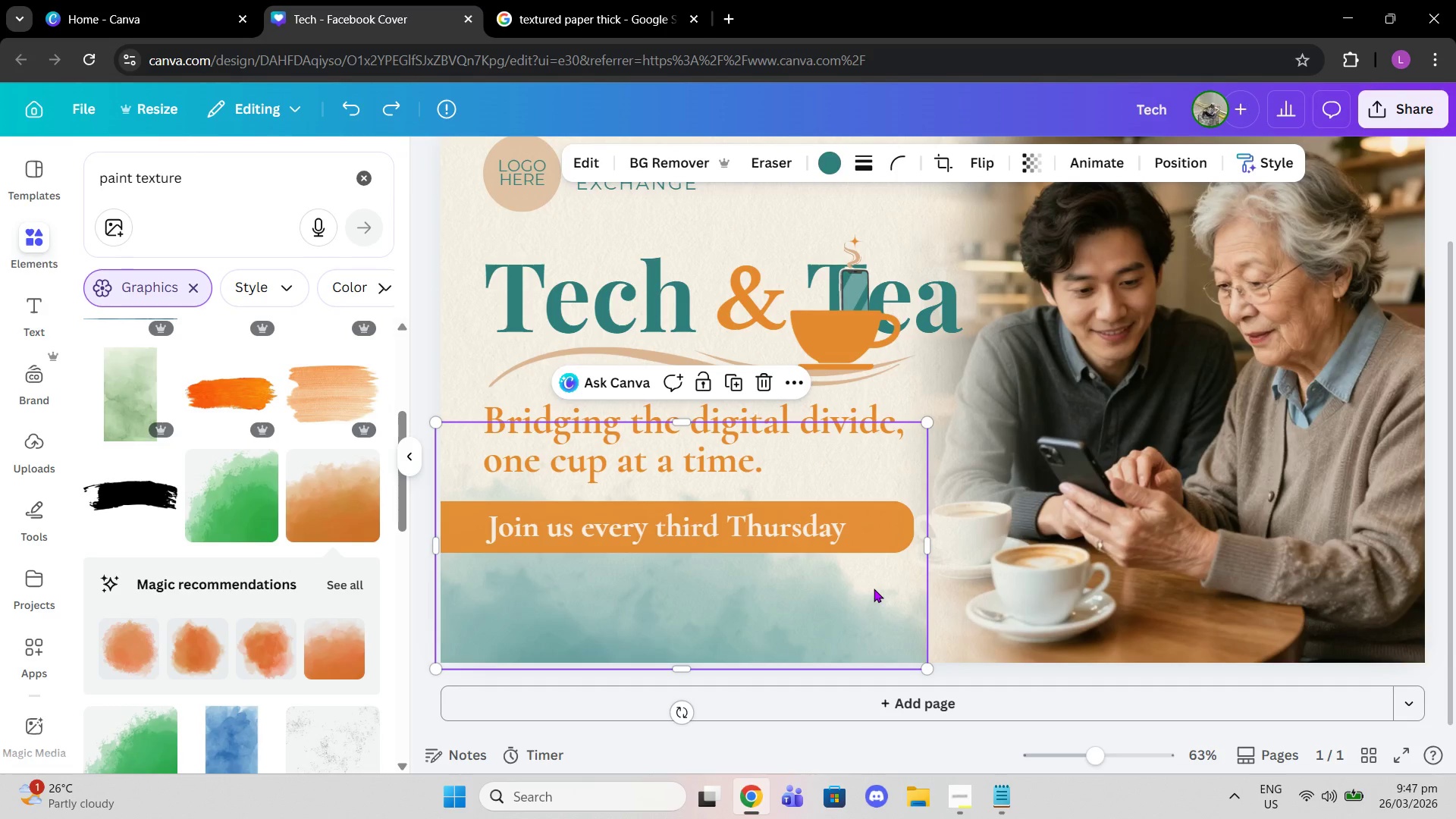 
key(Control+Z)
 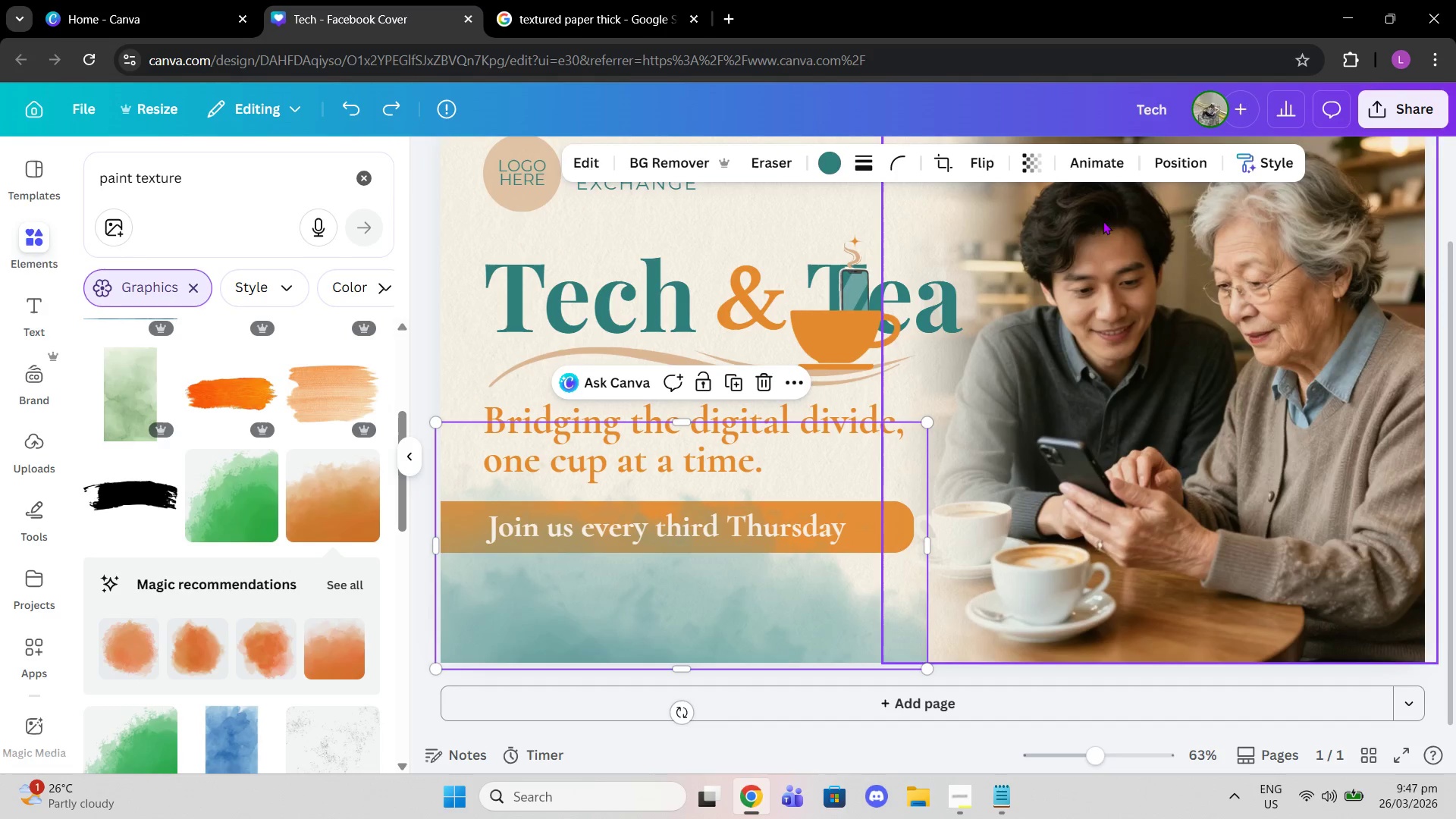 
left_click([1158, 148])
 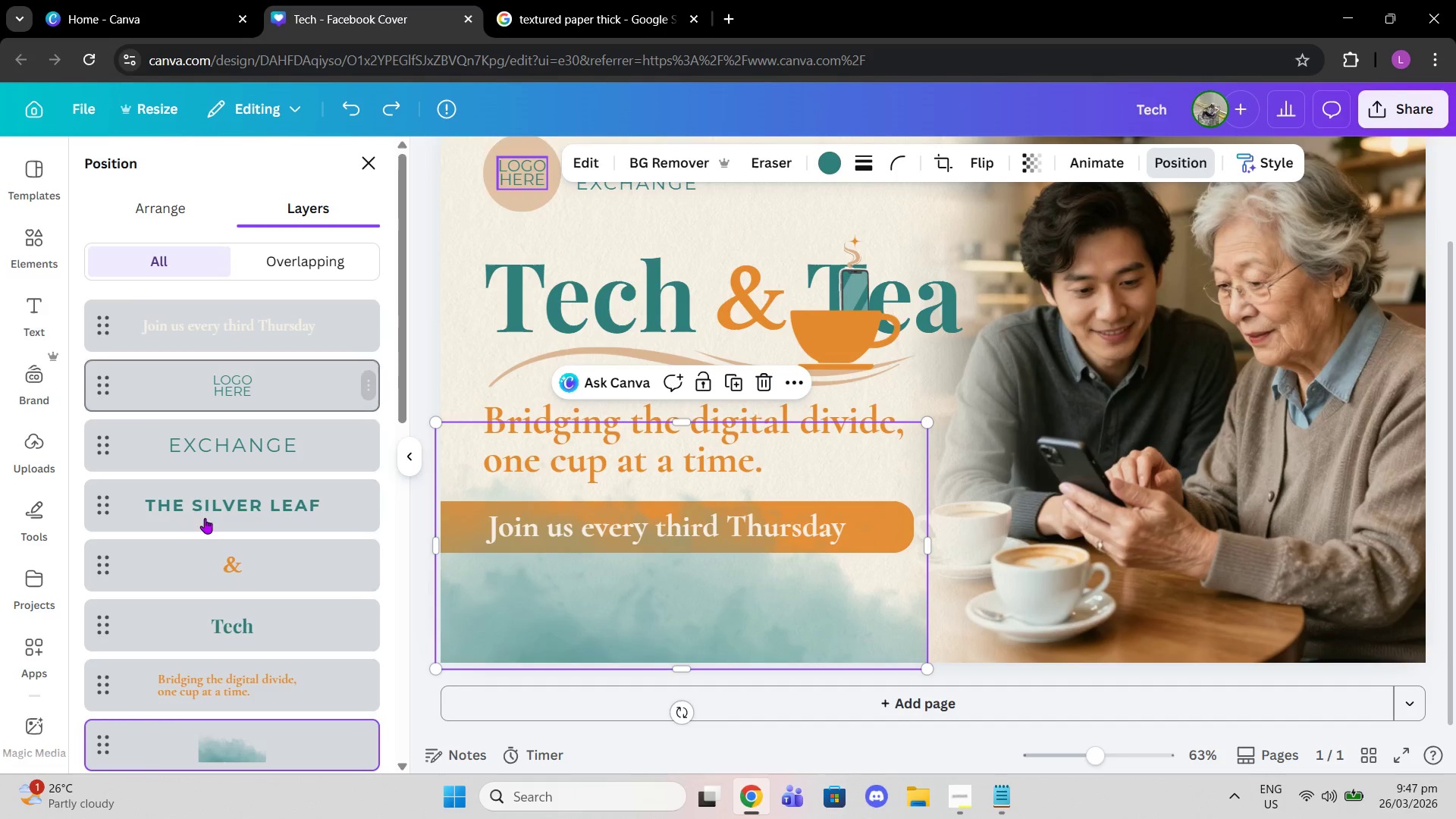 
scroll: coordinate [231, 579], scroll_direction: down, amount: 3.0
 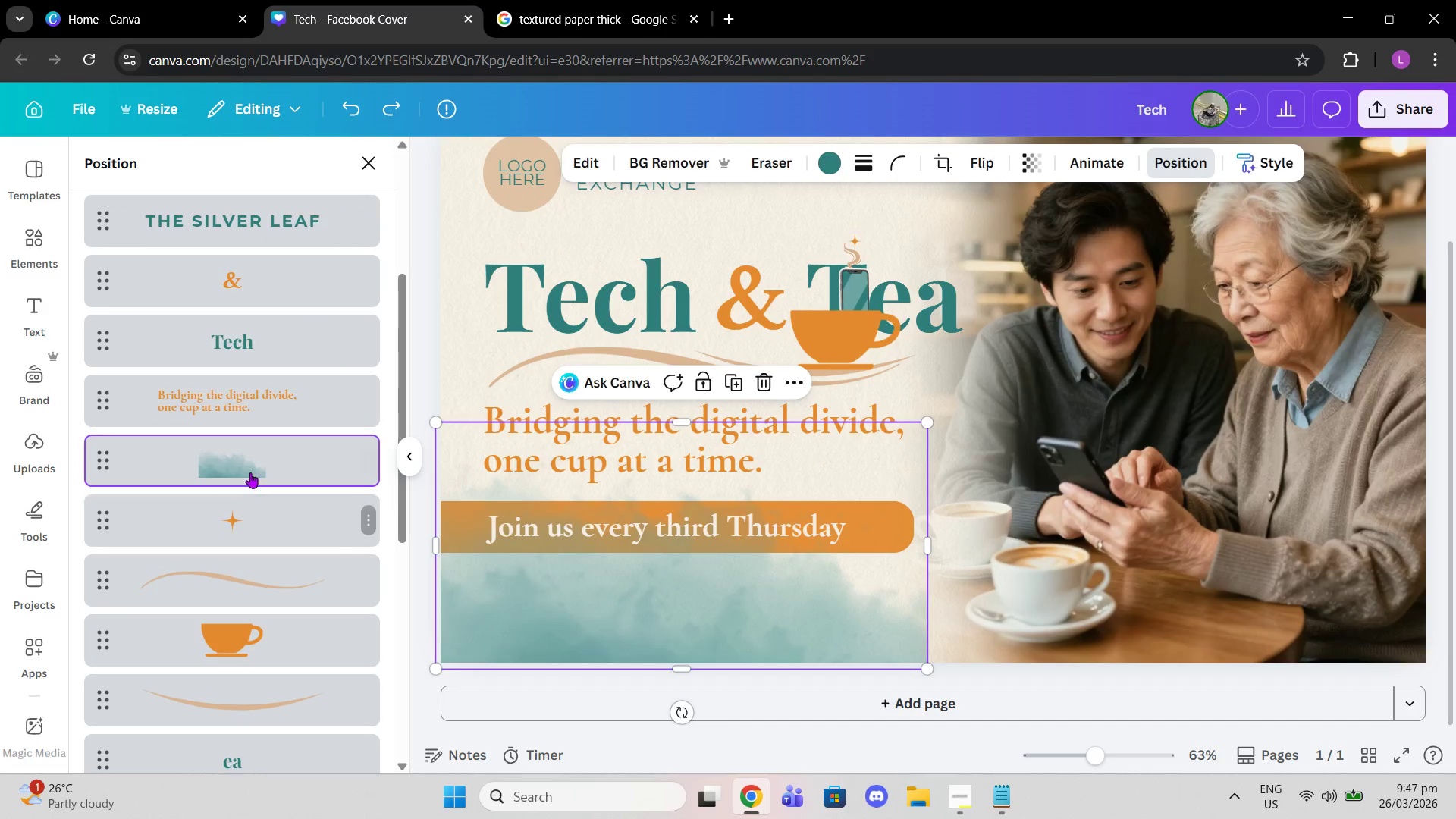 
left_click_drag(start_coordinate=[250, 472], to_coordinate=[247, 607])
 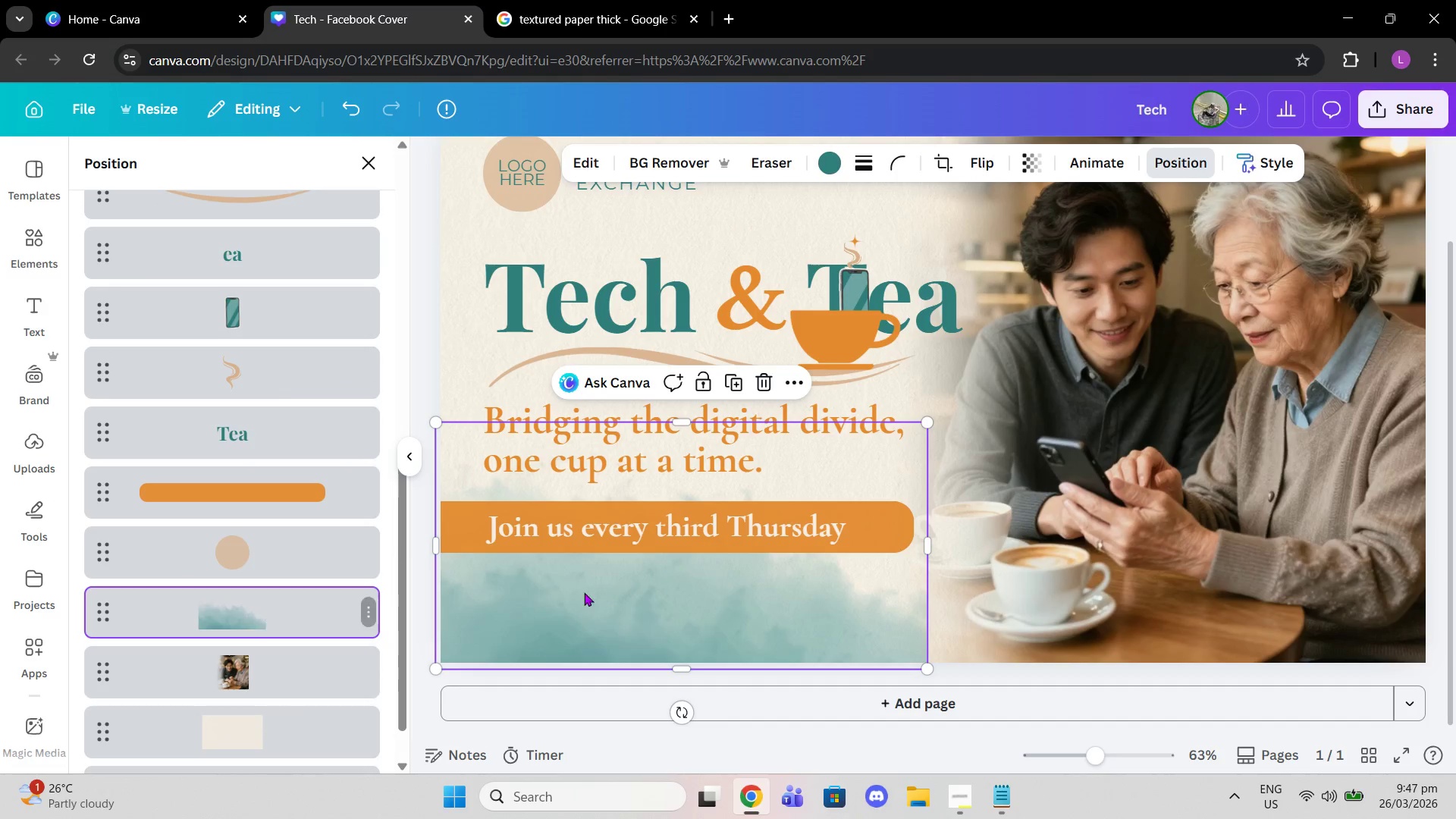 
scroll: coordinate [237, 607], scroll_direction: down, amount: 7.0
 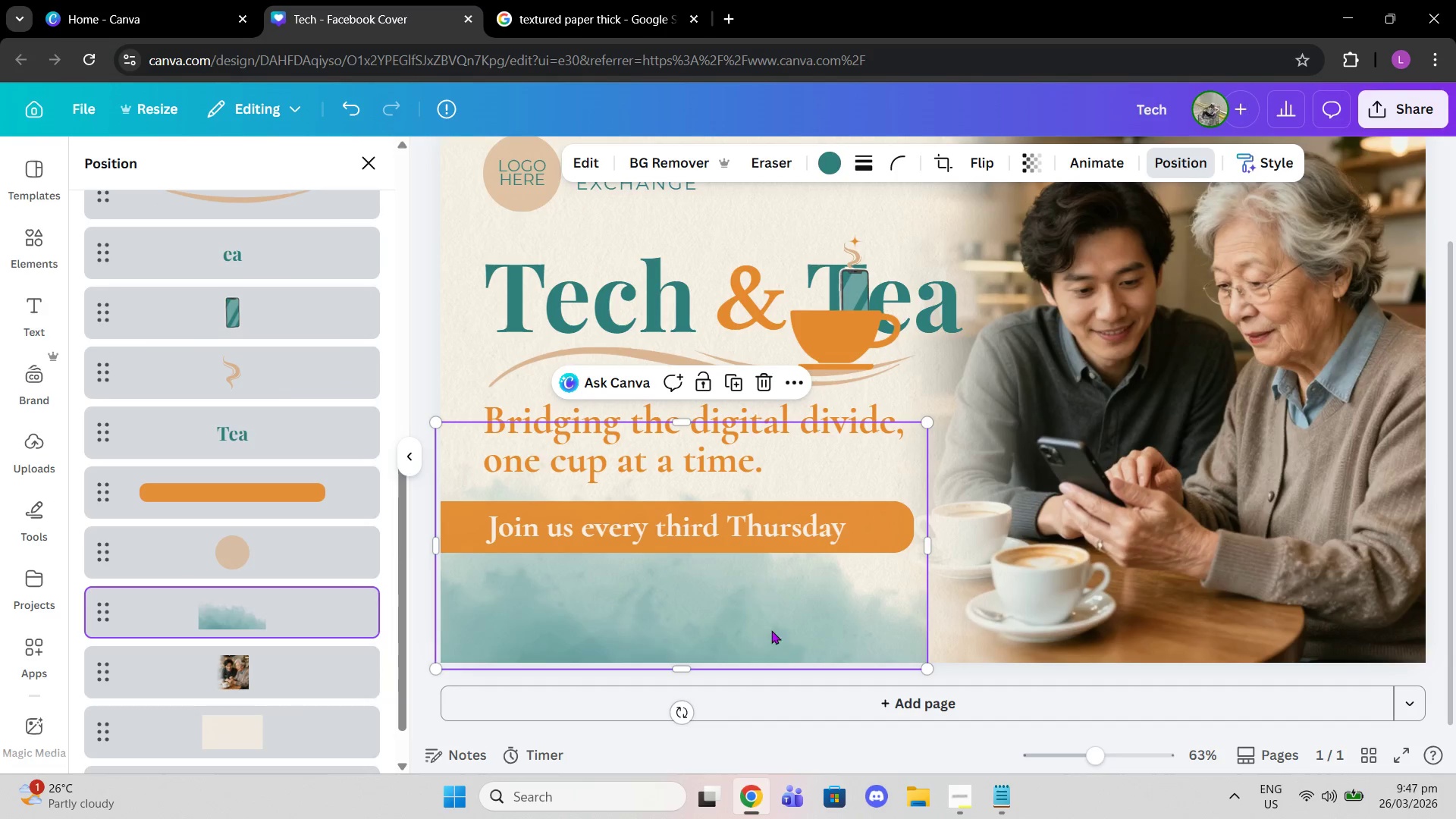 
left_click([809, 734])
 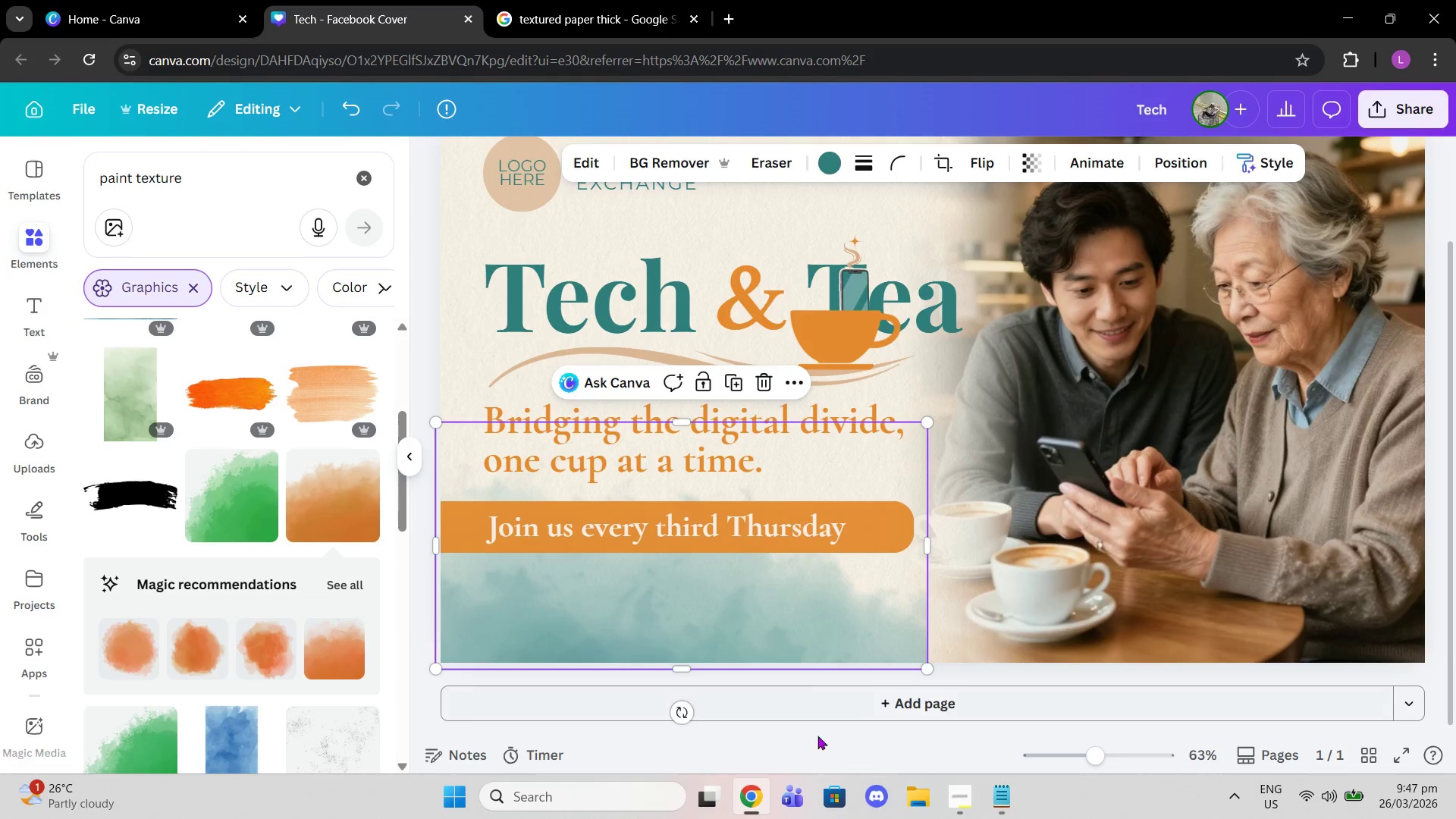 
left_click([825, 749])
 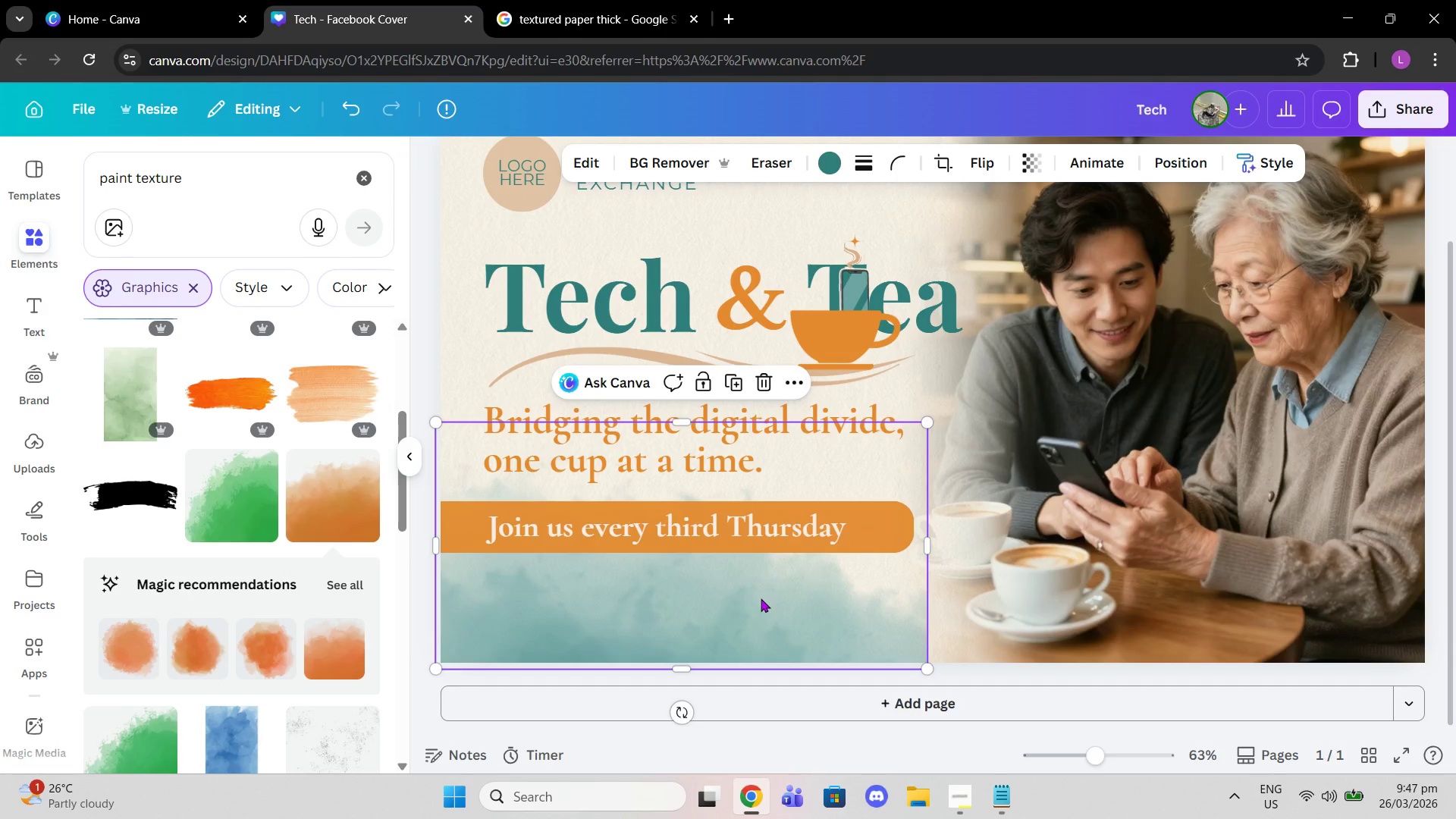 
left_click_drag(start_coordinate=[761, 598], to_coordinate=[761, 640])
 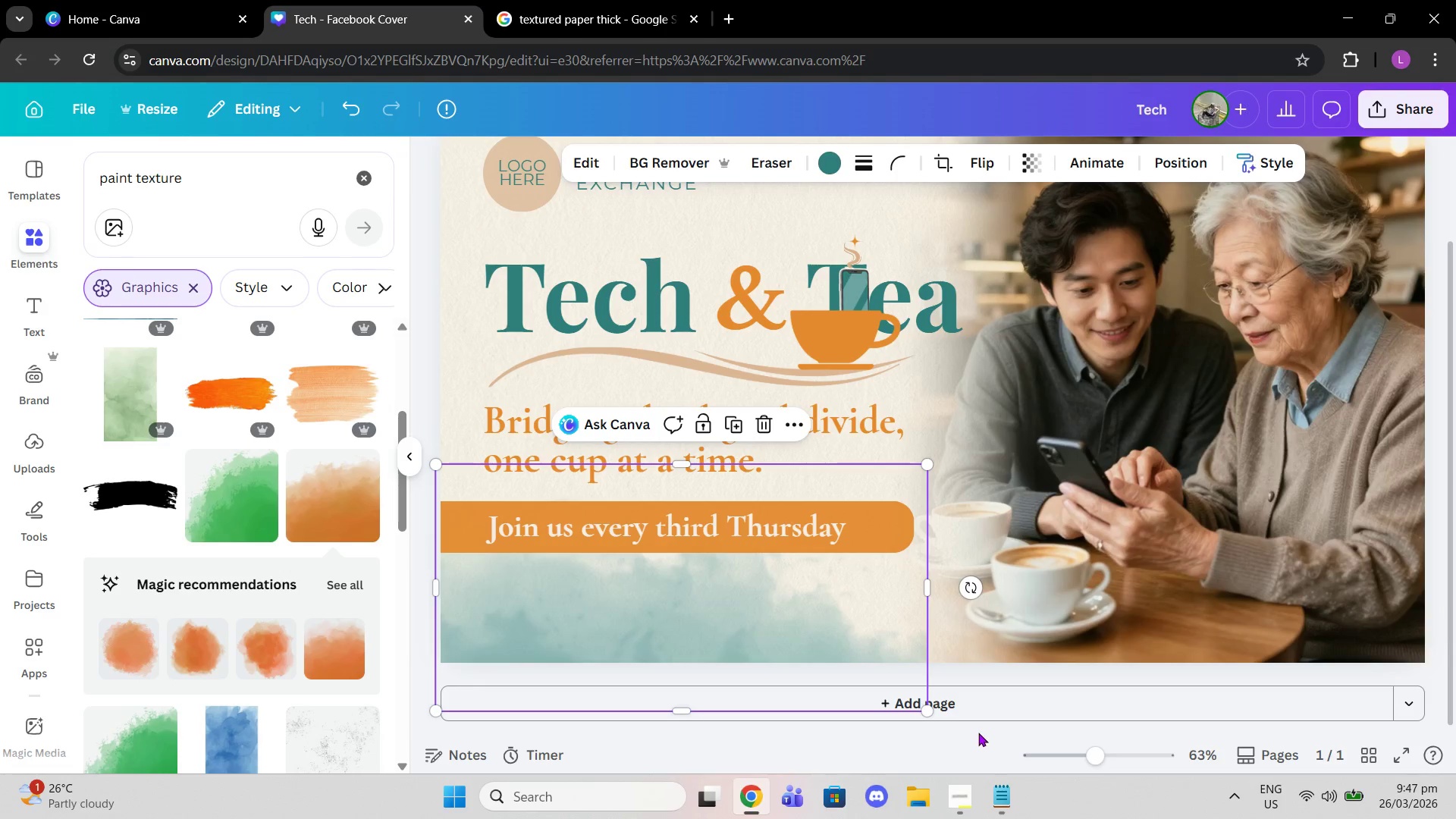 
left_click([978, 733])
 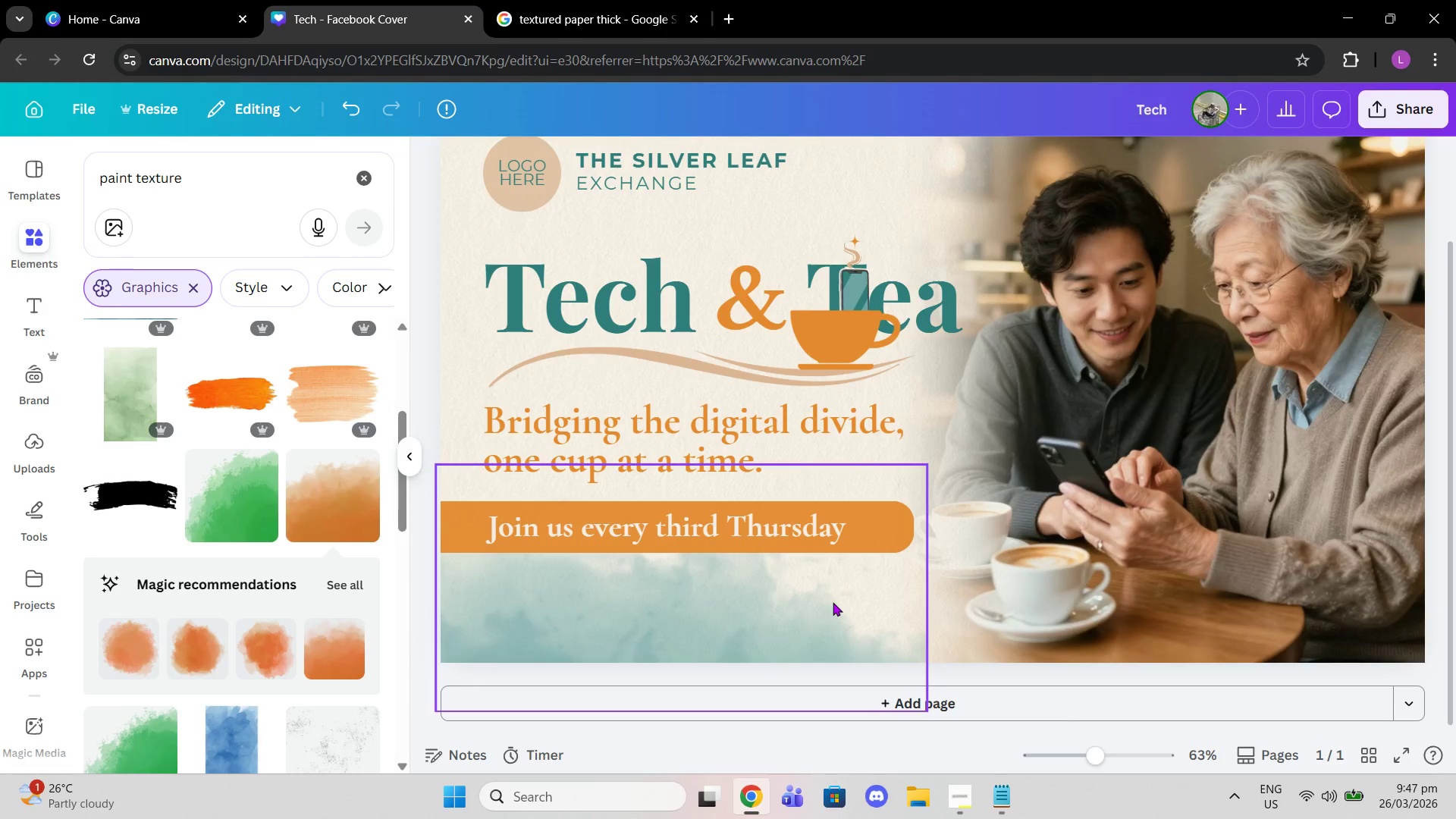 
left_click([833, 602])
 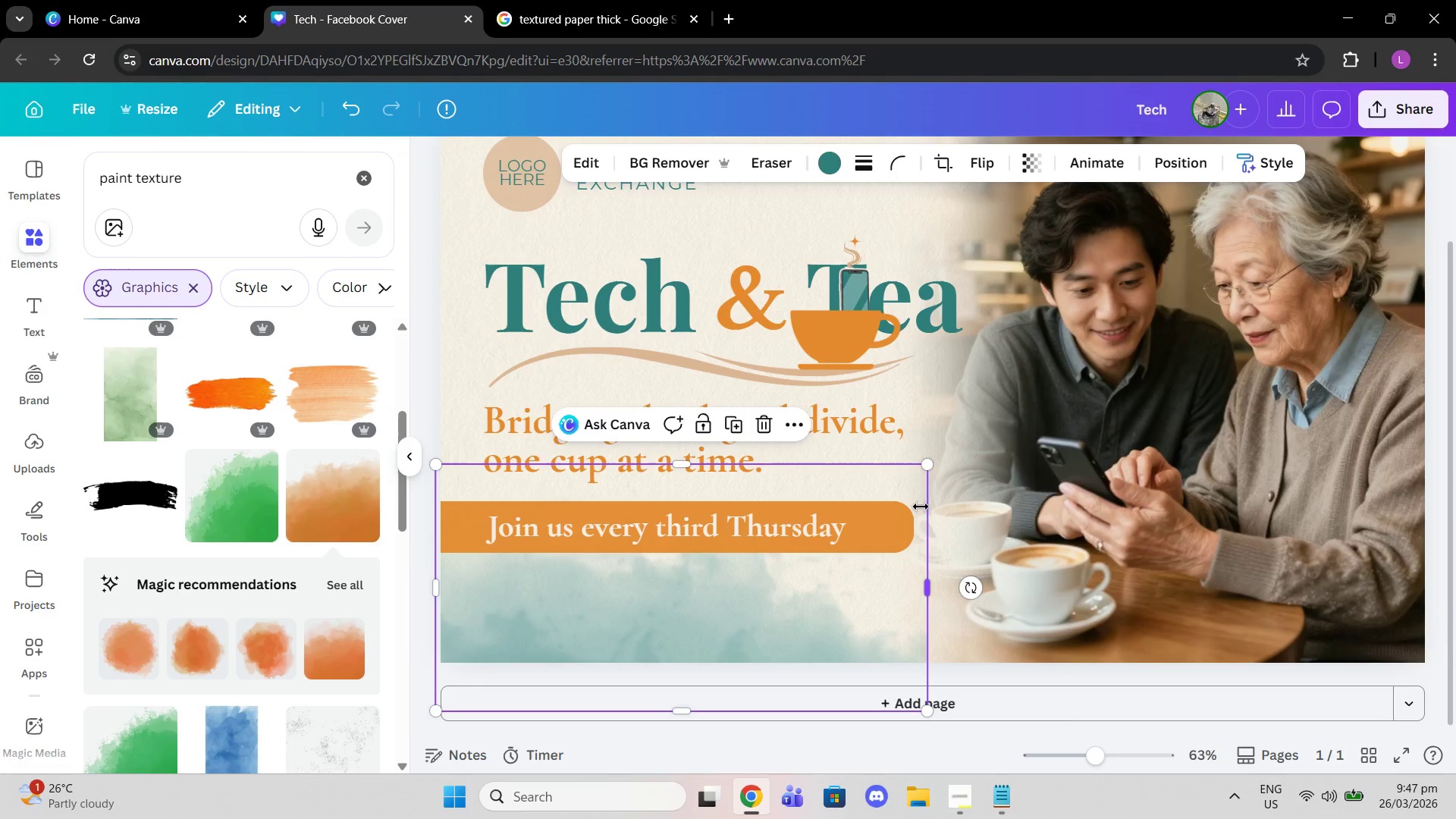 
left_click_drag(start_coordinate=[929, 462], to_coordinate=[974, 458])
 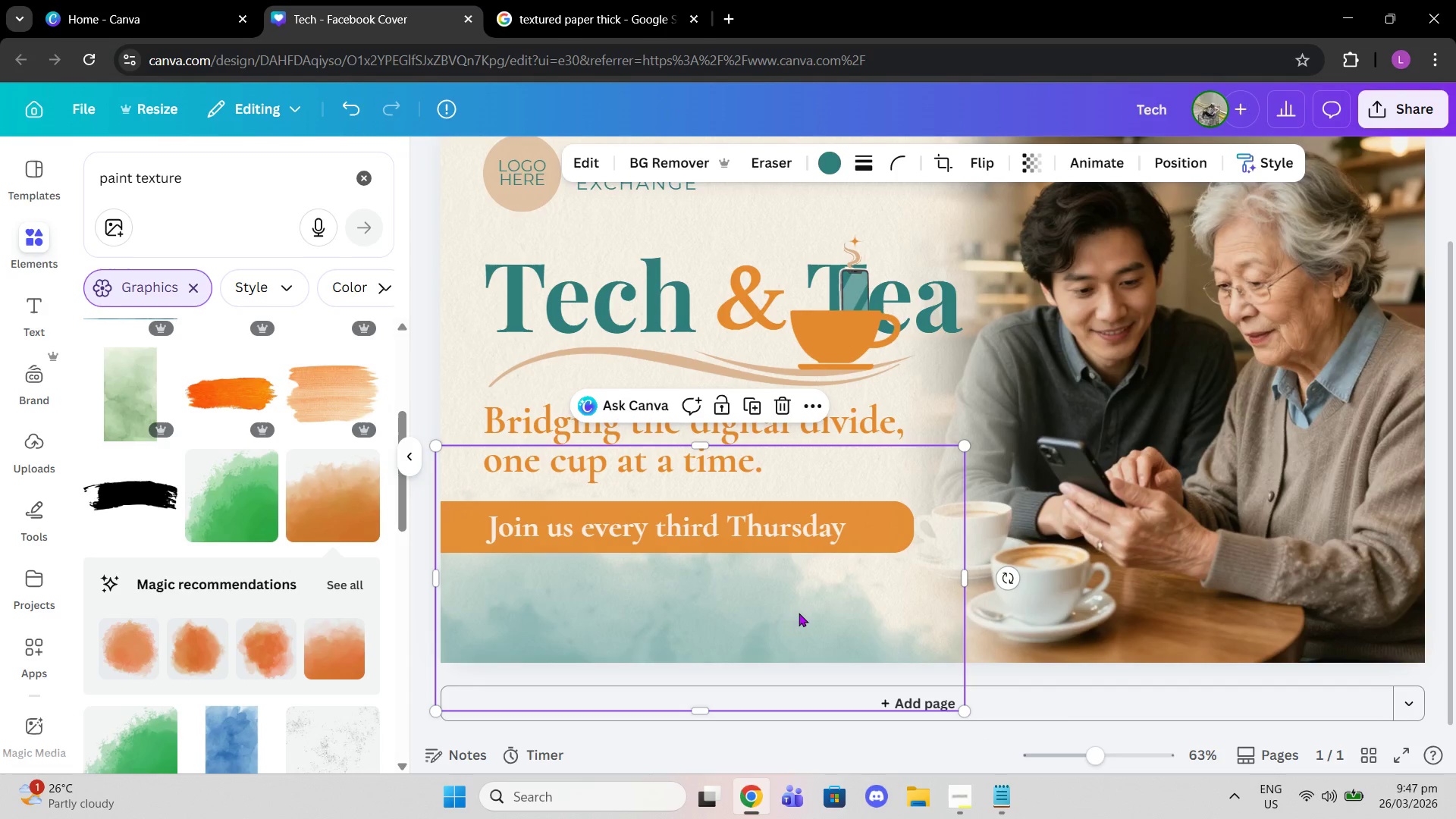 
left_click_drag(start_coordinate=[799, 613], to_coordinate=[796, 596])
 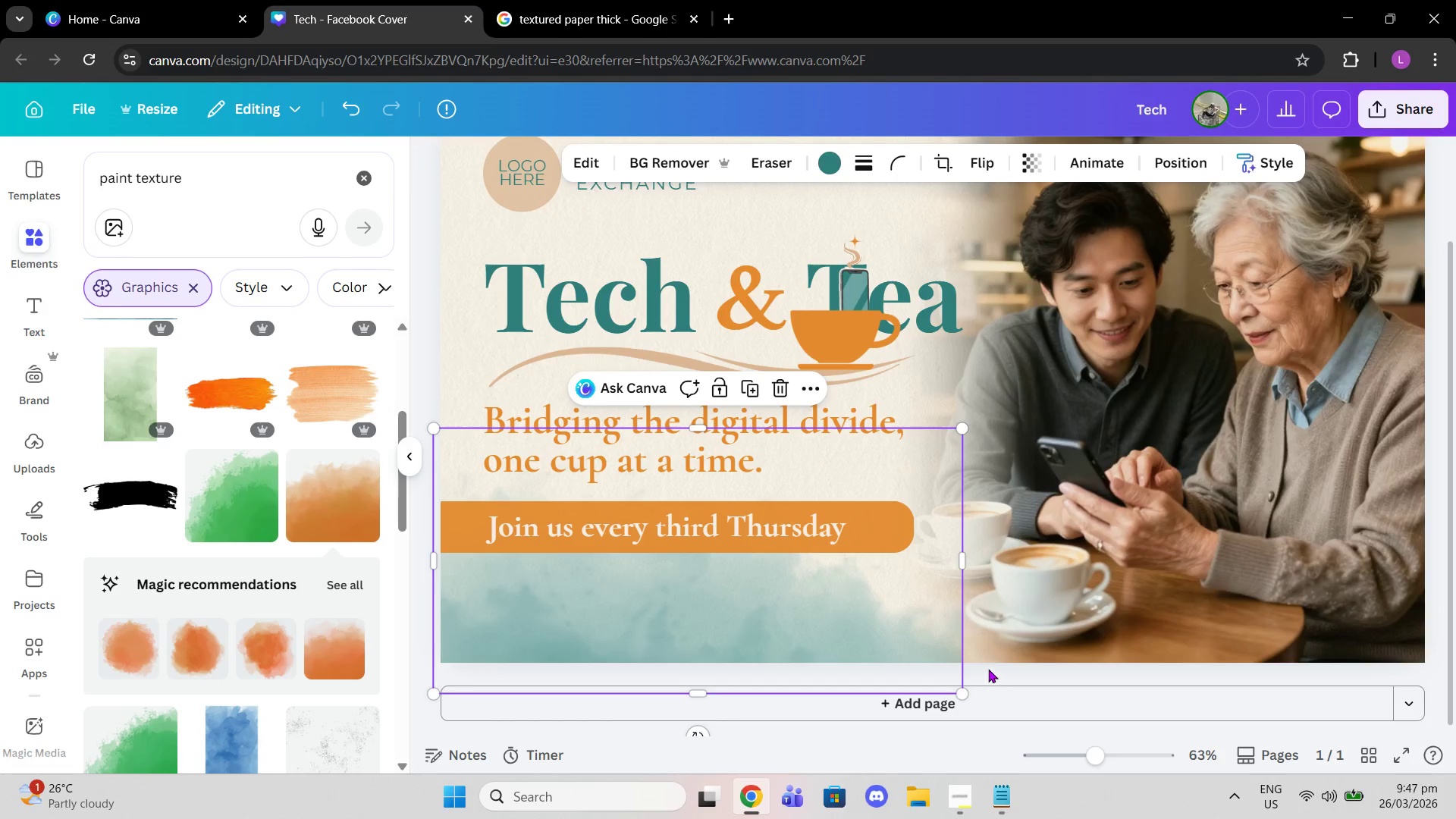 
left_click([988, 669])
 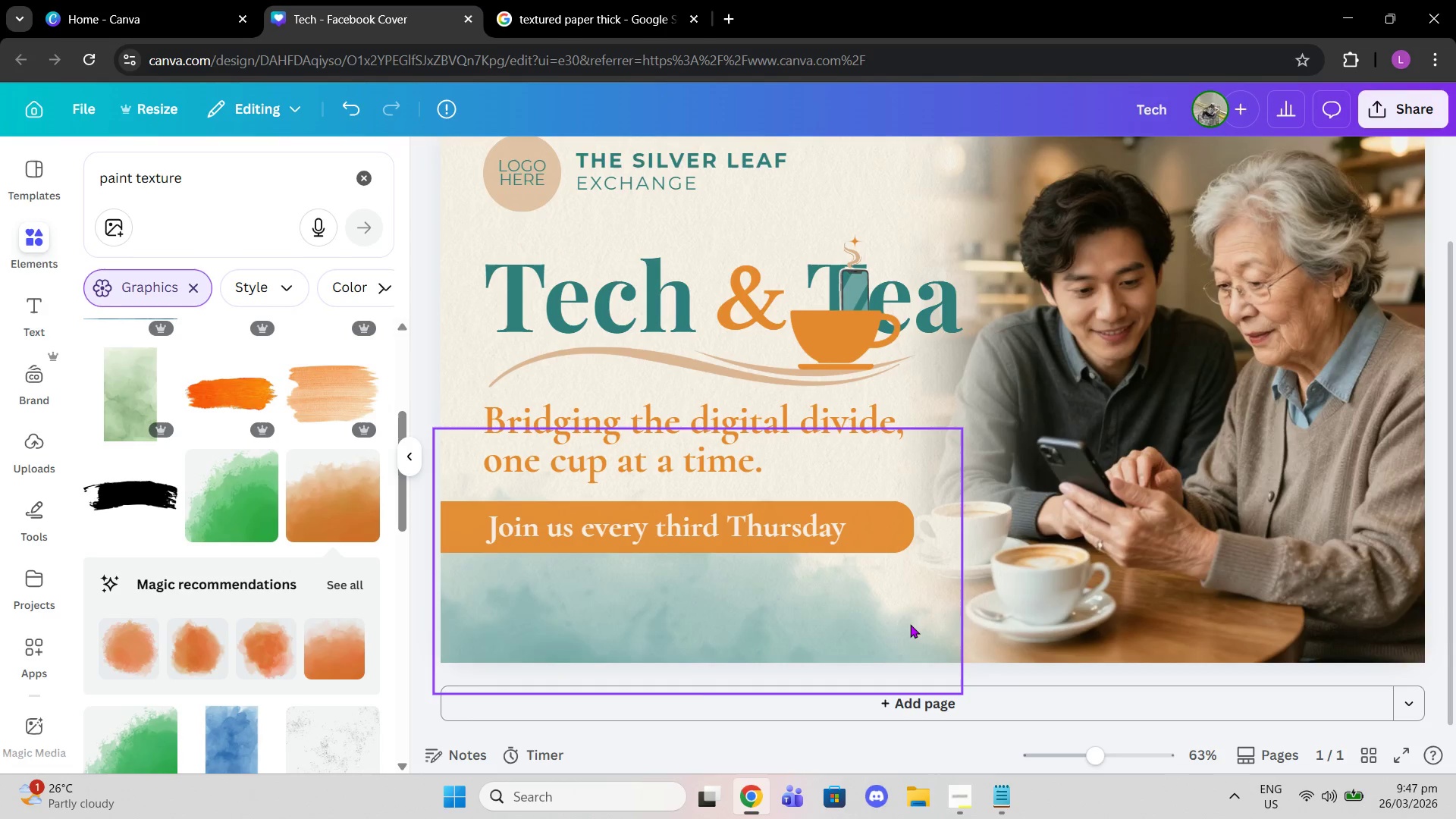 
left_click([910, 624])
 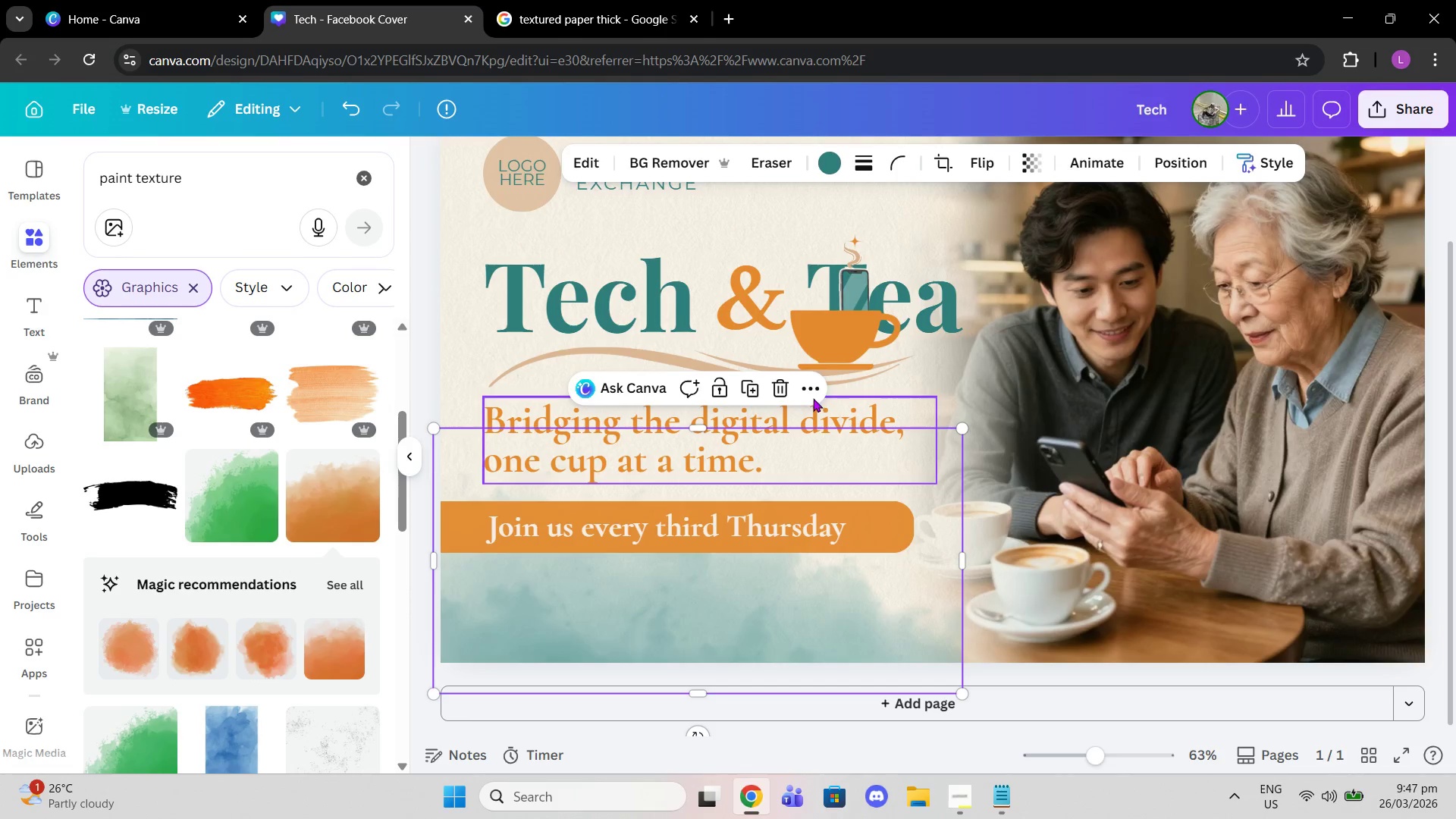 
left_click([780, 394])
 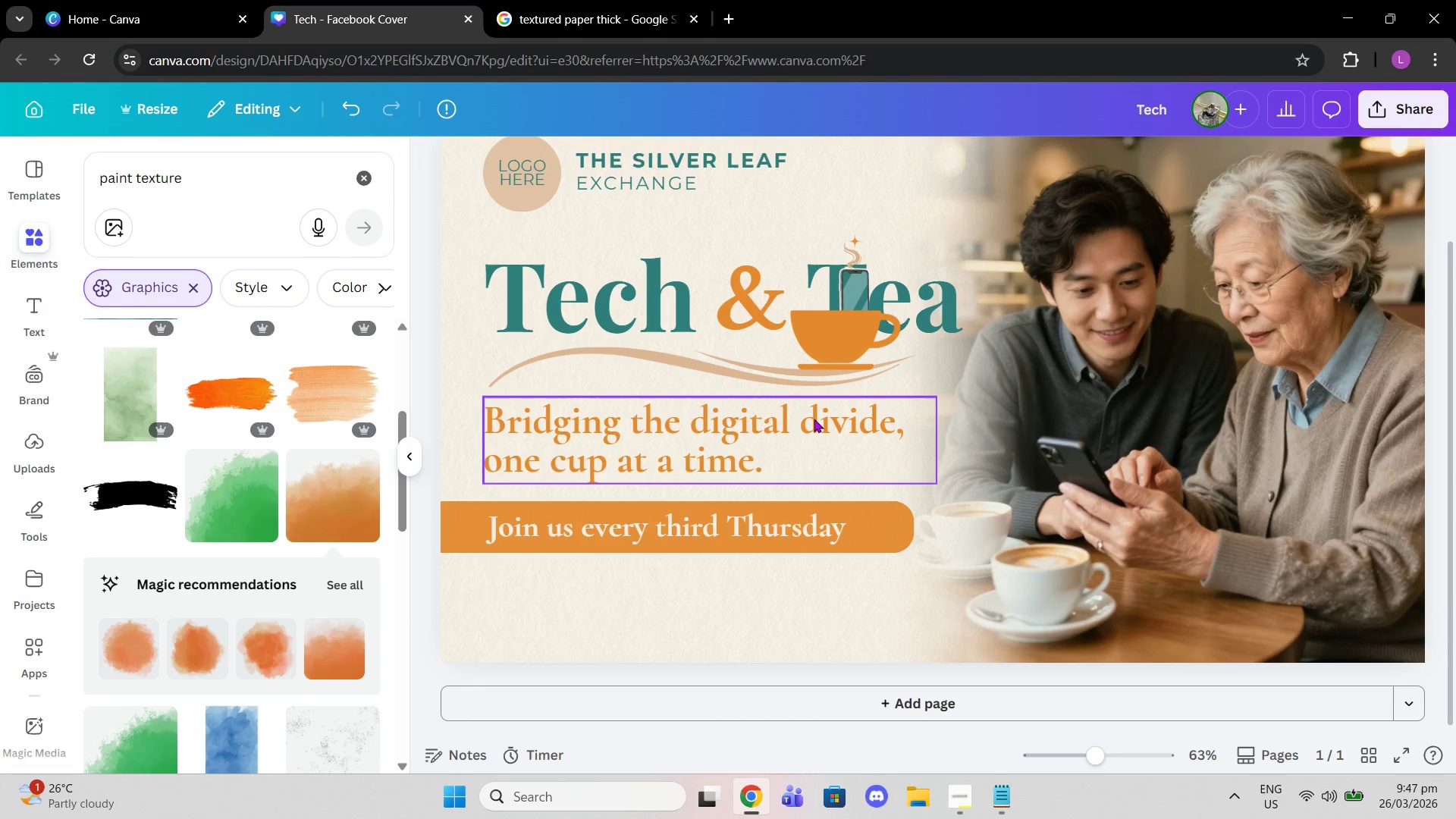 
key(Control+Z)
 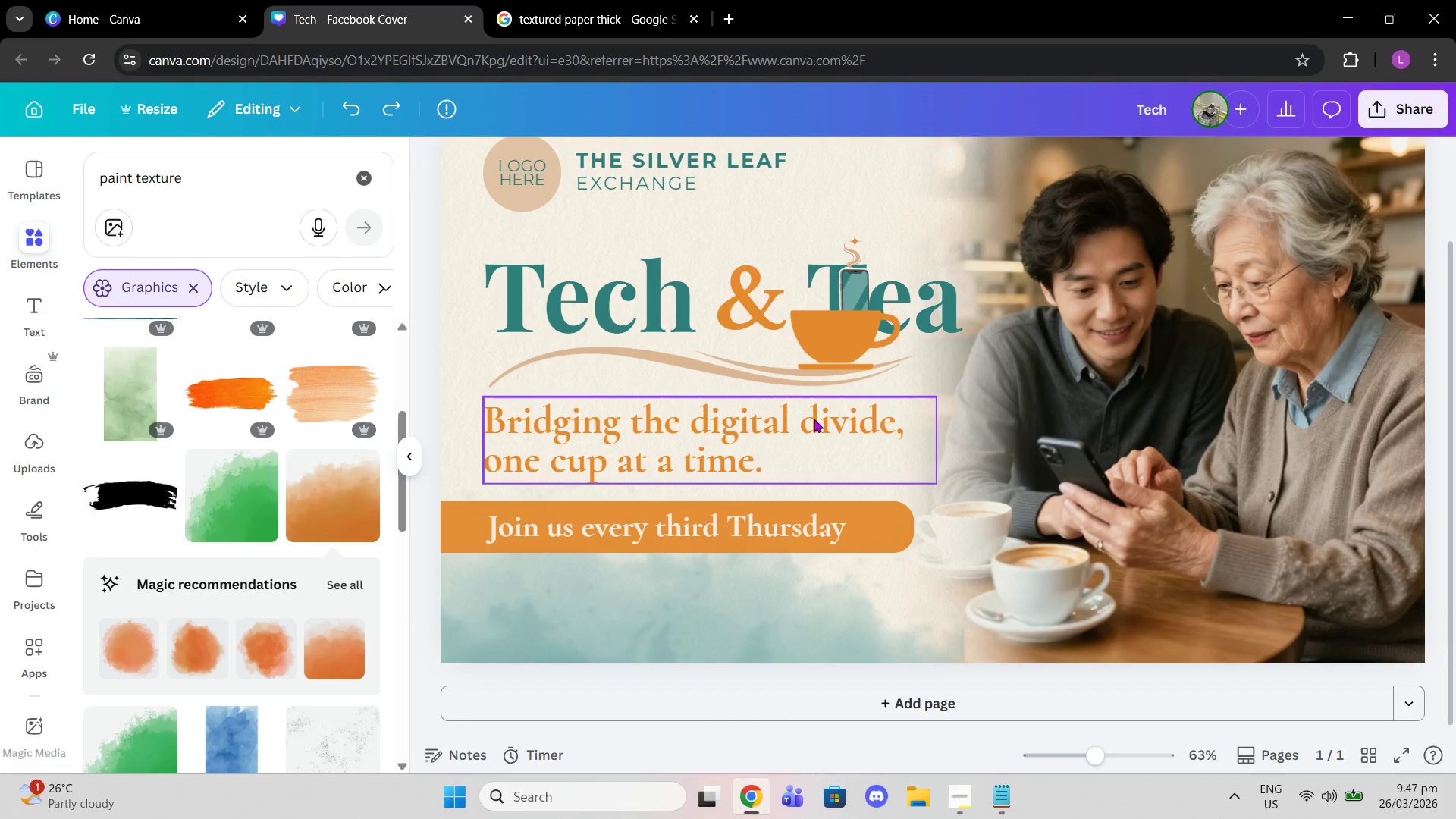 
key(Control+Z)
 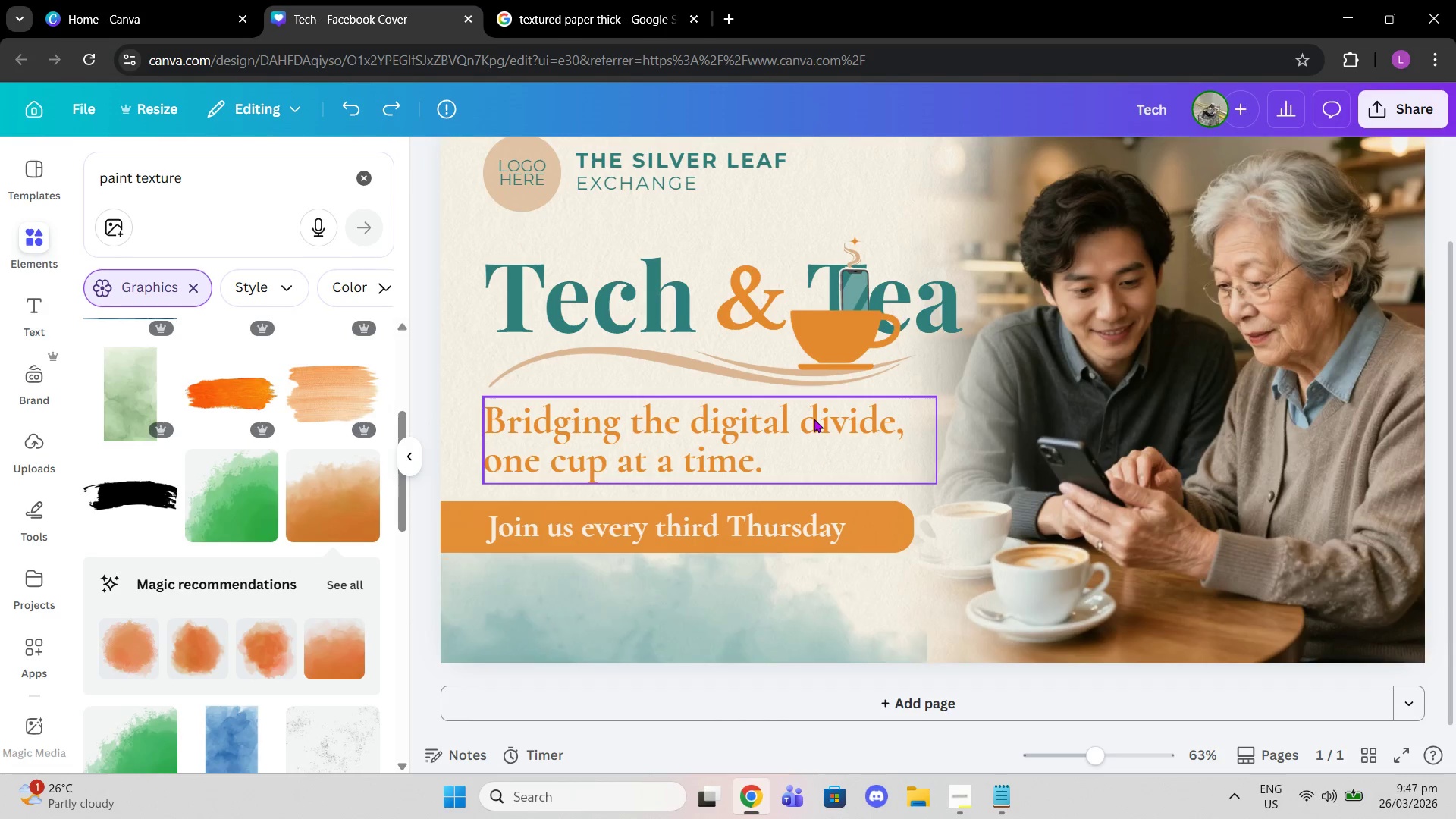 
key(Control+Z)
 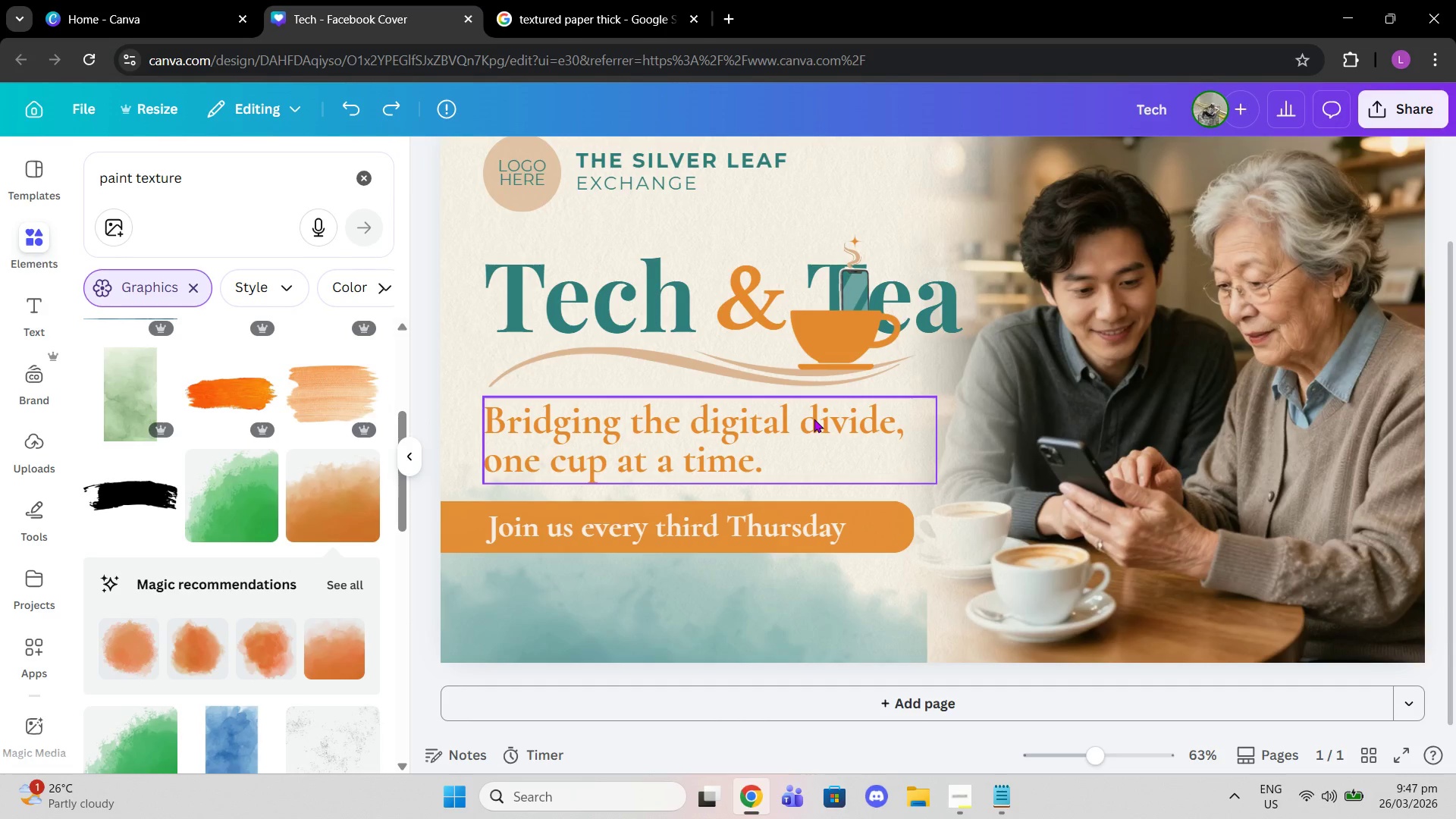 
key(Control+Z)
 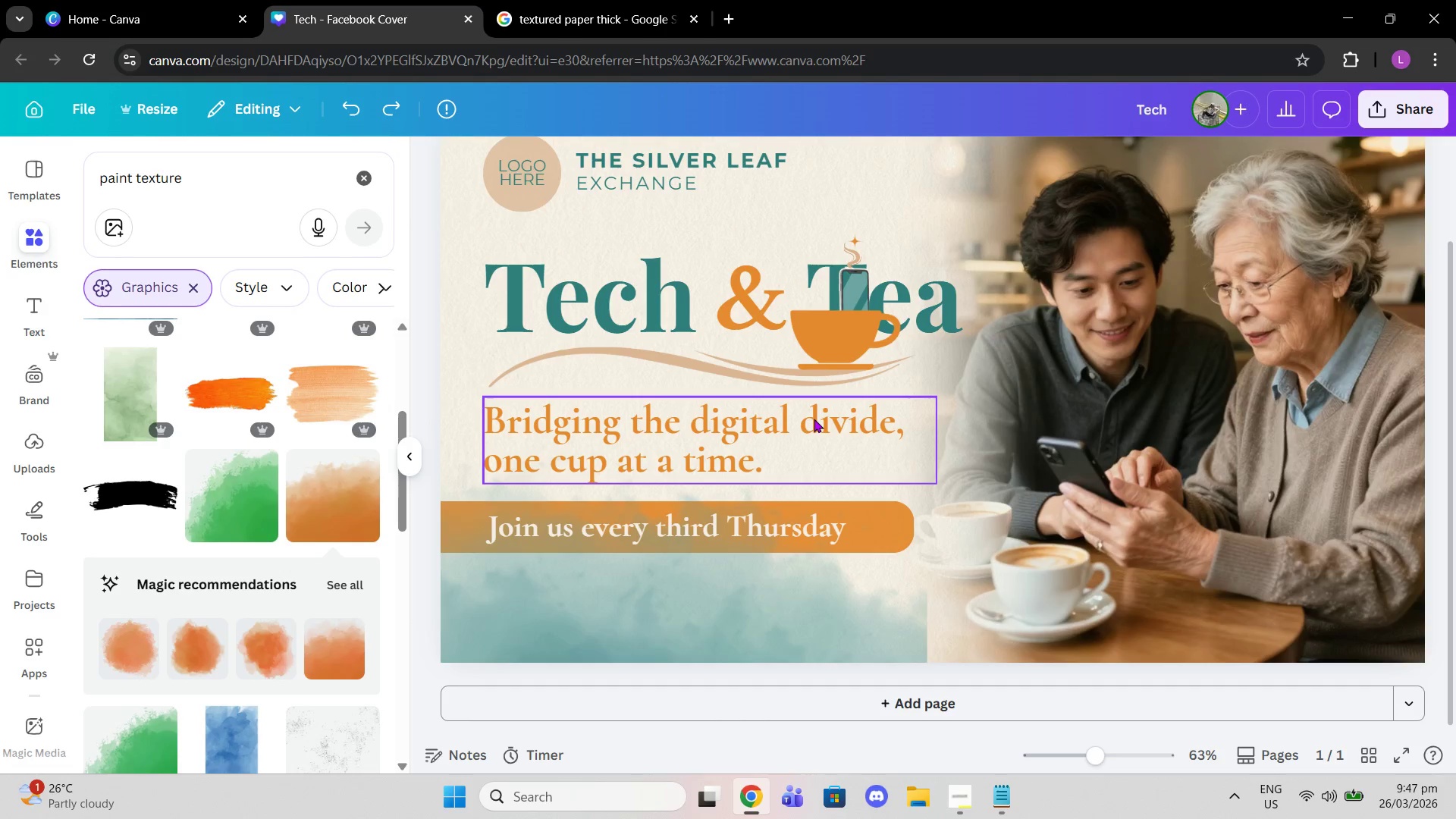 
key(Control+Z)
 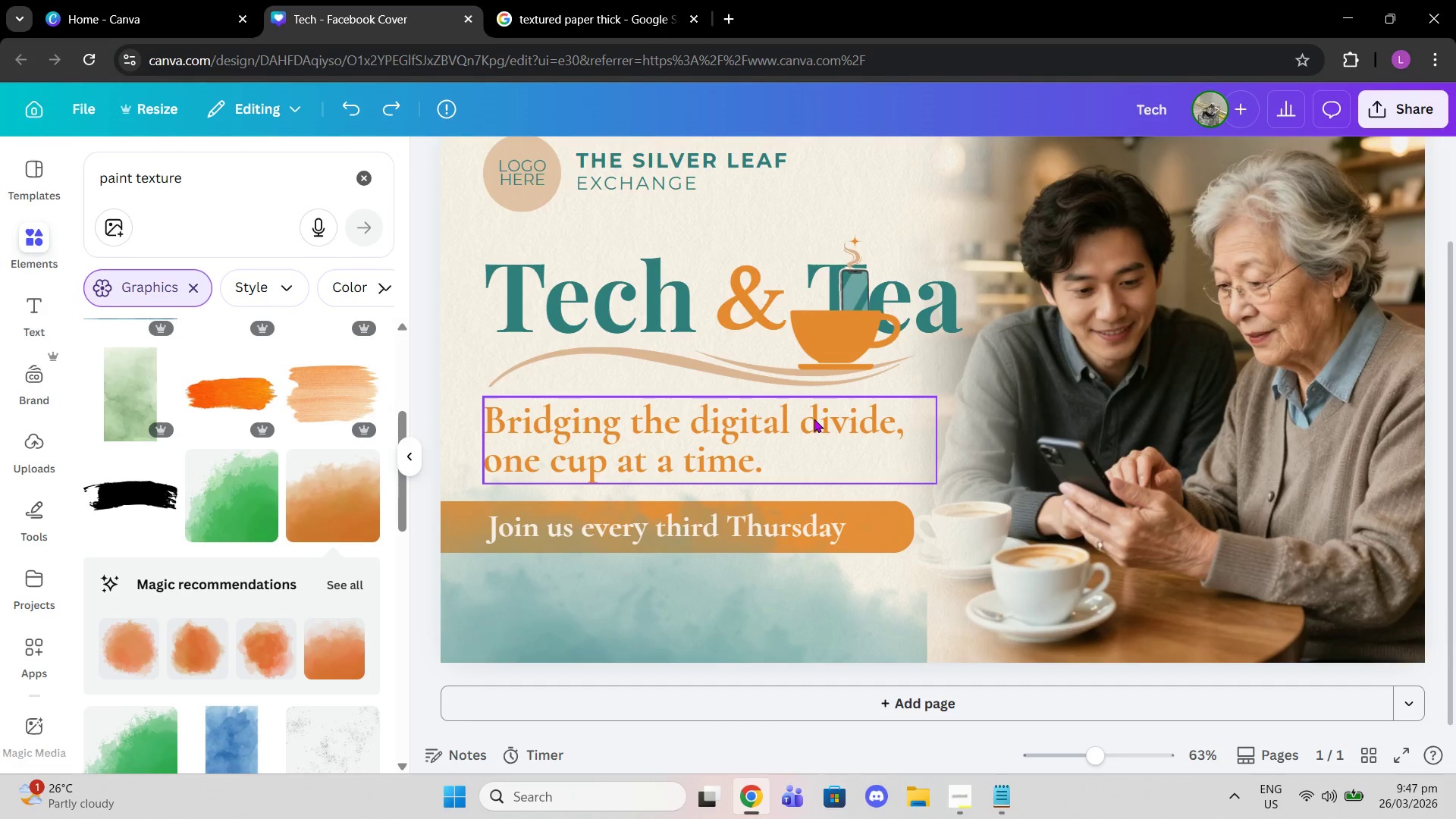 
key(Control+Z)
 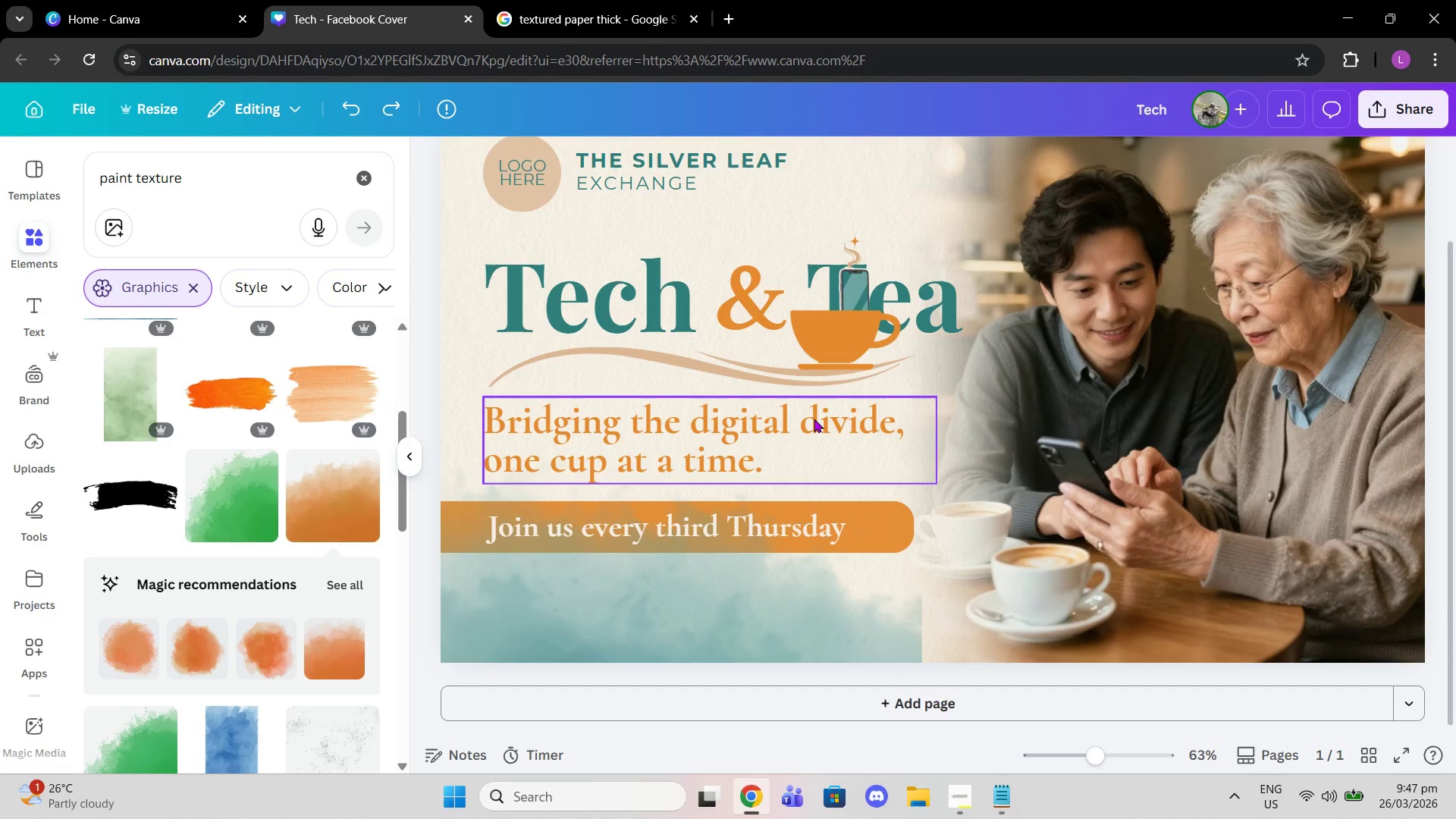 
key(Control+Z)
 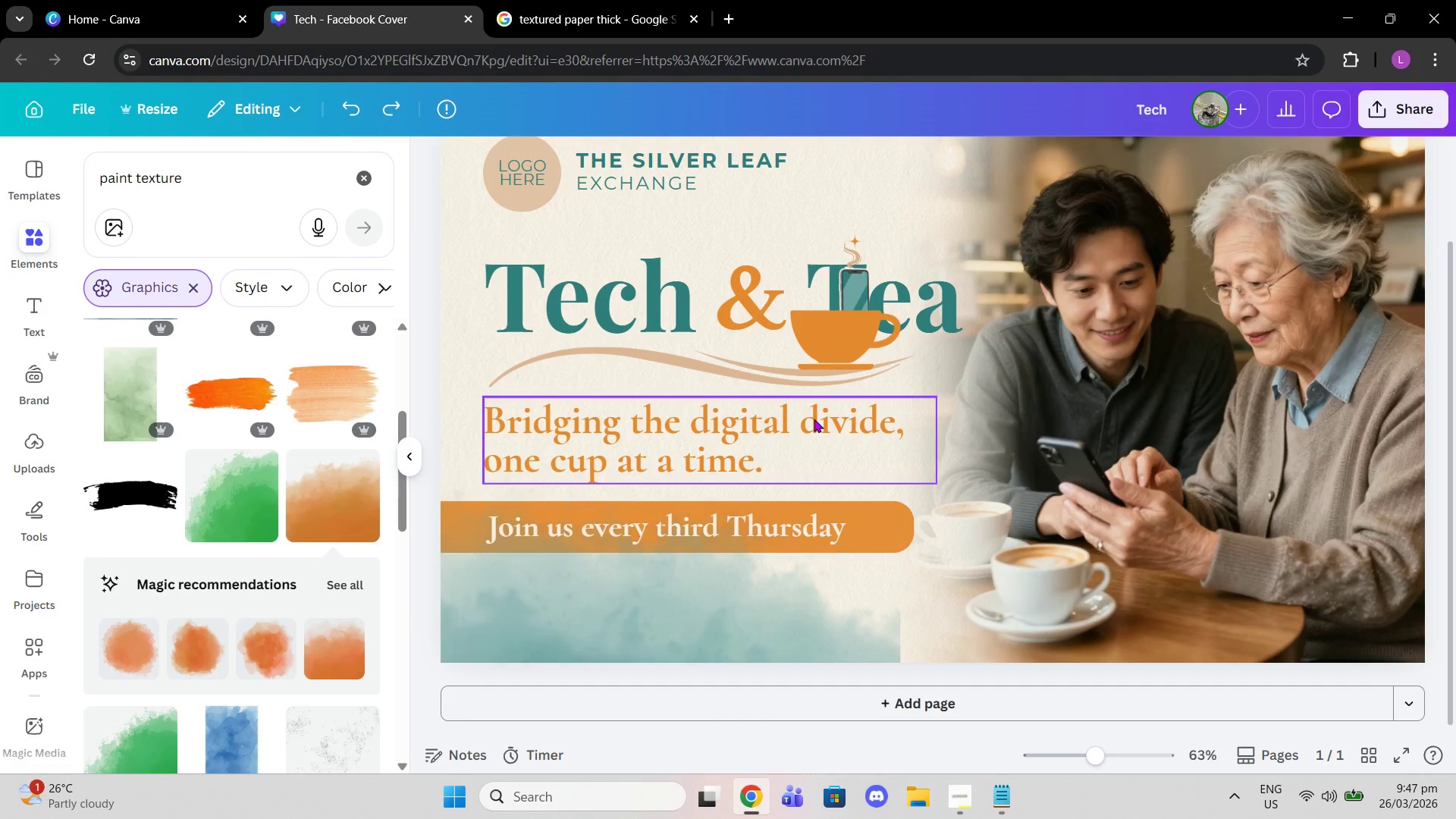 
key(Control+Z)
 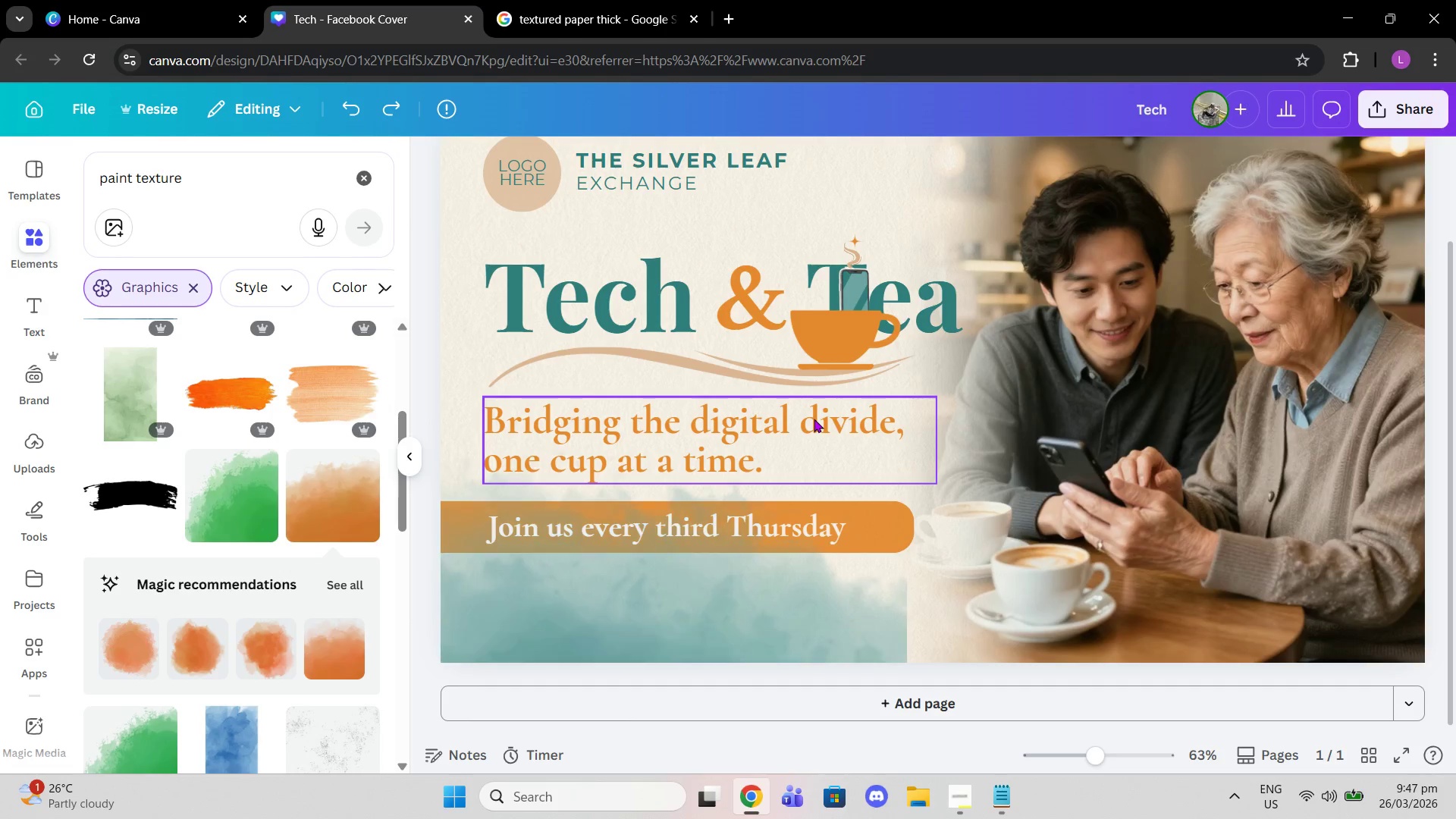 
key(Control+Z)
 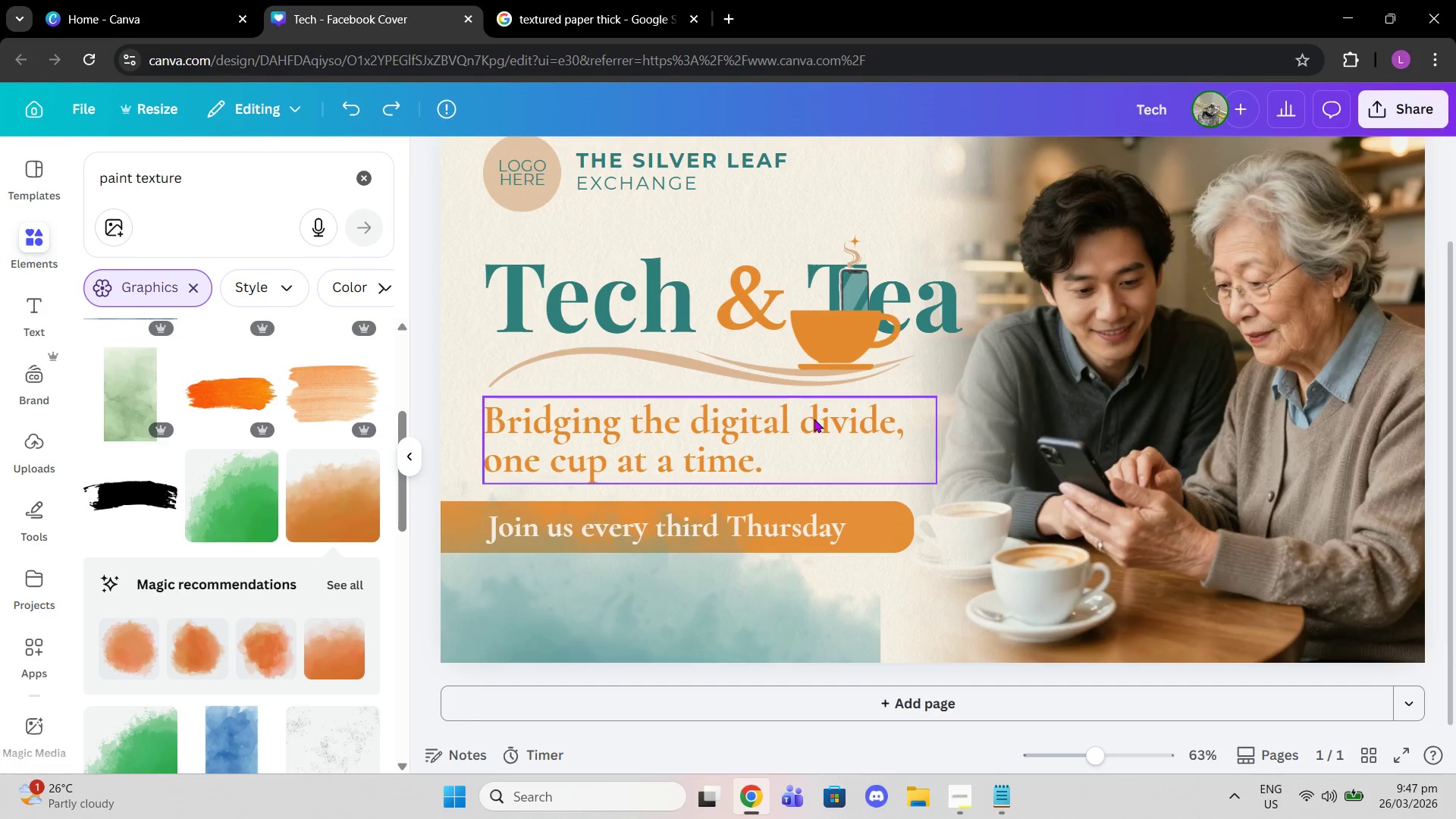 
key(Control+Z)
 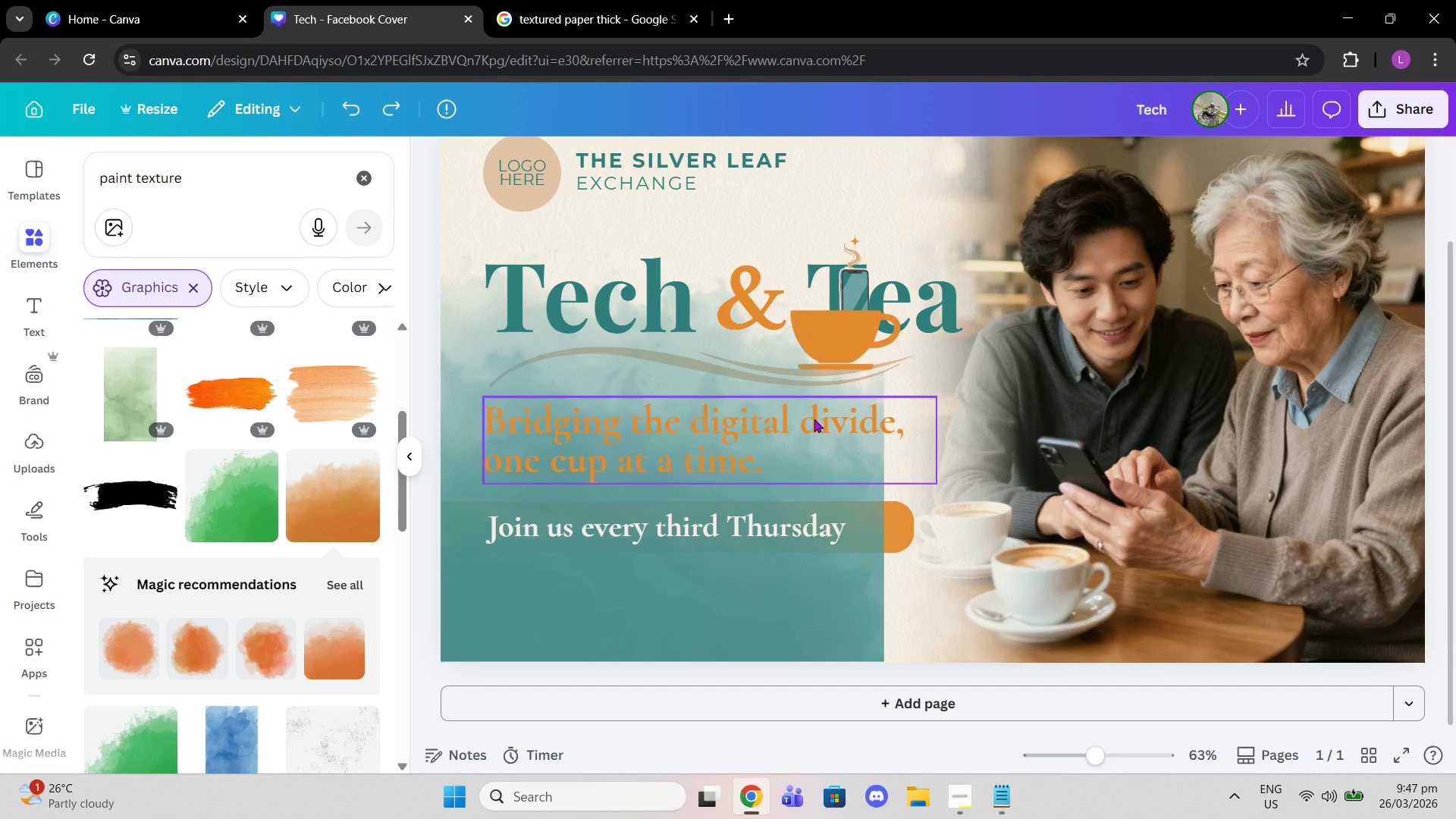 
key(Control+Z)
 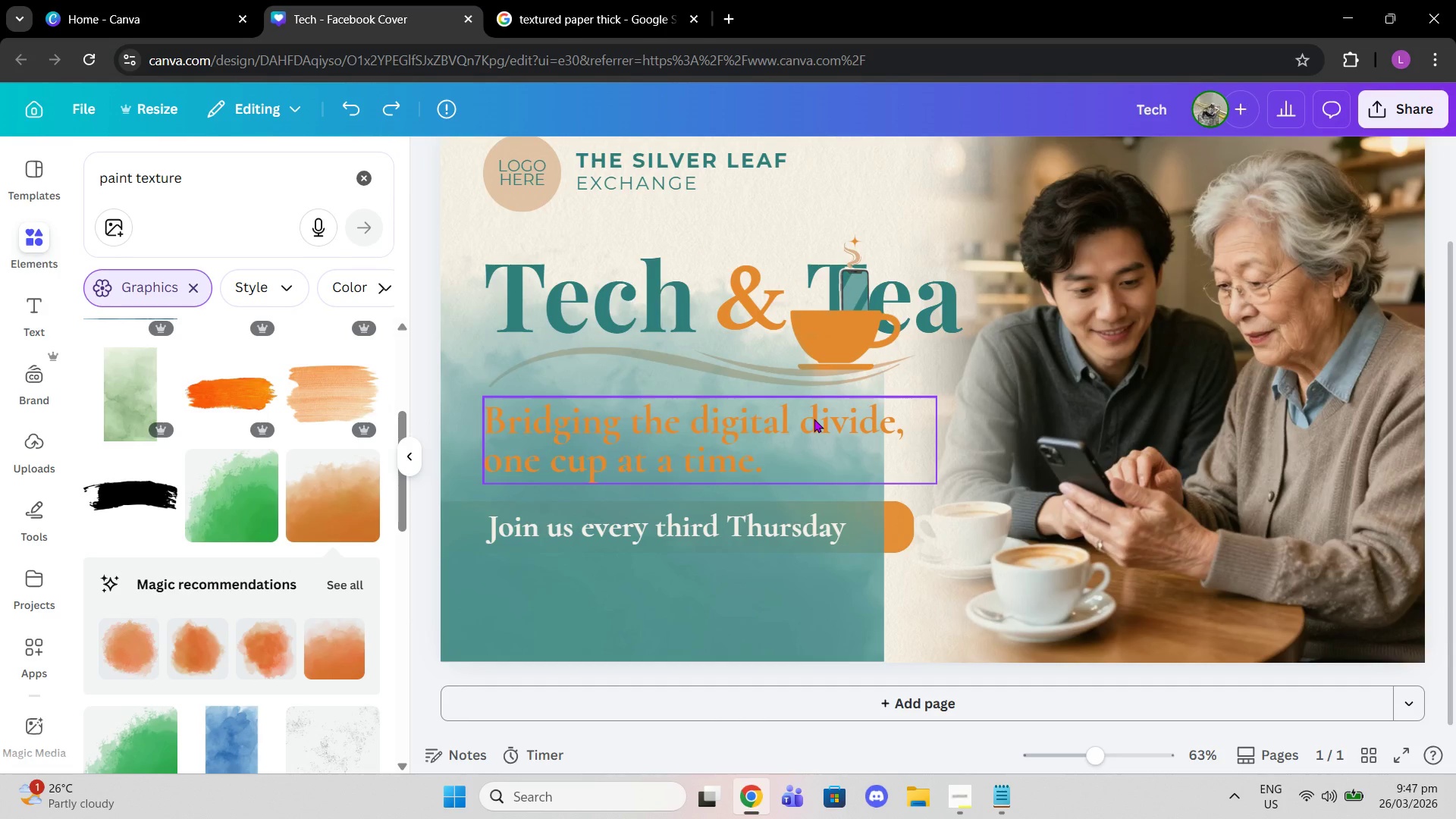 
key(Control+Z)
 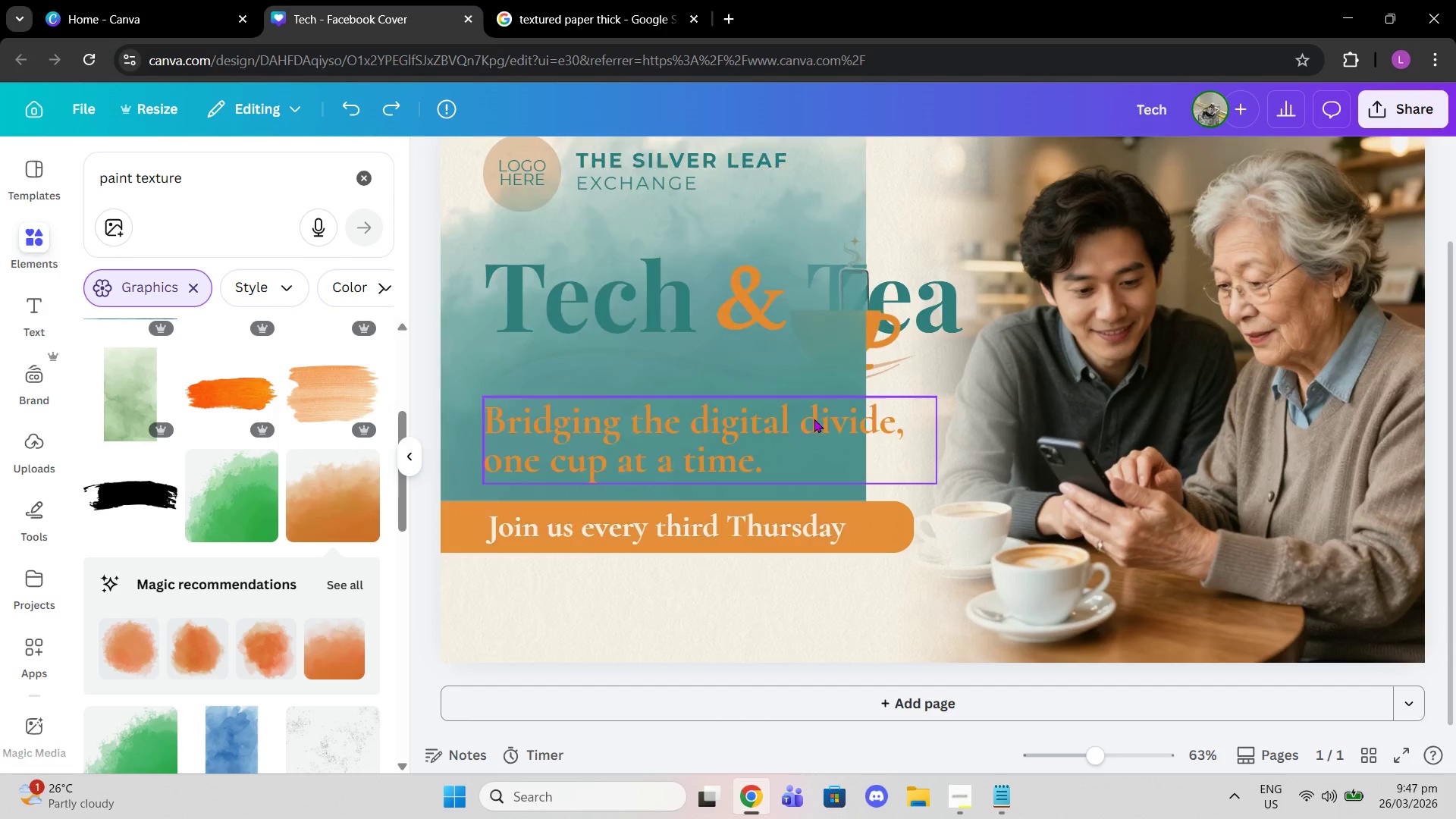 
key(Control+Z)
 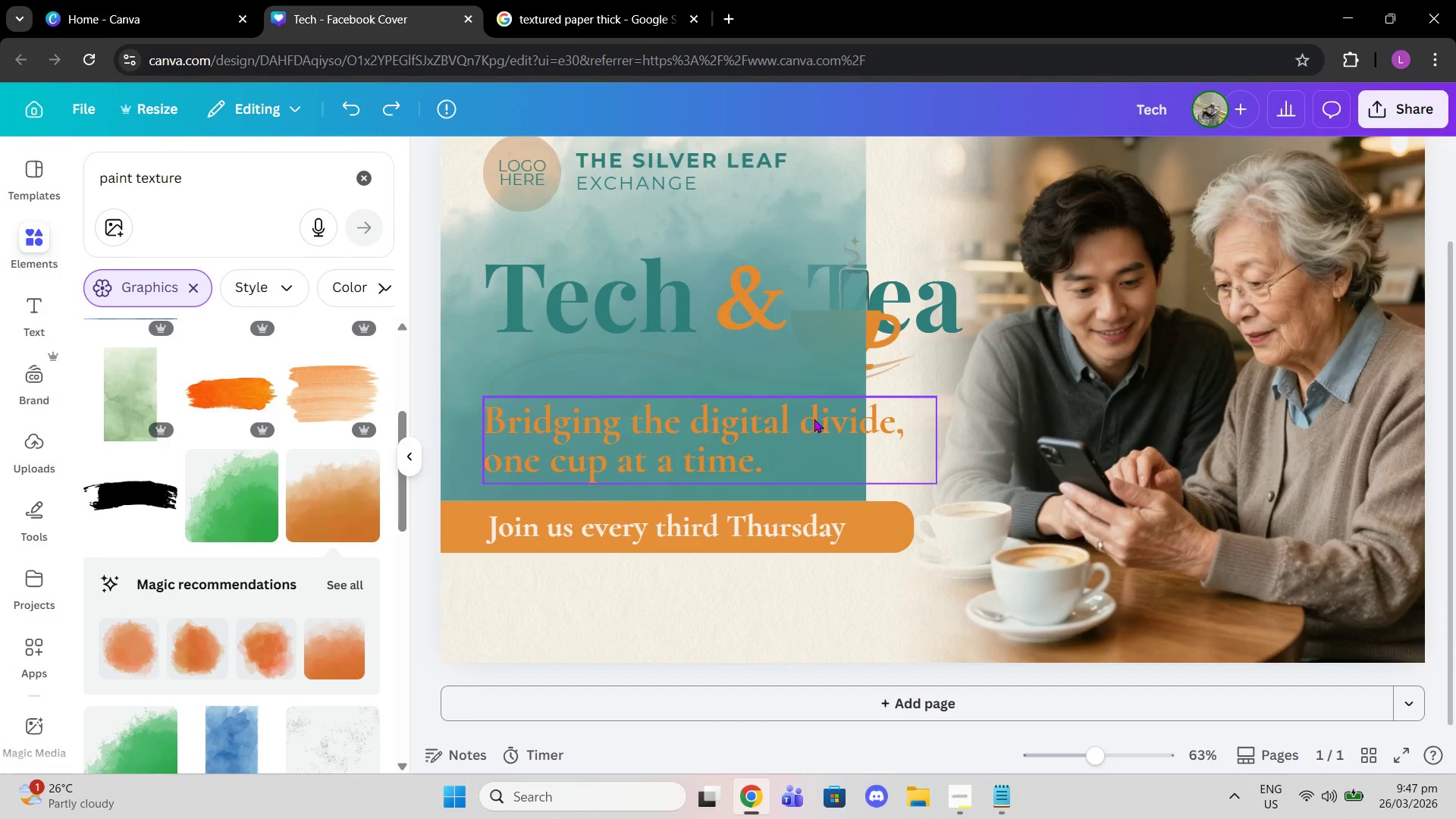 
key(Control+Z)
 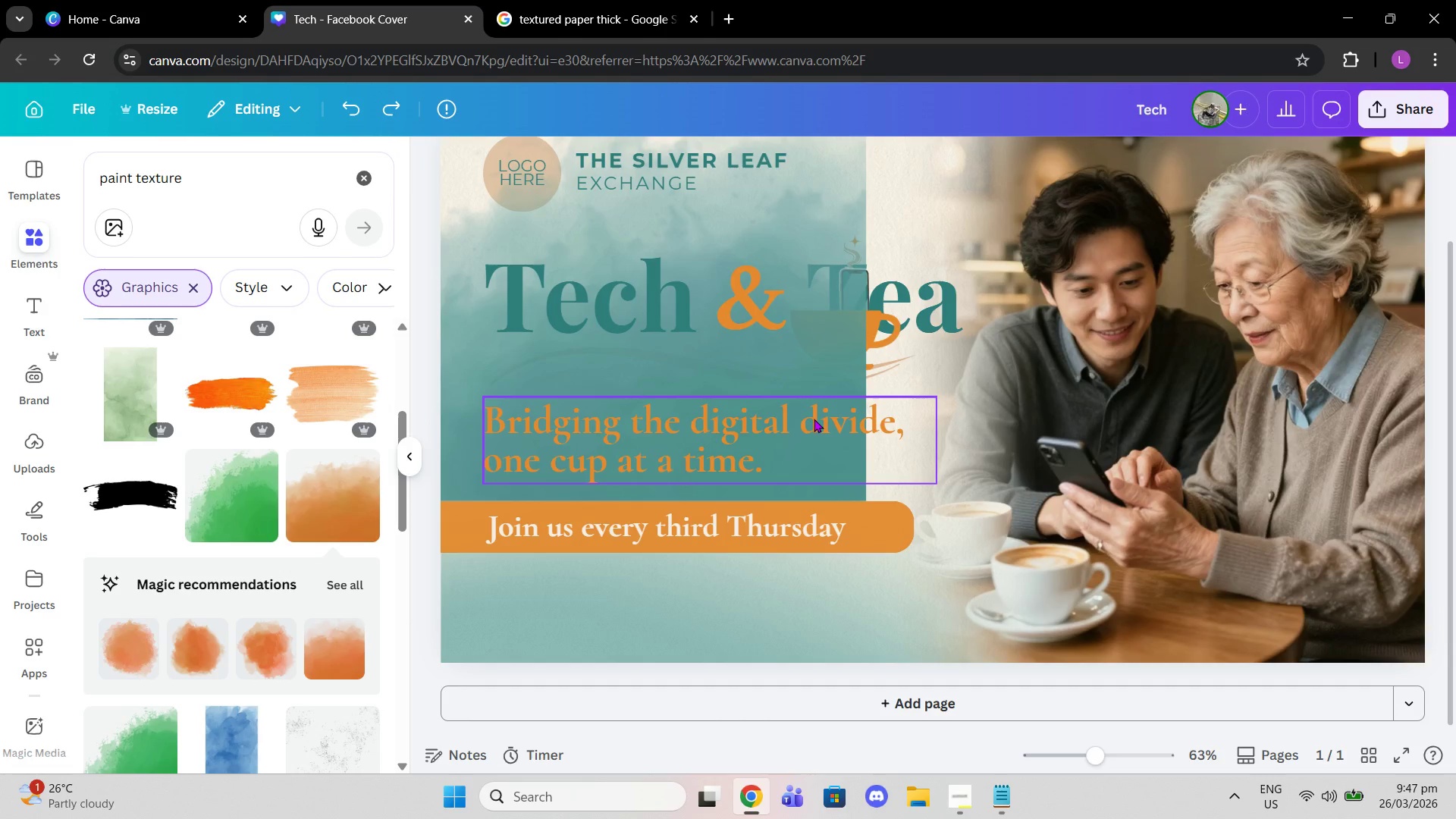 
key(Control+ControlLeft)
 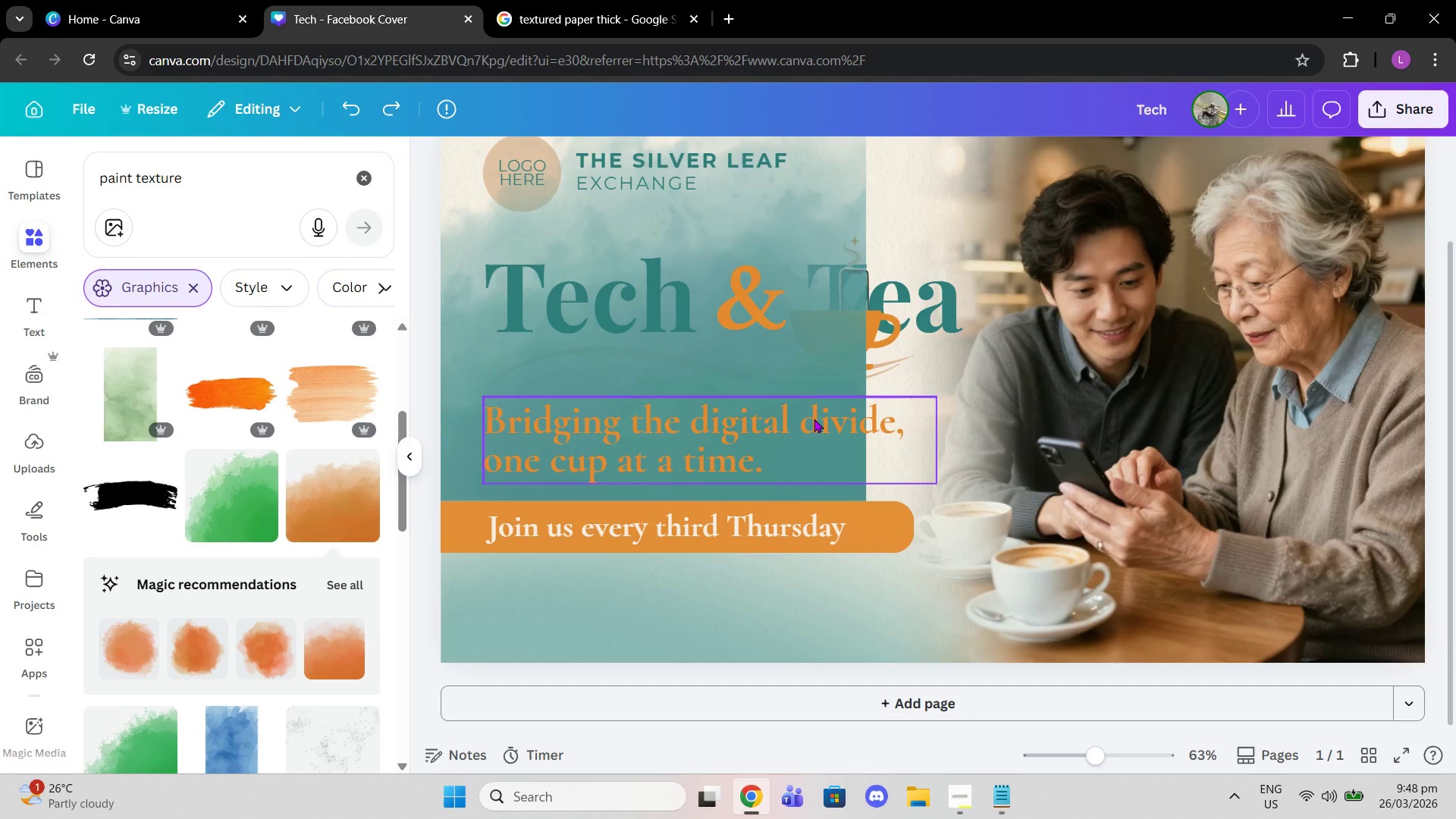 
key(Control+Z)
 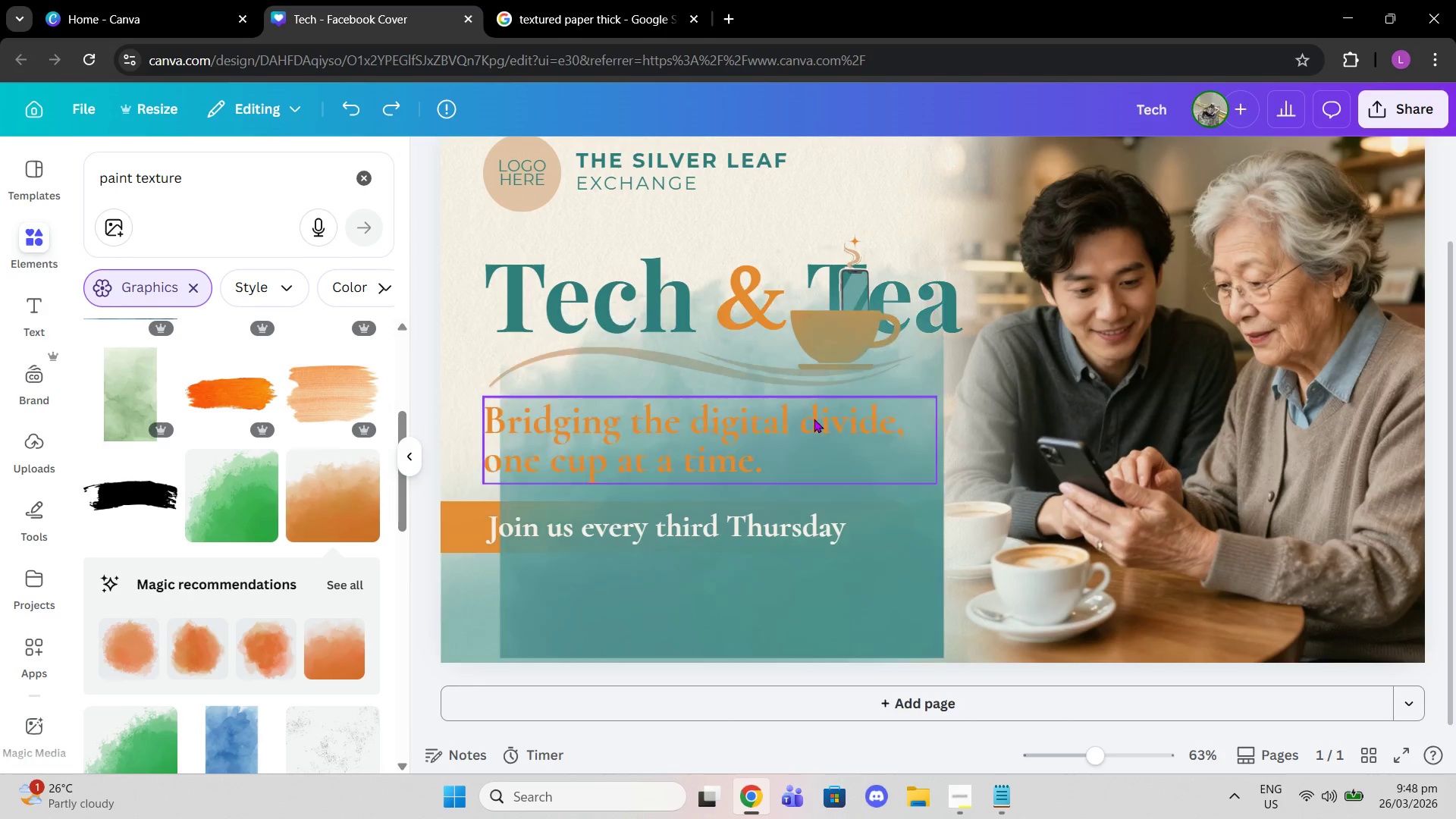 
key(Control+Z)
 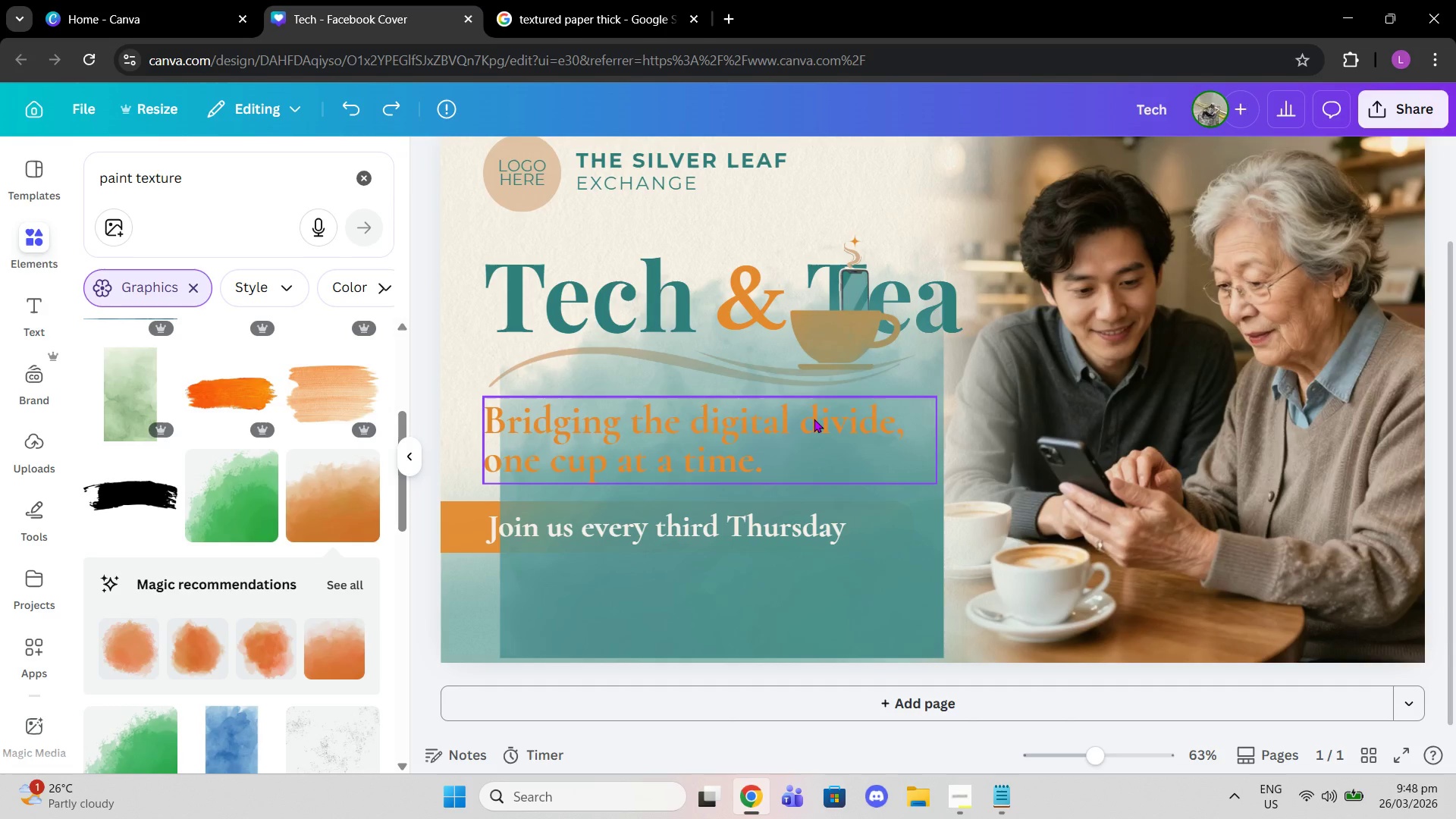 
key(Control+Z)
 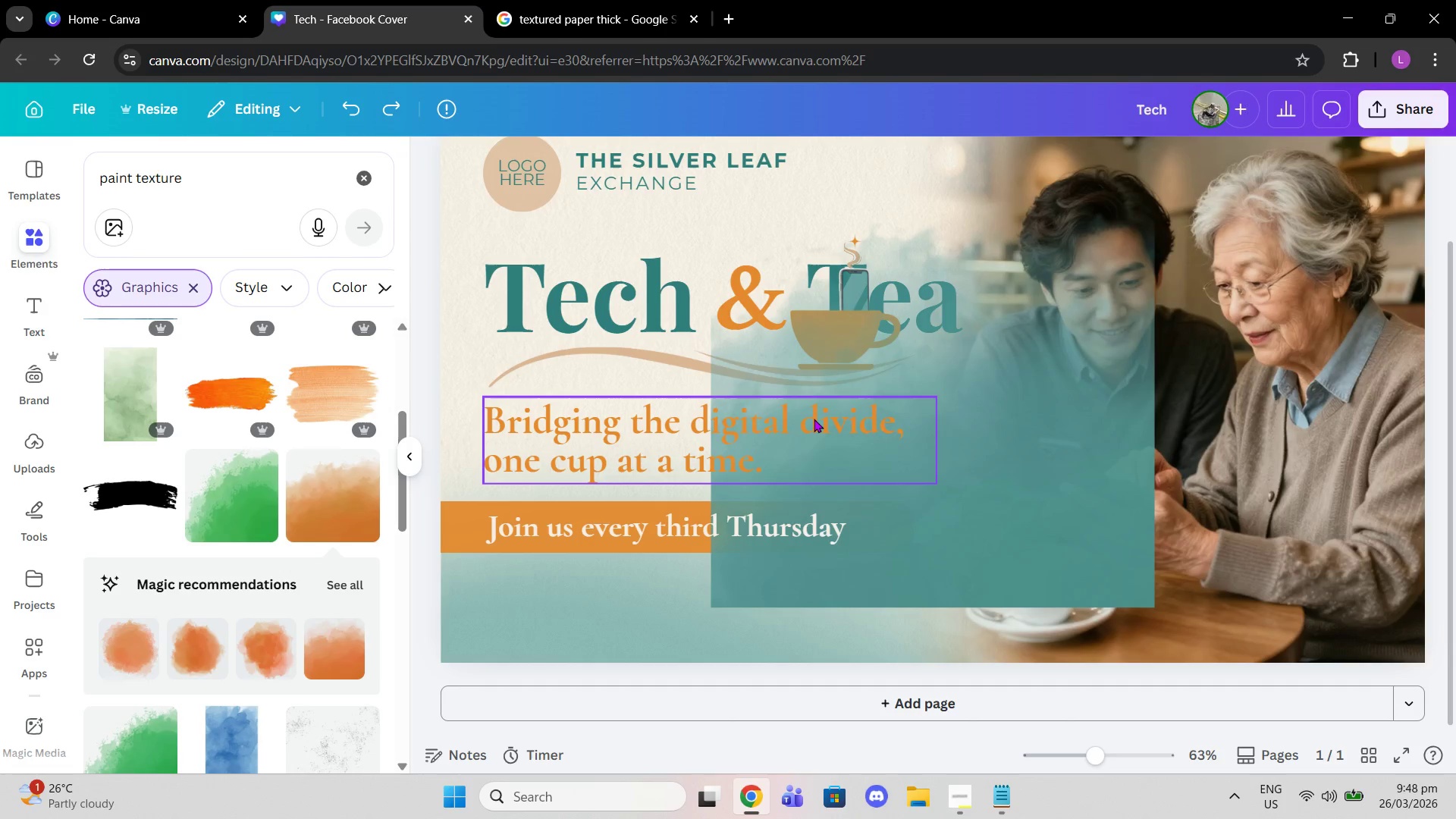 
key(Control+Z)
 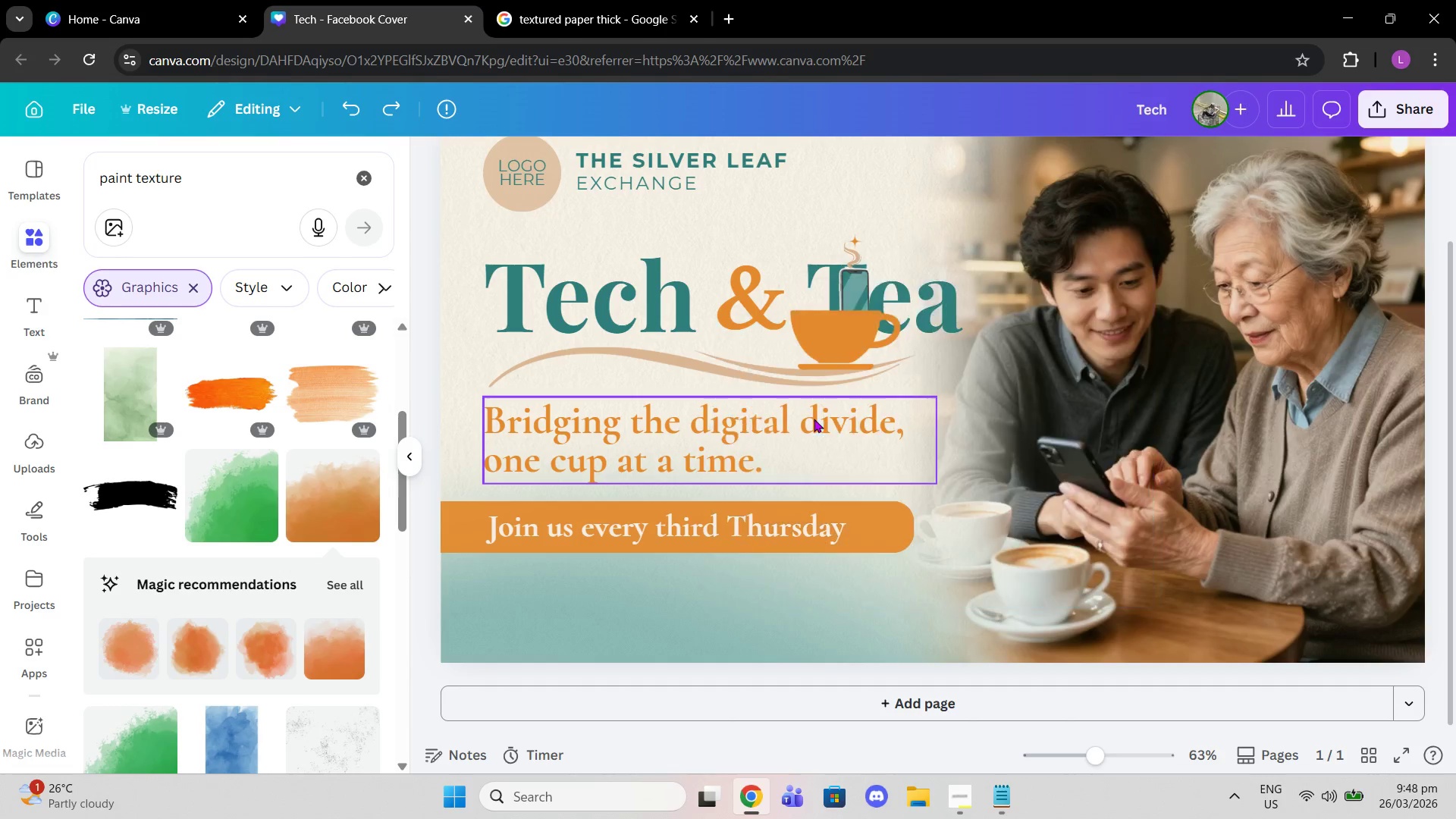 
key(Control+Z)
 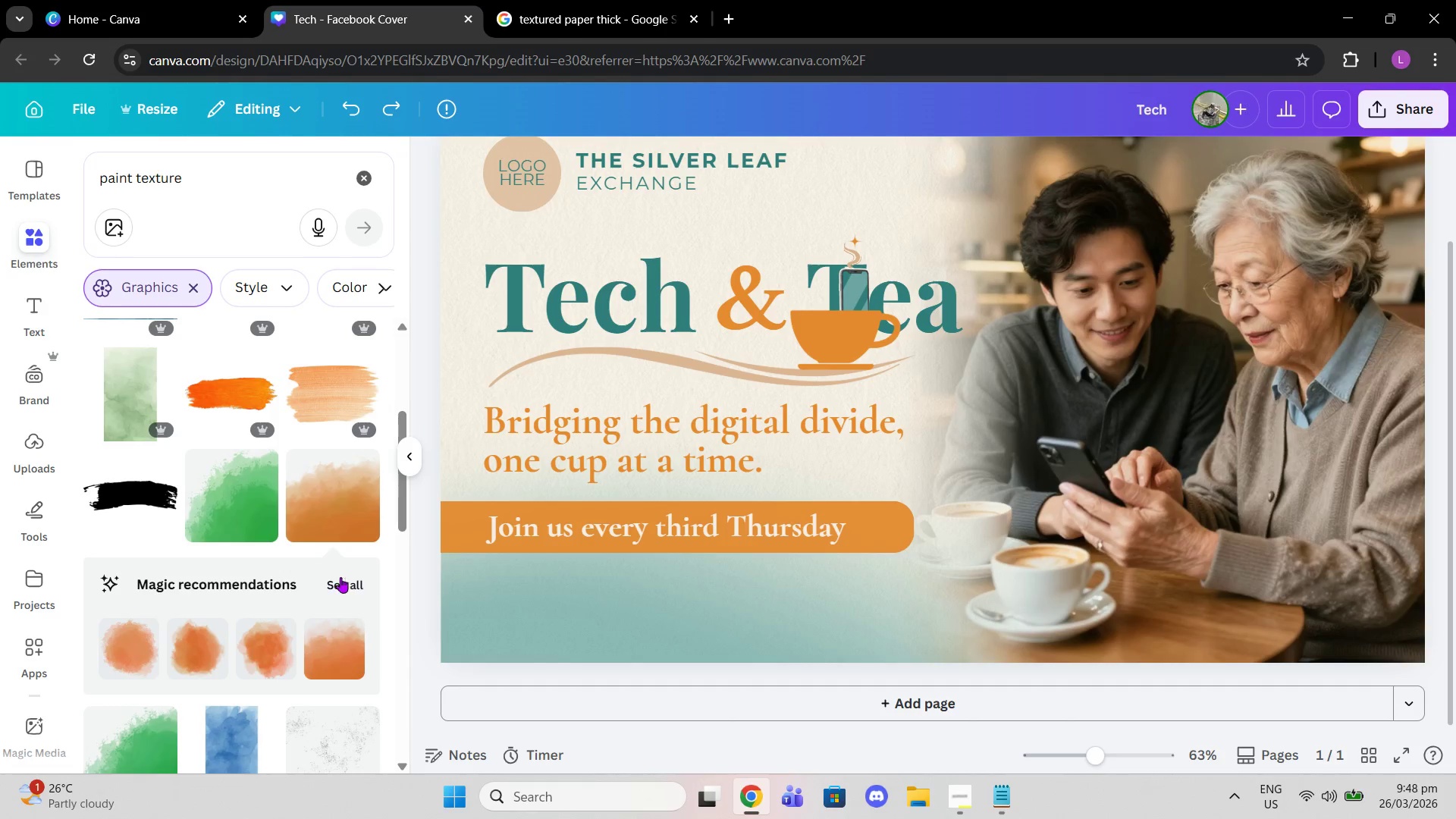 
scroll: coordinate [348, 541], scroll_direction: down, amount: 4.0
 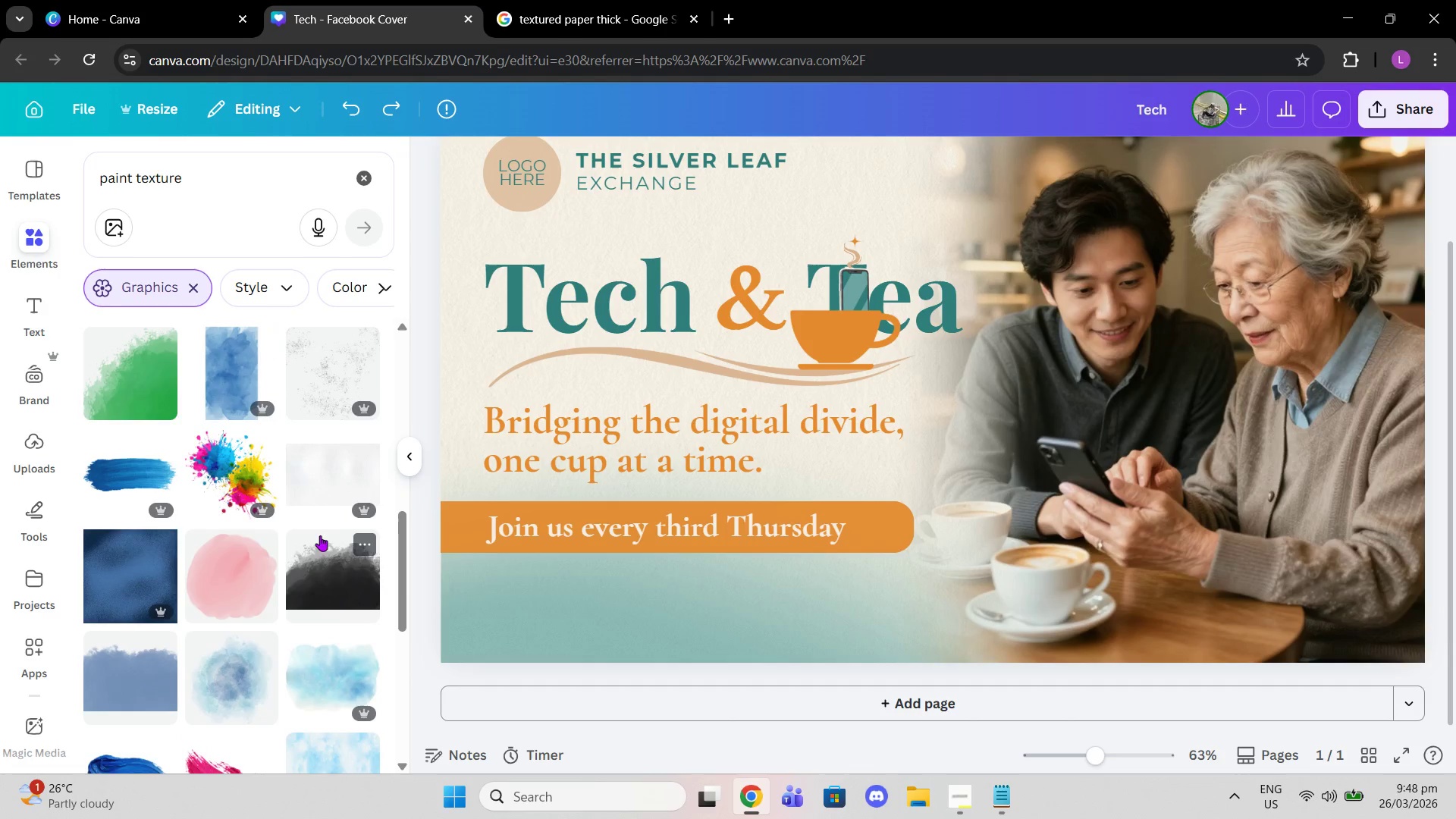 
left_click([236, 556])
 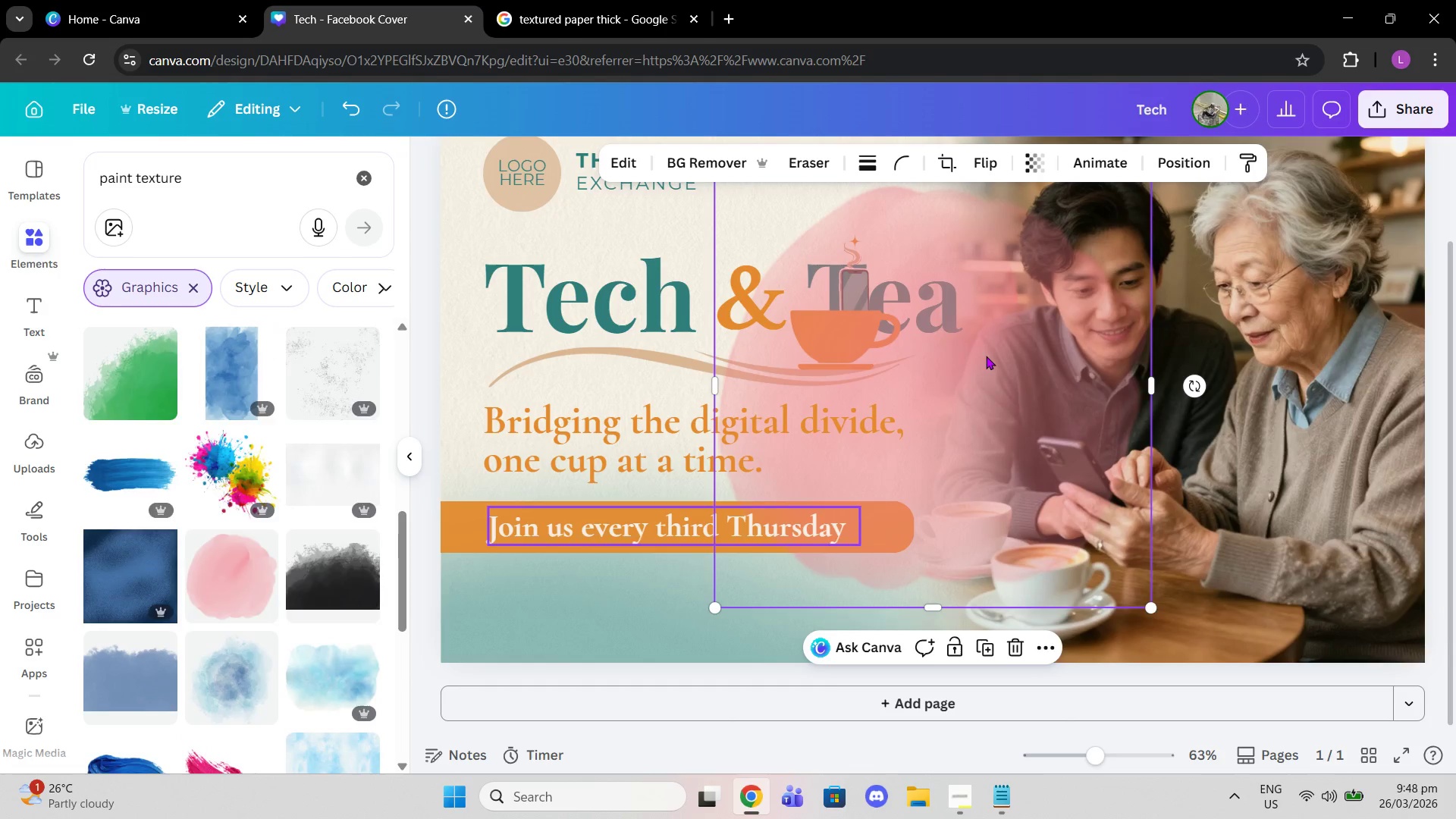 
left_click_drag(start_coordinate=[987, 345], to_coordinate=[968, 399])
 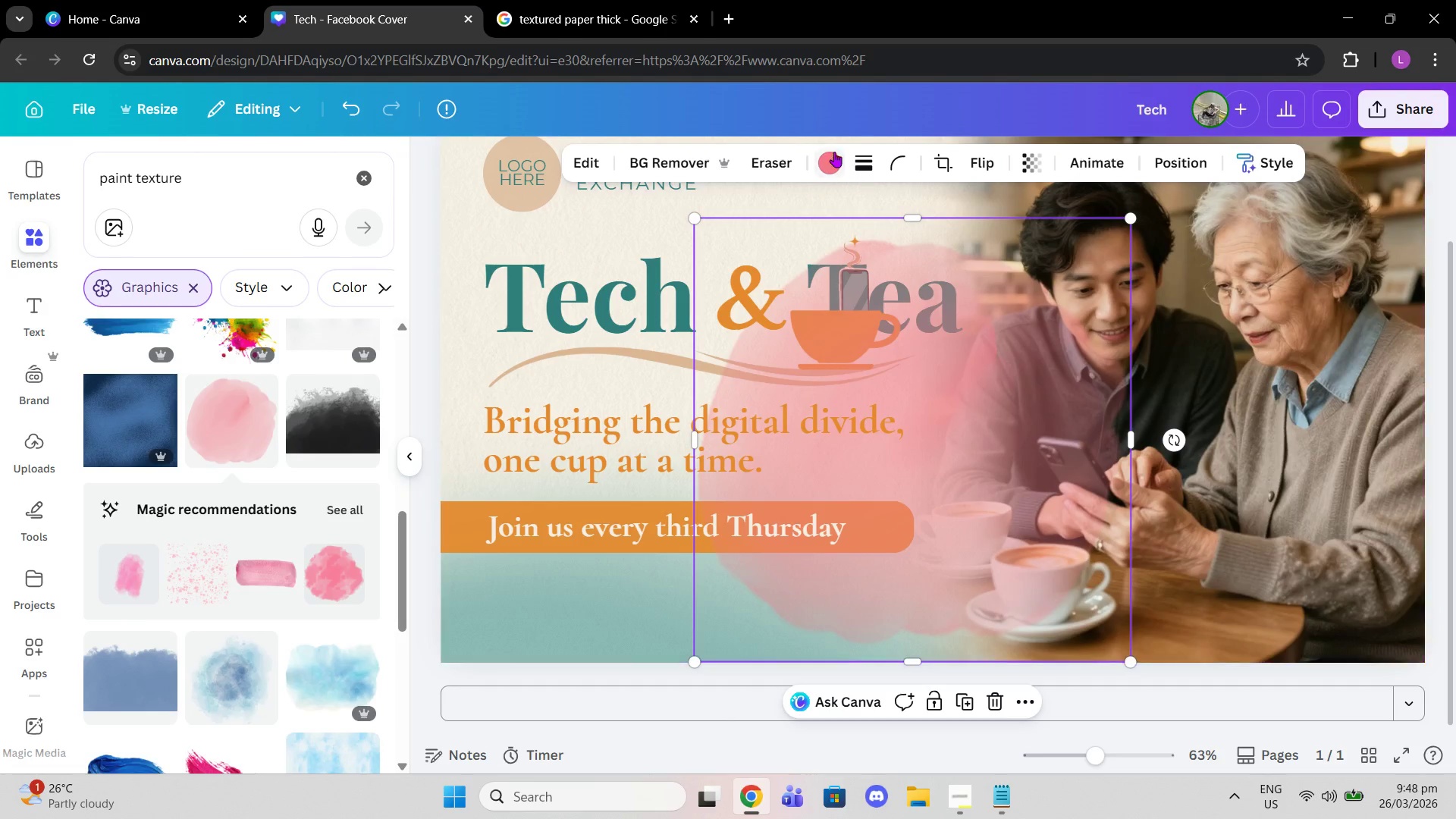 
left_click([834, 152])
 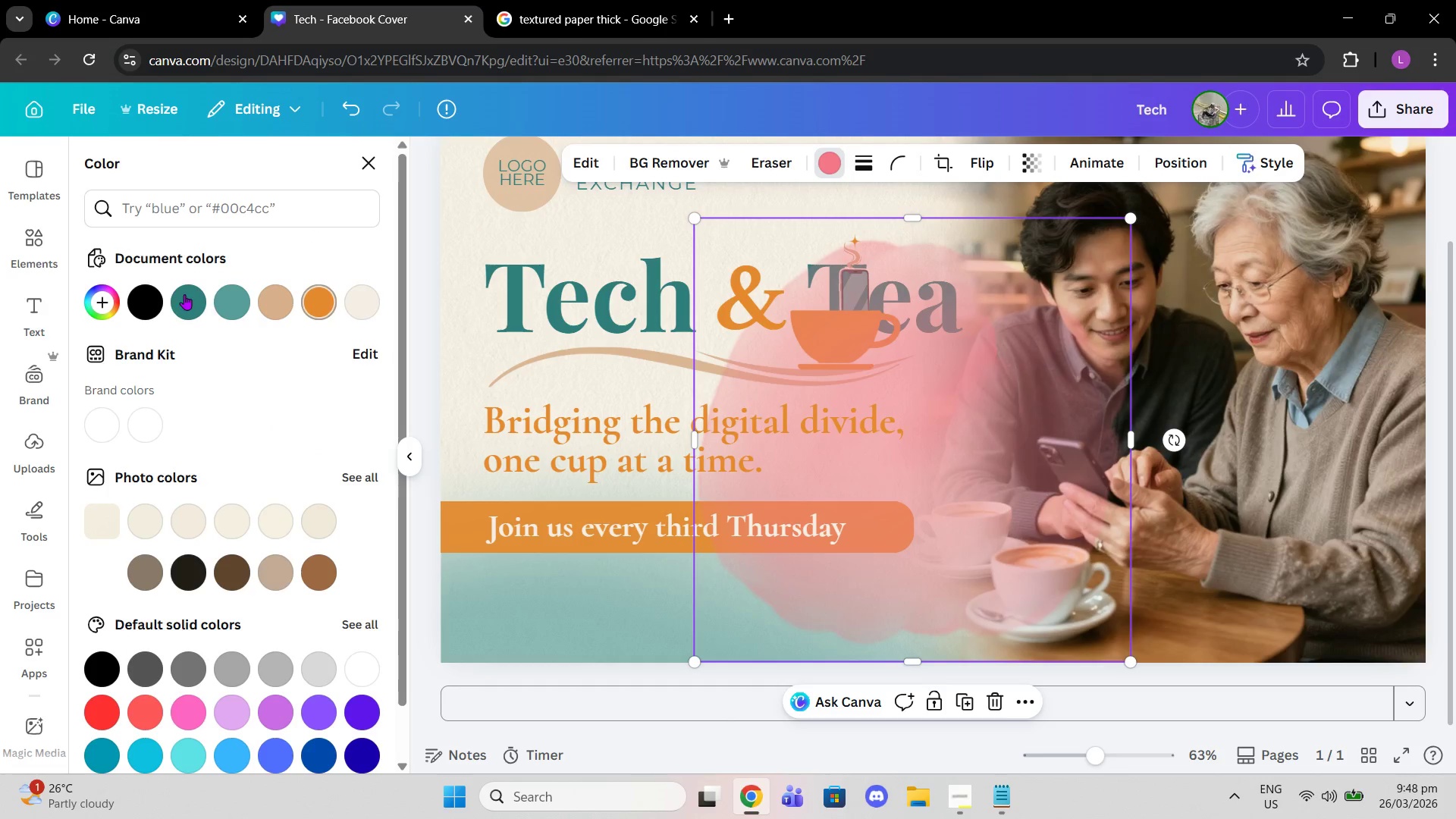 
left_click([184, 294])
 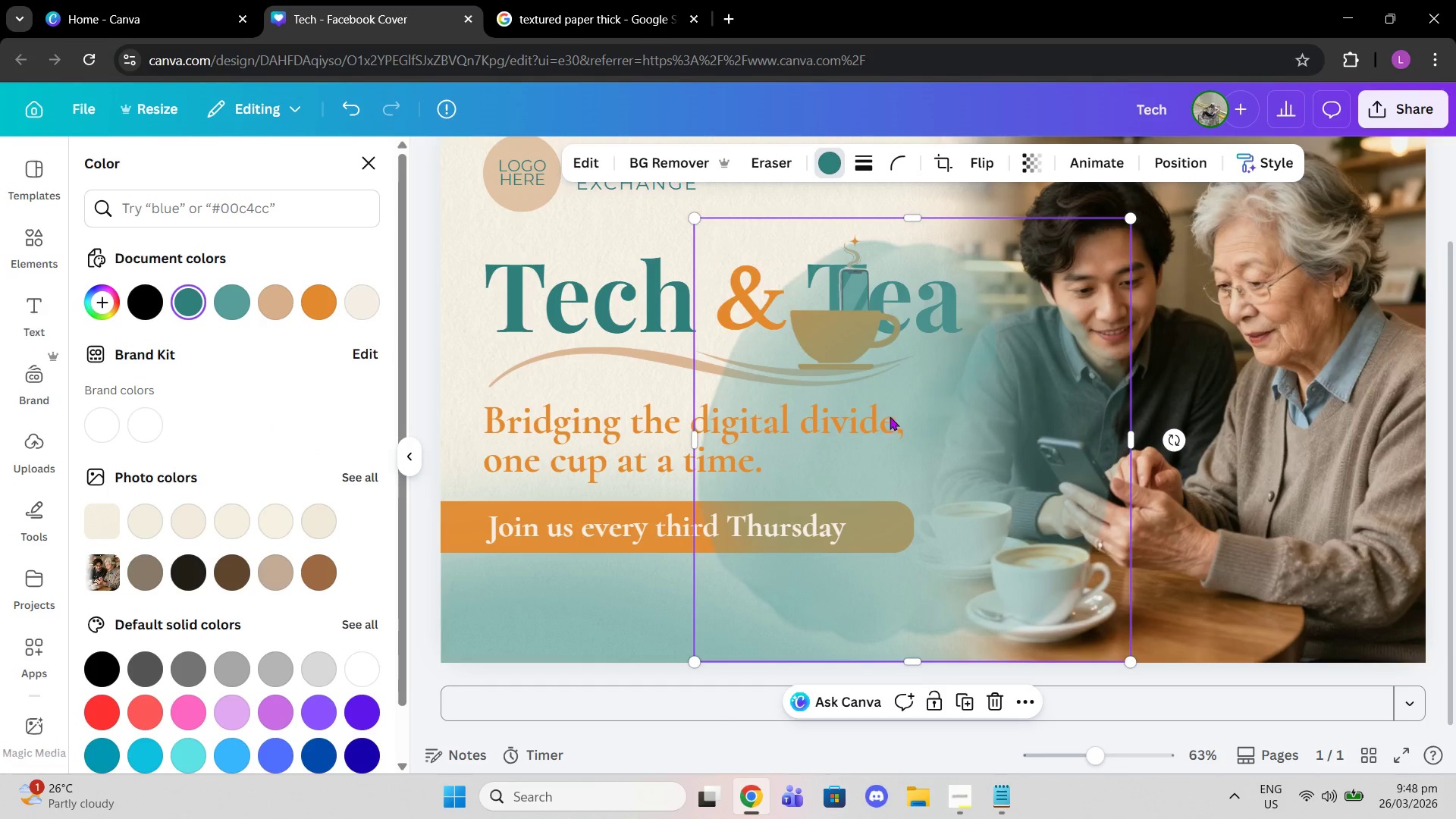 
left_click_drag(start_coordinate=[999, 441], to_coordinate=[619, 690])
 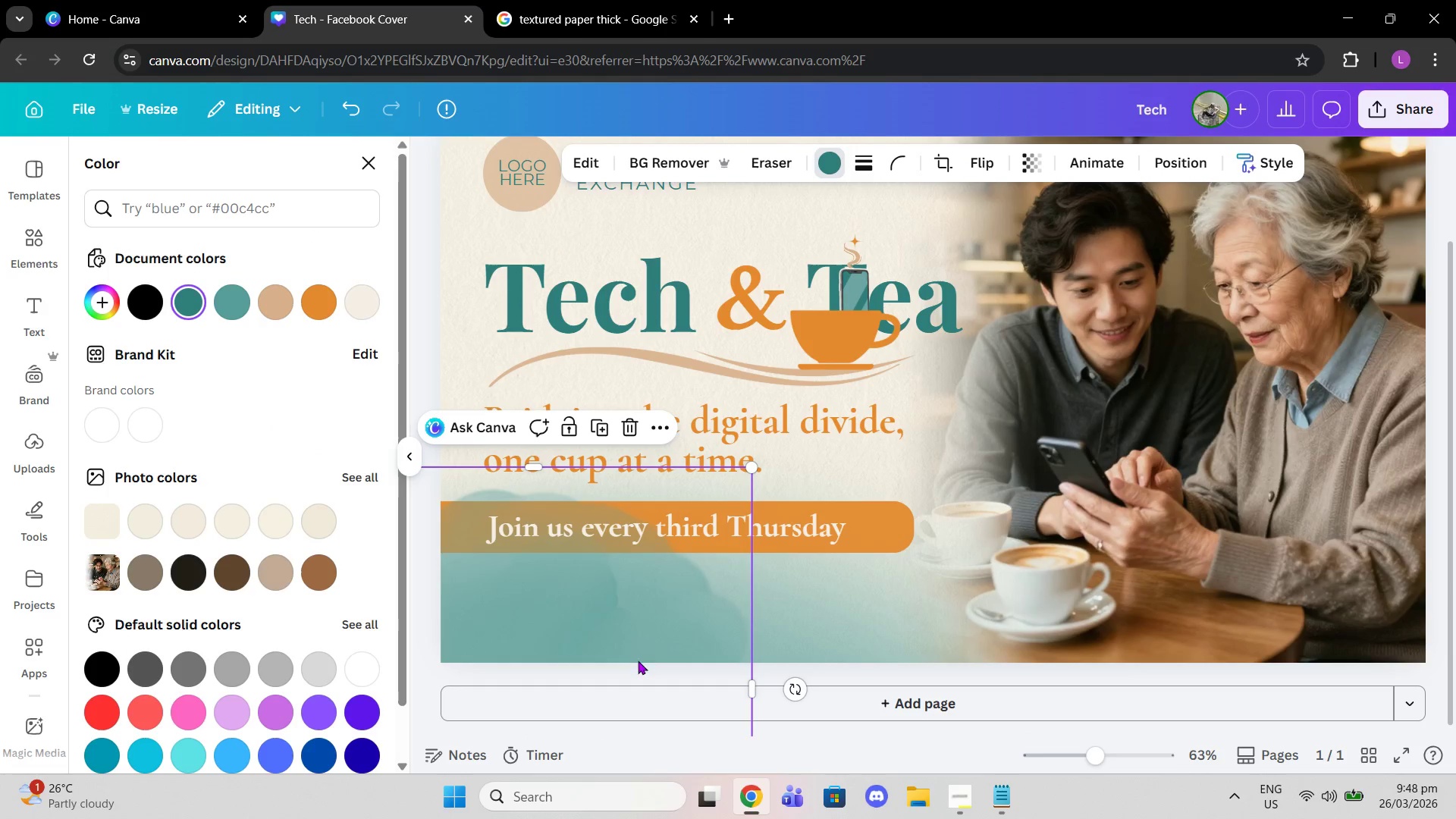 
left_click_drag(start_coordinate=[624, 643], to_coordinate=[607, 636])
 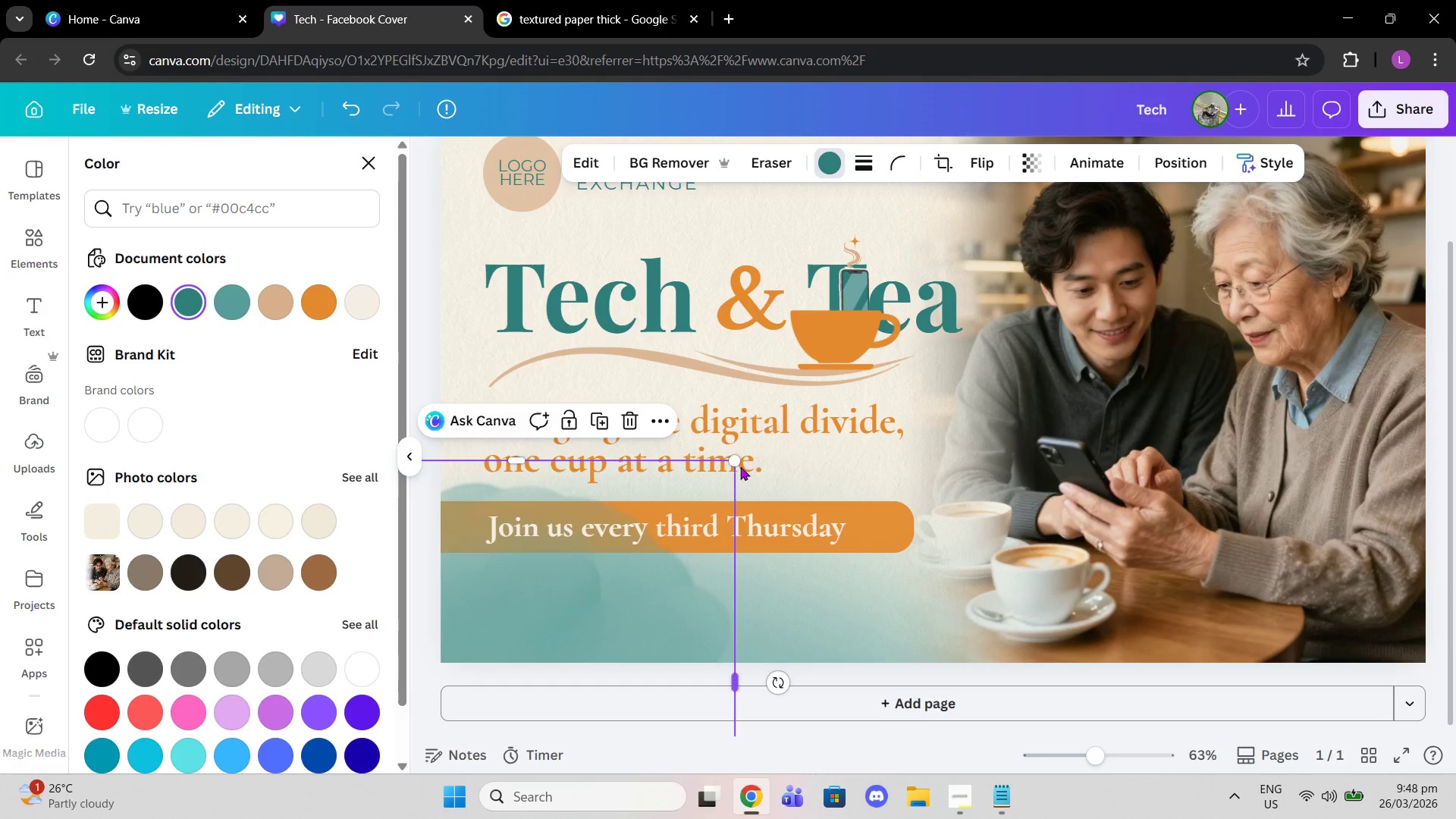 
left_click_drag(start_coordinate=[740, 464], to_coordinate=[892, 433])
 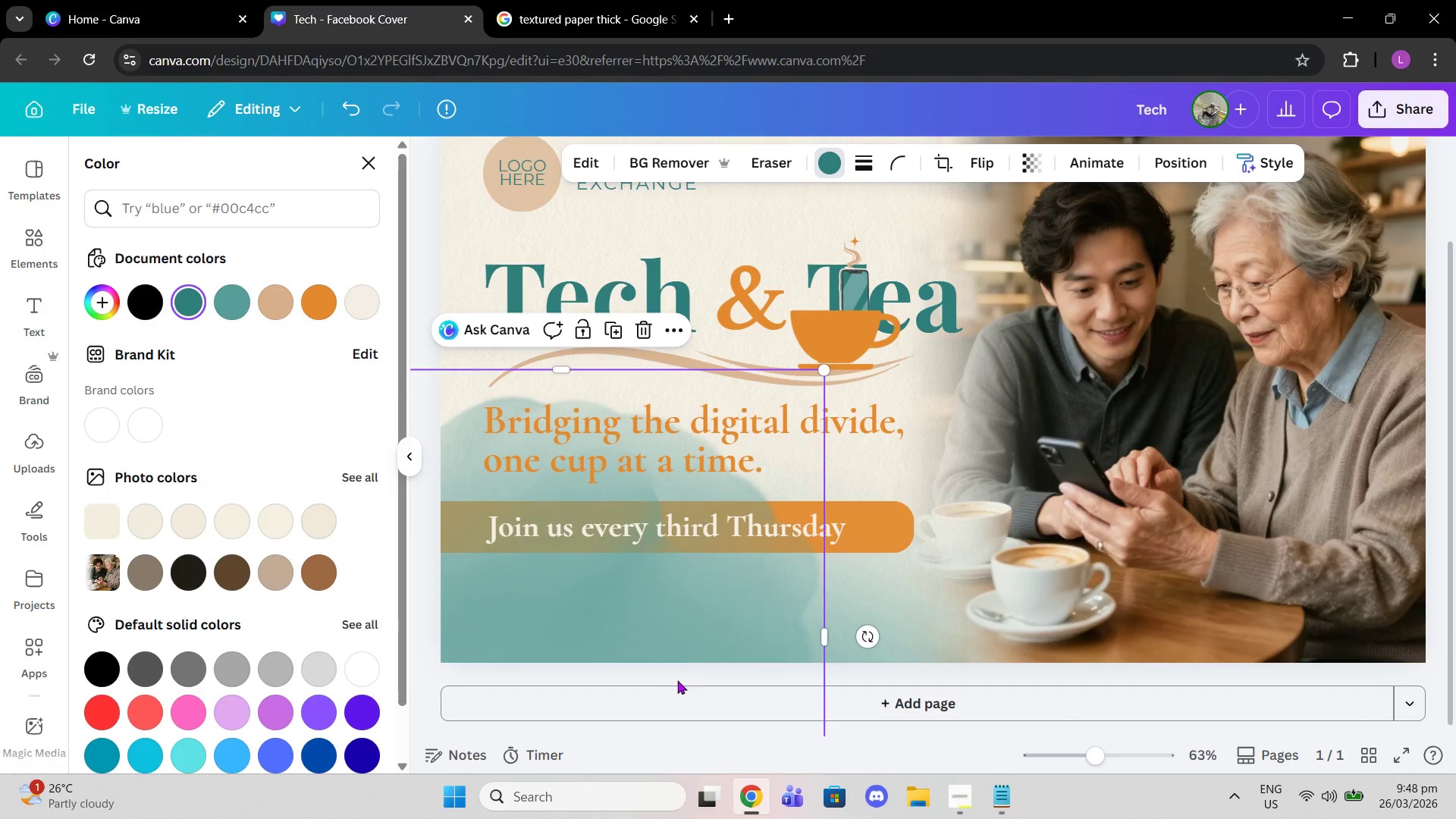 
left_click_drag(start_coordinate=[676, 680], to_coordinate=[685, 771])
 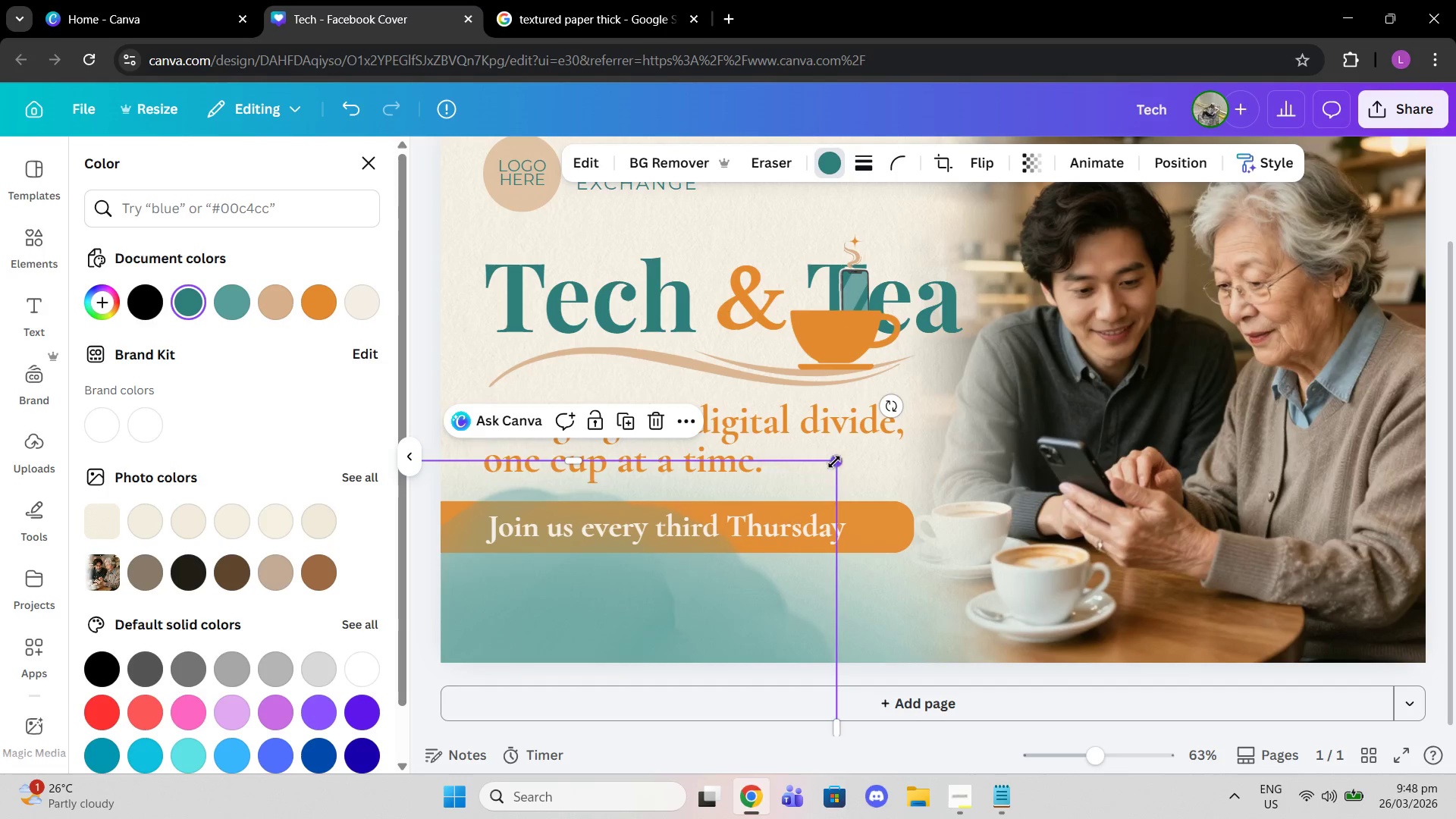 
left_click_drag(start_coordinate=[833, 461], to_coordinate=[1008, 406])
 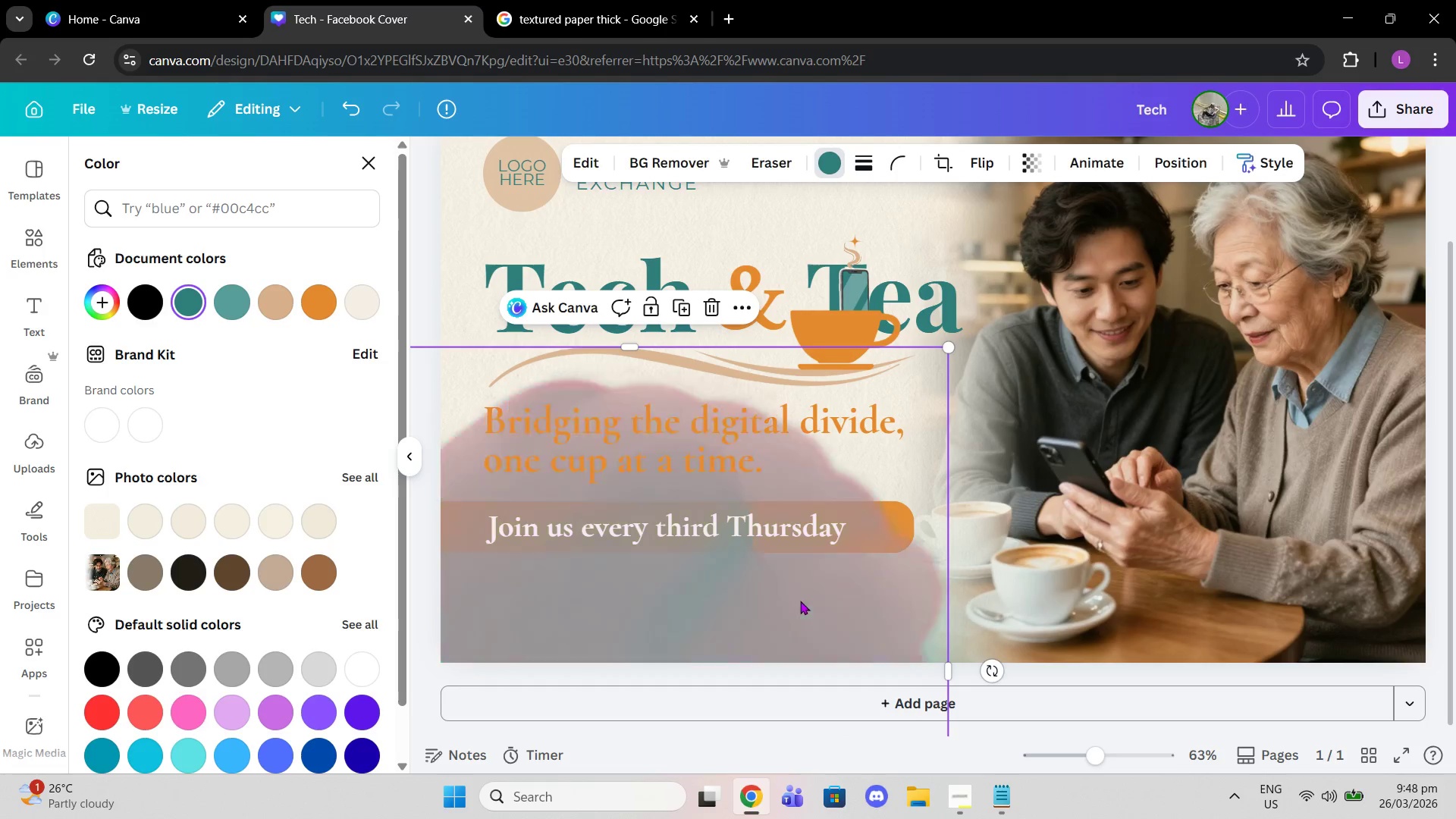 
left_click_drag(start_coordinate=[800, 600], to_coordinate=[804, 648])
 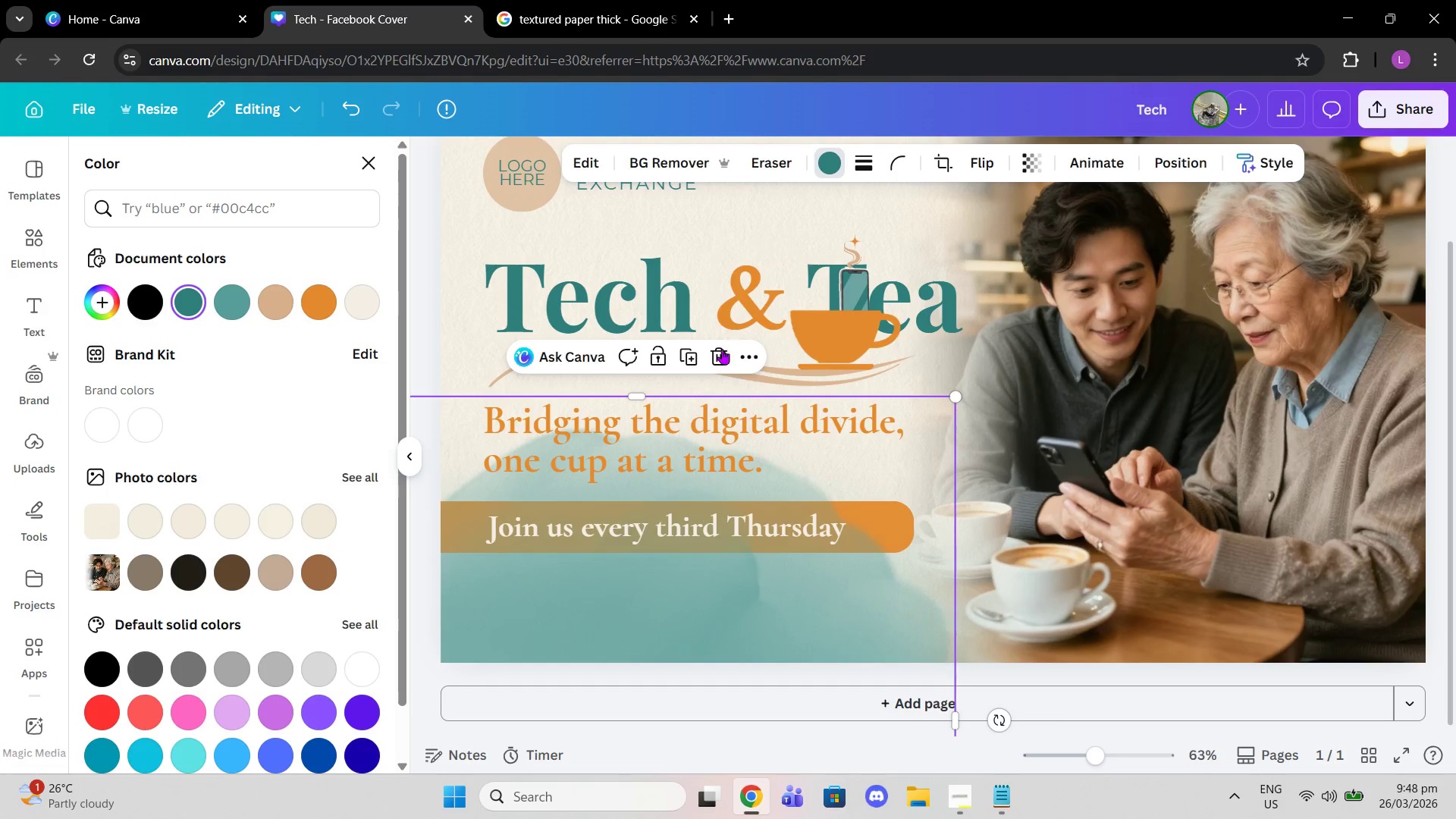 
left_click([718, 354])
 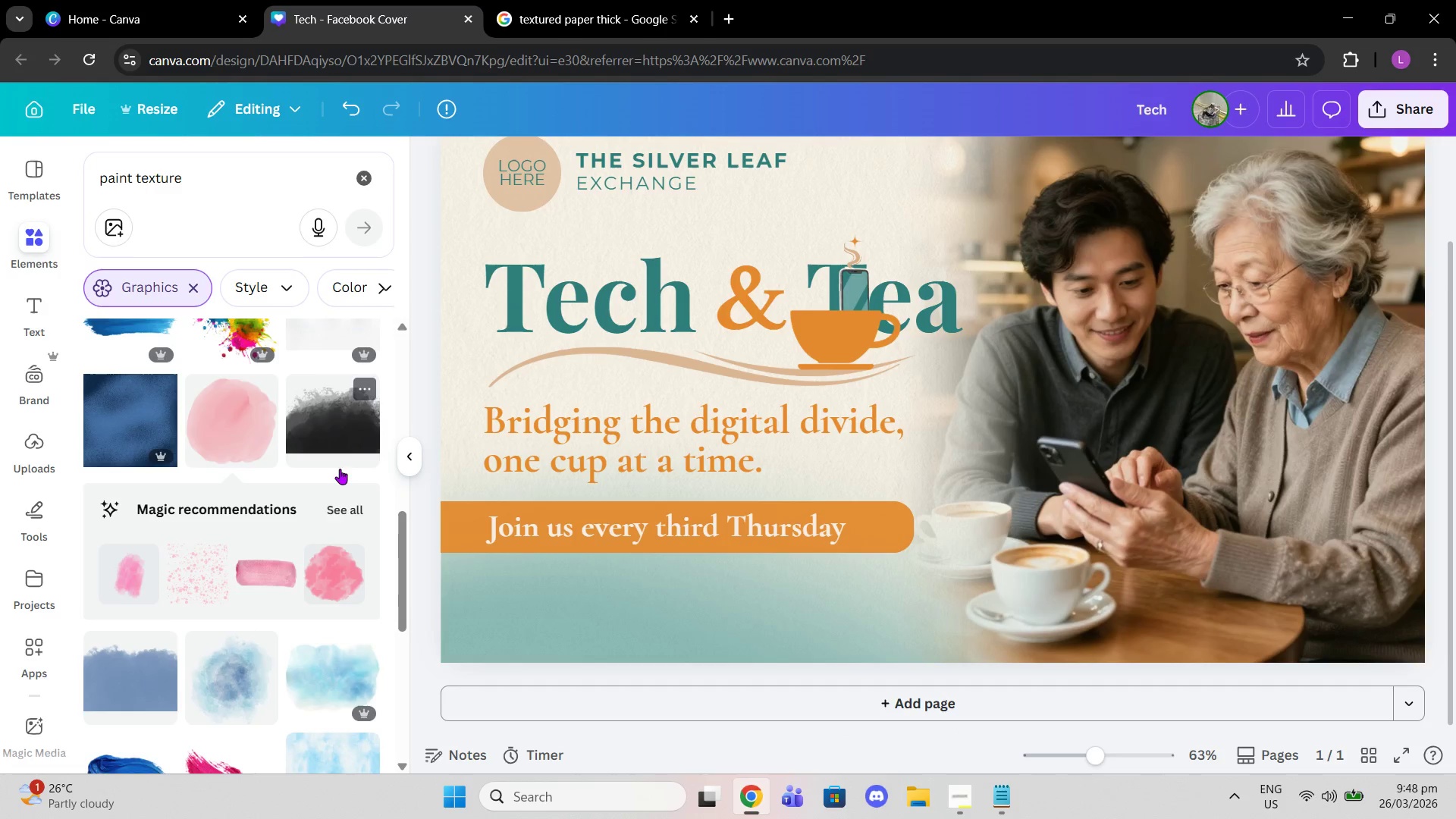 
scroll: coordinate [334, 560], scroll_direction: down, amount: 2.0
 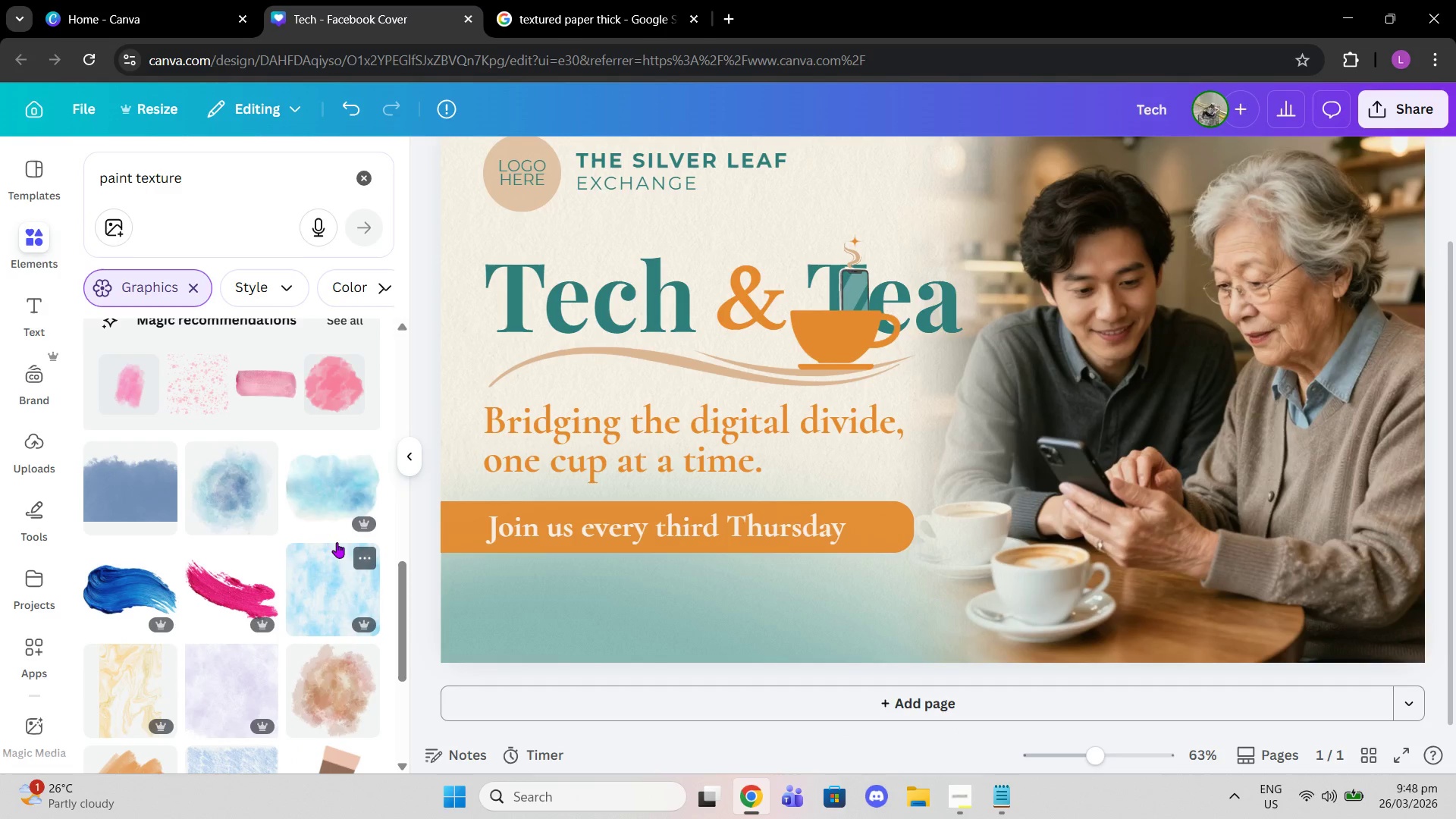 
left_click([328, 499])
 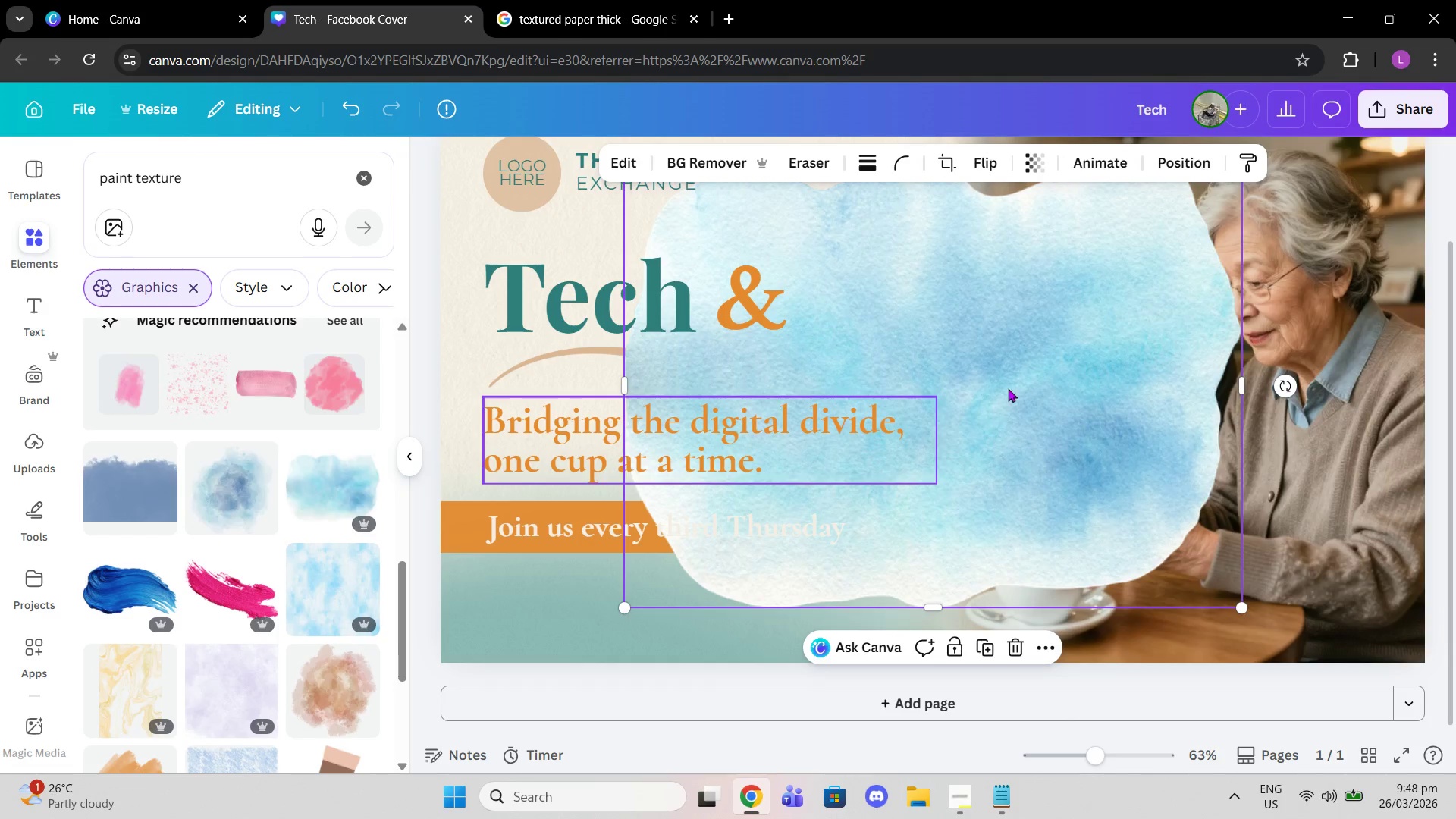 
left_click_drag(start_coordinate=[1010, 389], to_coordinate=[967, 523])
 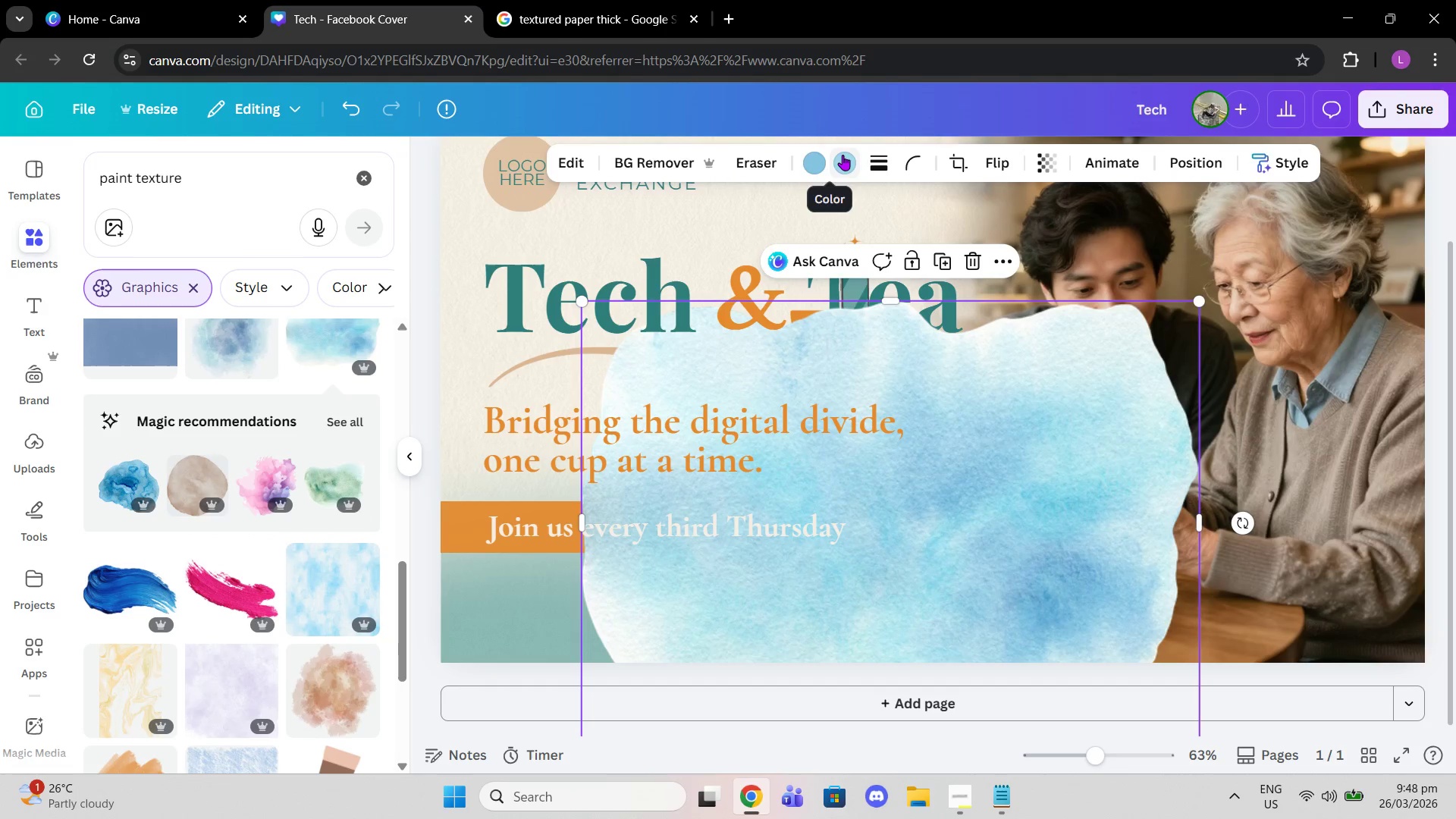 
left_click([808, 155])
 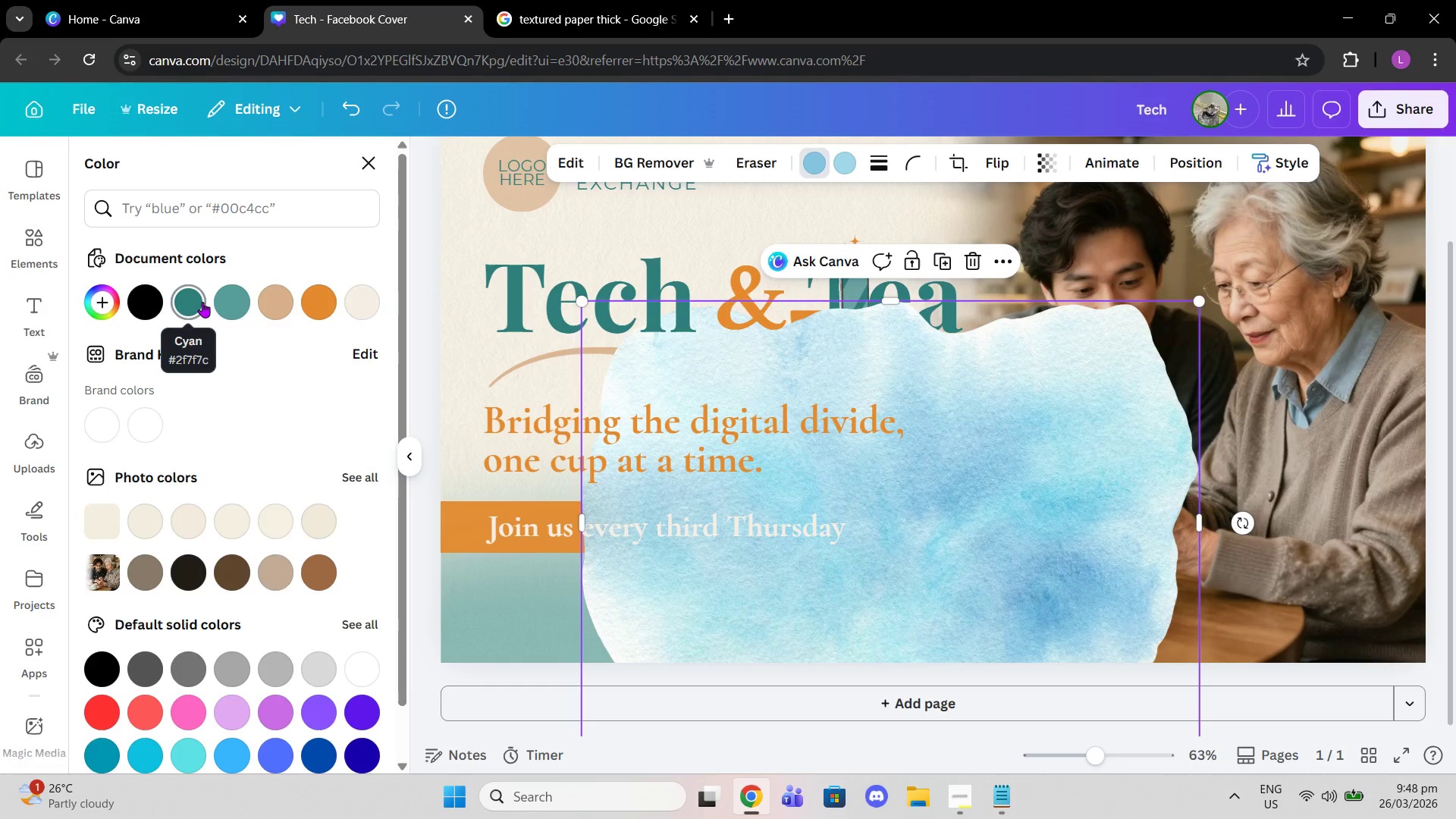 
left_click([202, 302])
 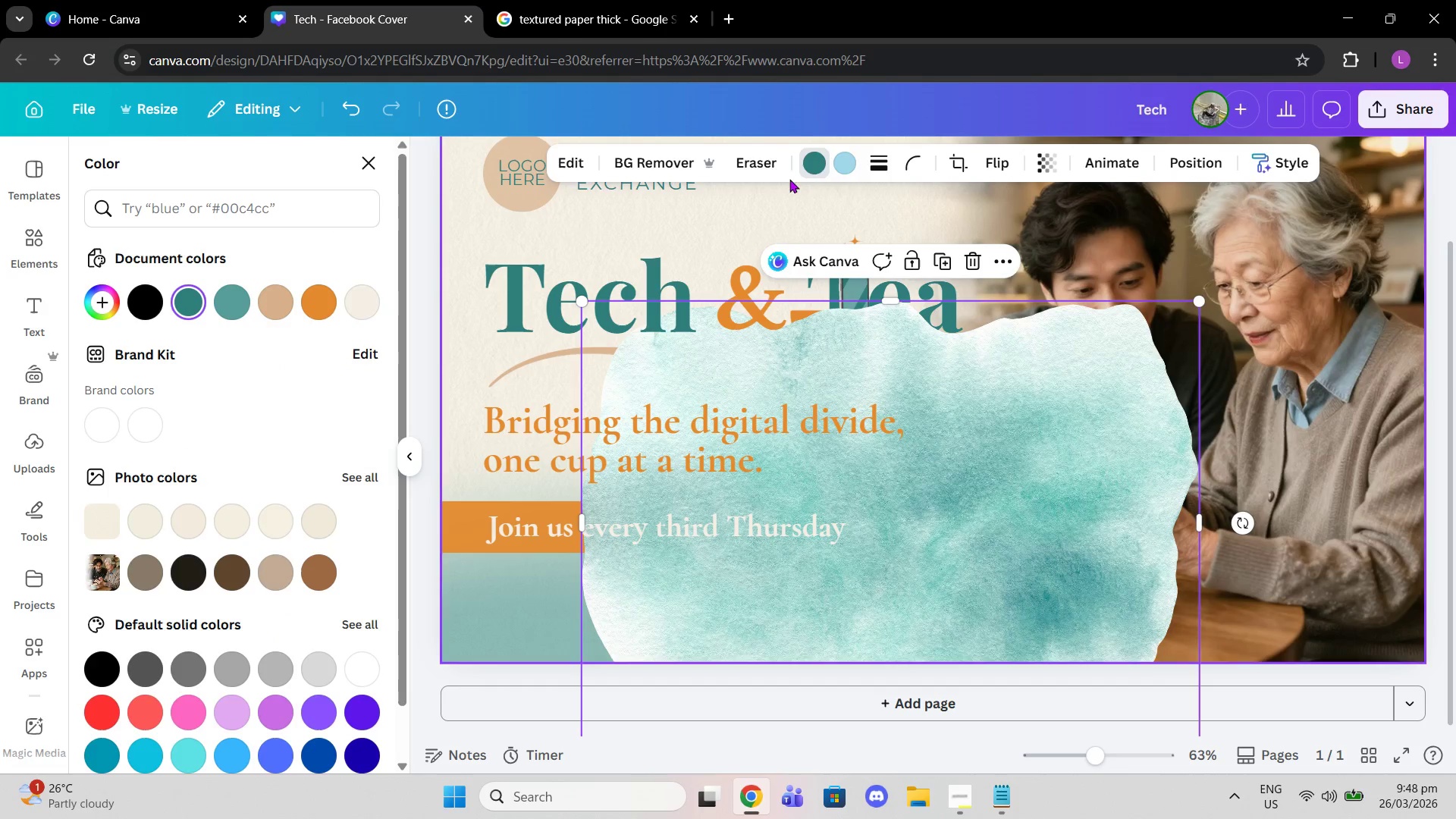 
left_click([849, 163])
 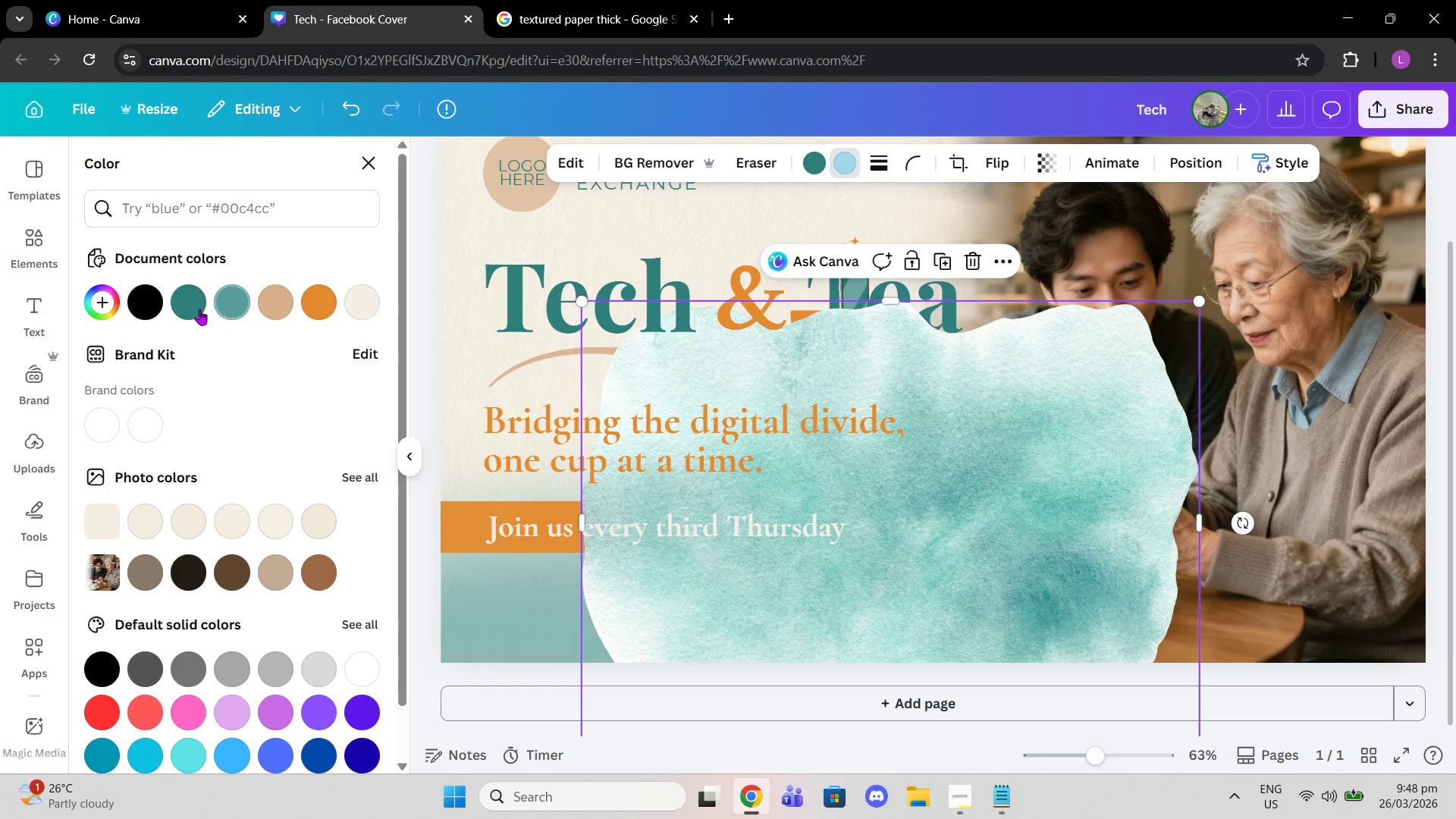 
left_click([193, 309])
 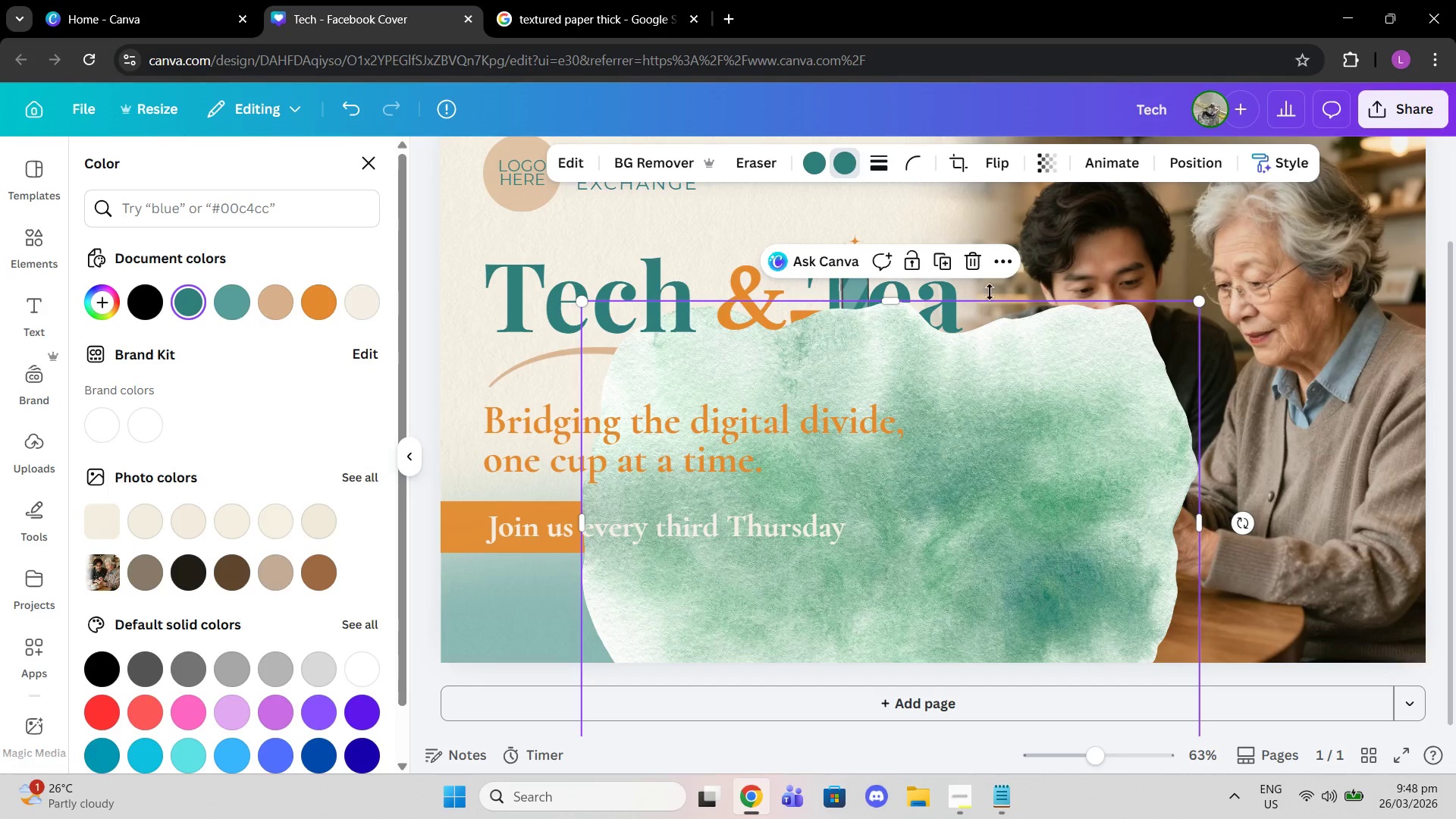 
left_click([976, 264])
 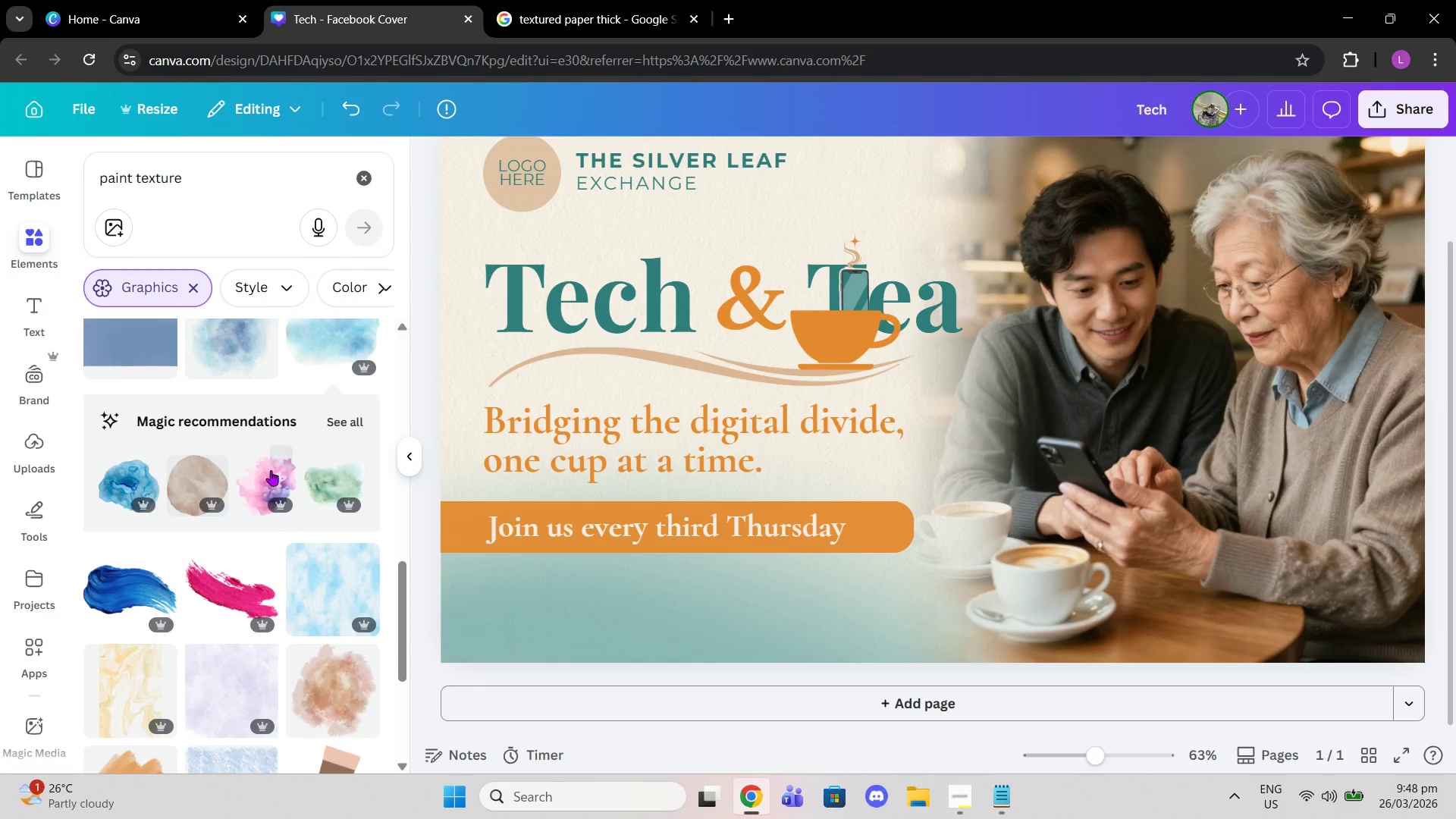 
scroll: coordinate [286, 520], scroll_direction: down, amount: 1.0
 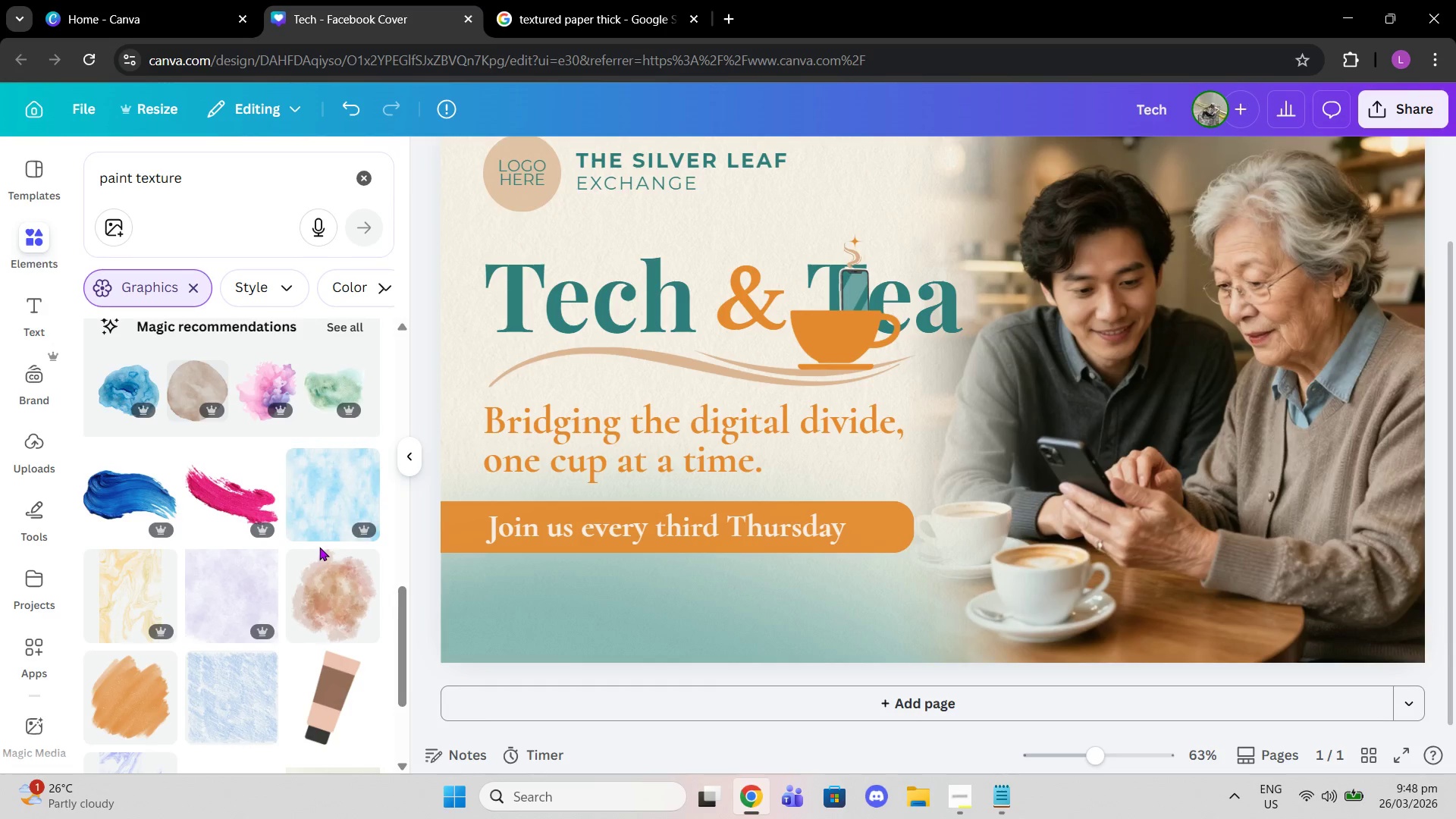 
scroll: coordinate [268, 603], scroll_direction: up, amount: 10.0
 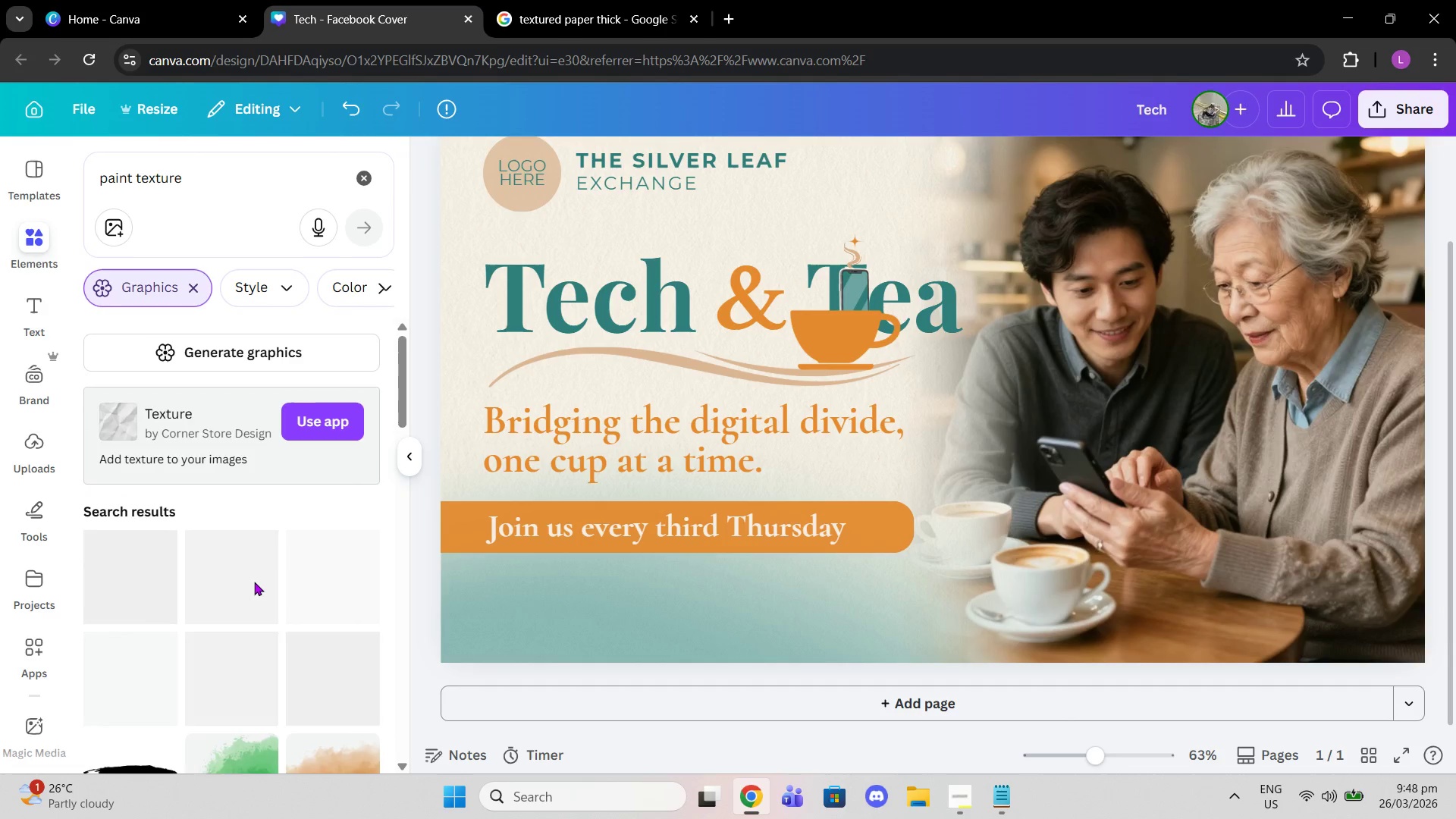 
scroll: coordinate [254, 582], scroll_direction: down, amount: 2.0
 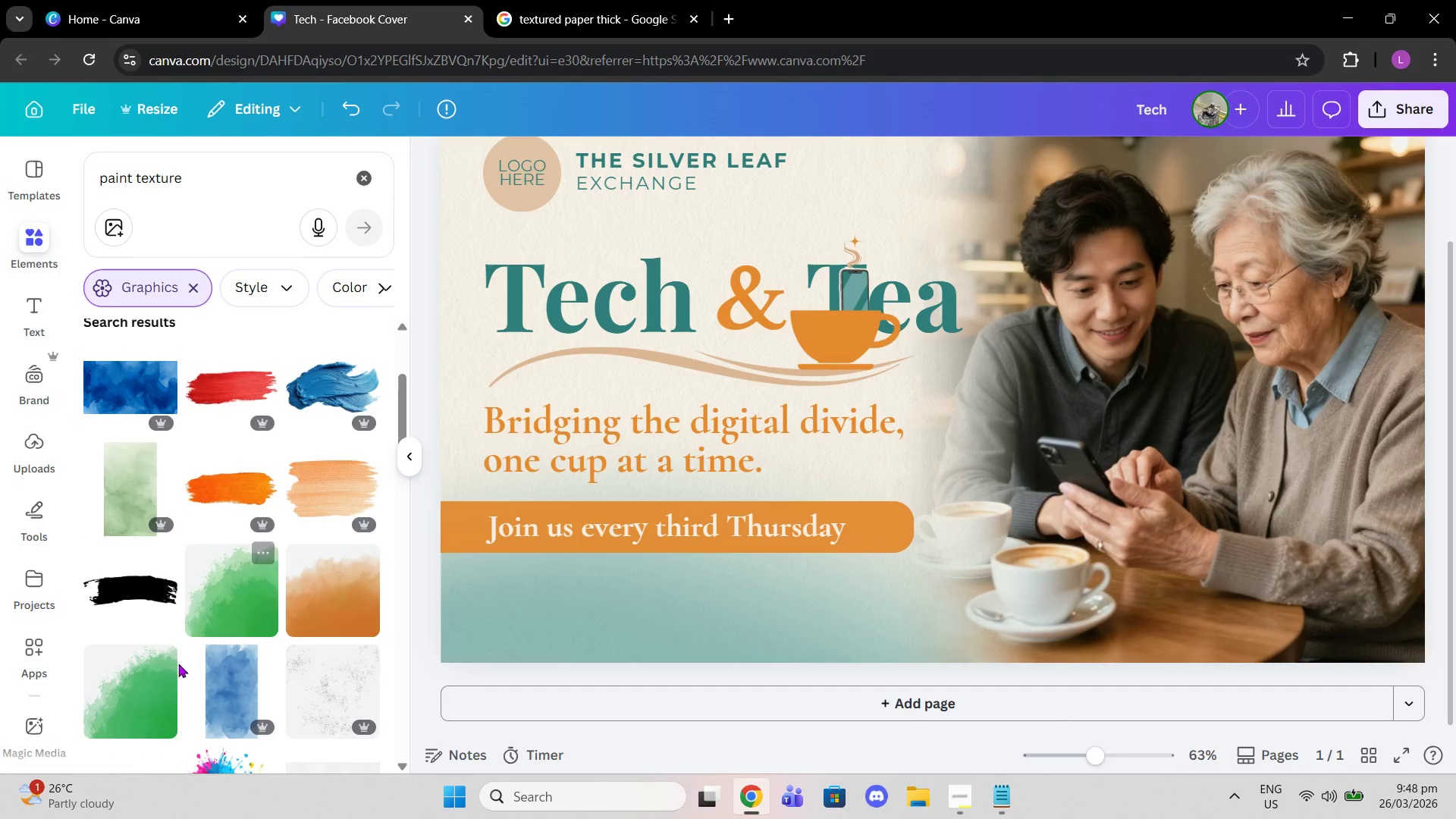 
left_click([145, 687])
 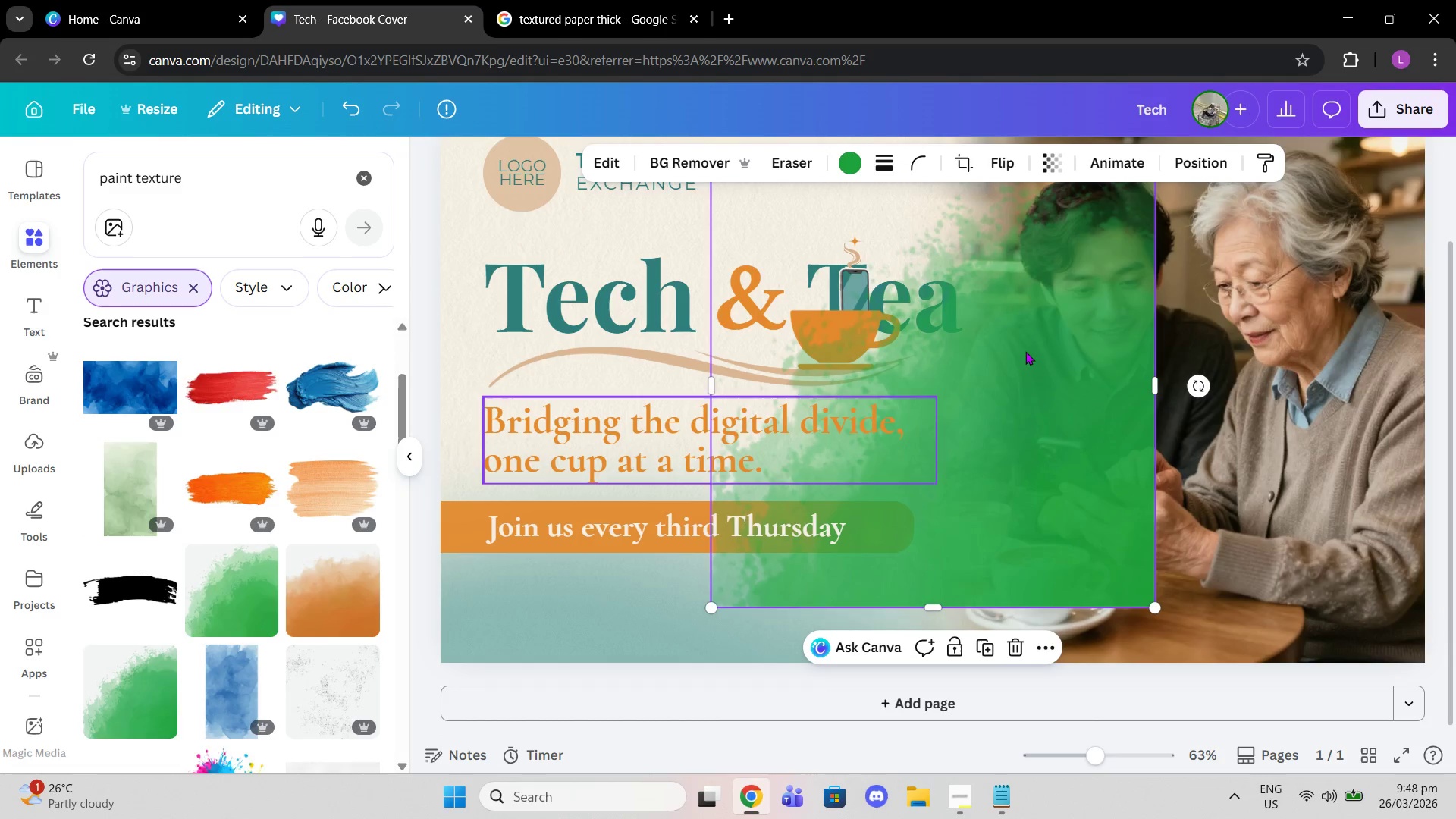 
left_click_drag(start_coordinate=[1028, 347], to_coordinate=[855, 484])
 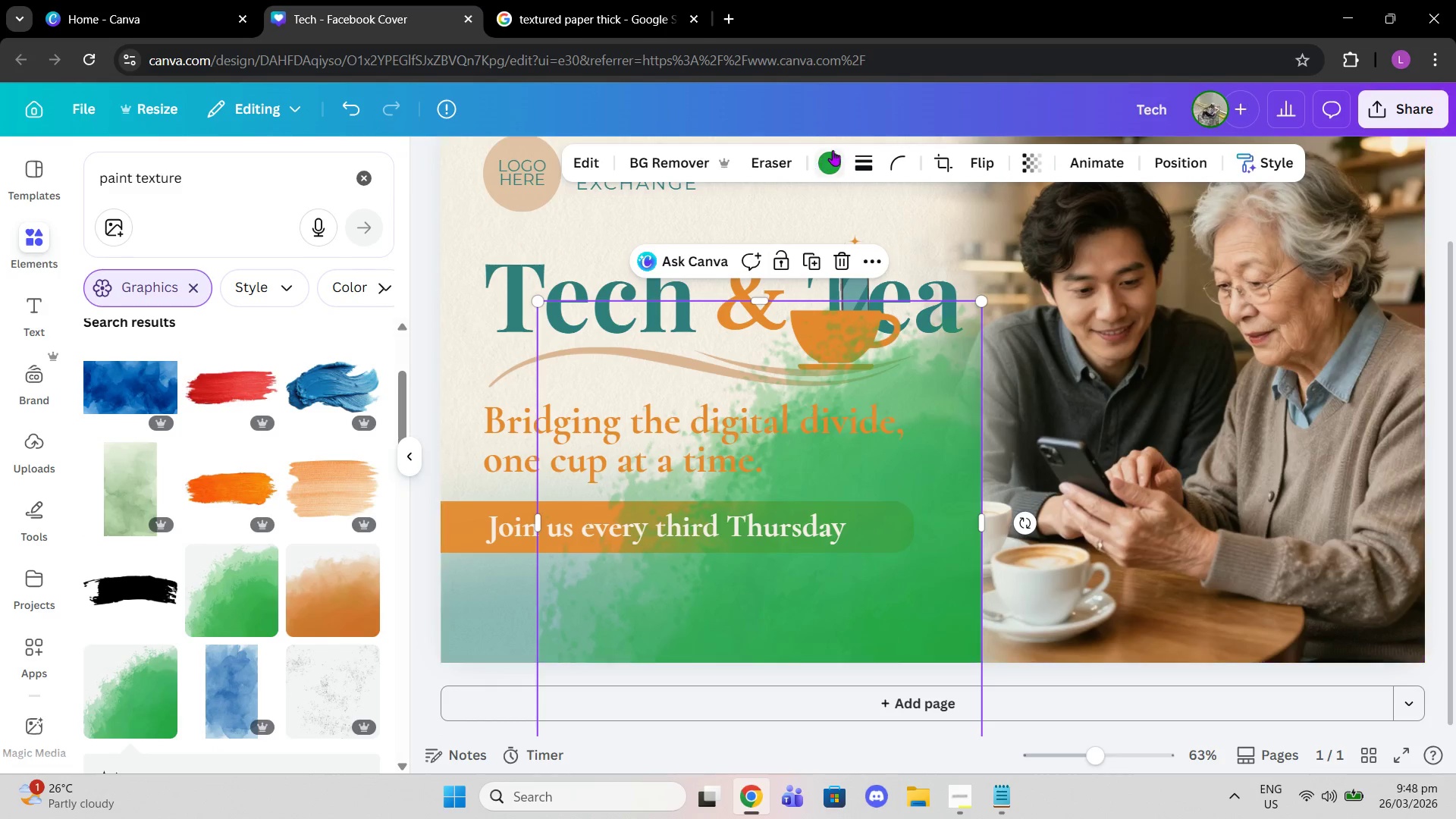 
left_click([833, 150])
 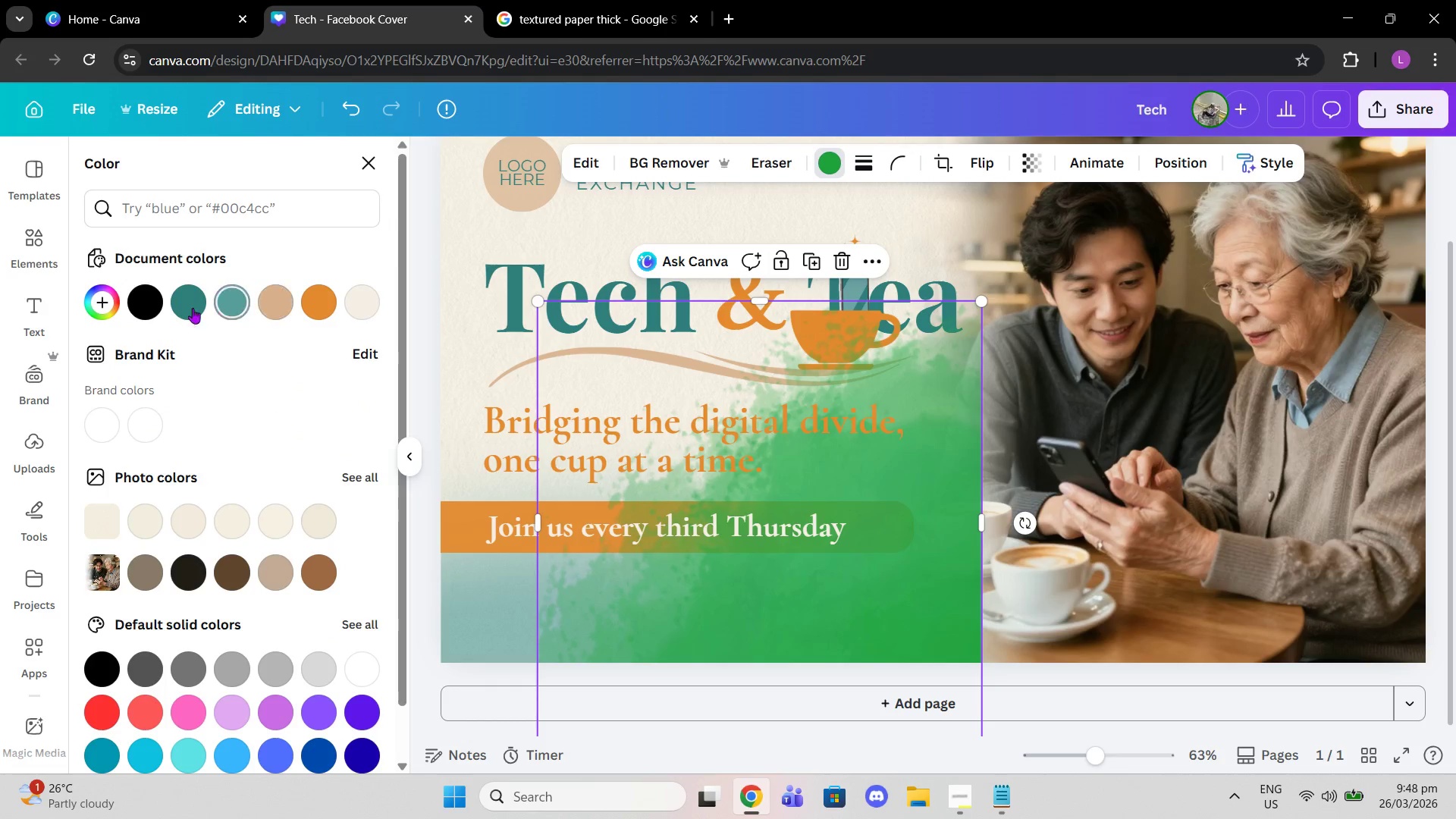 
left_click([177, 308])
 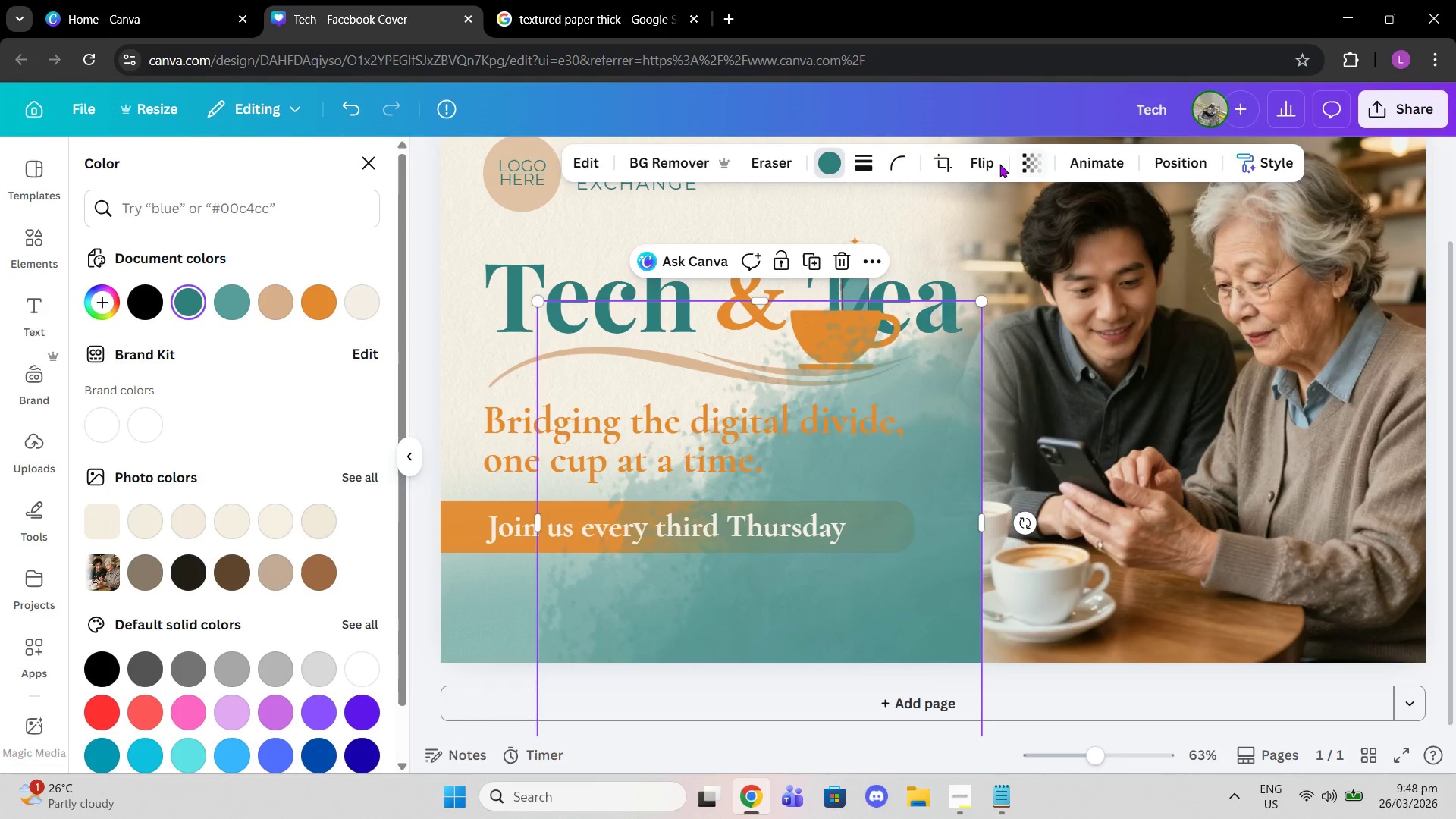 
left_click([978, 164])
 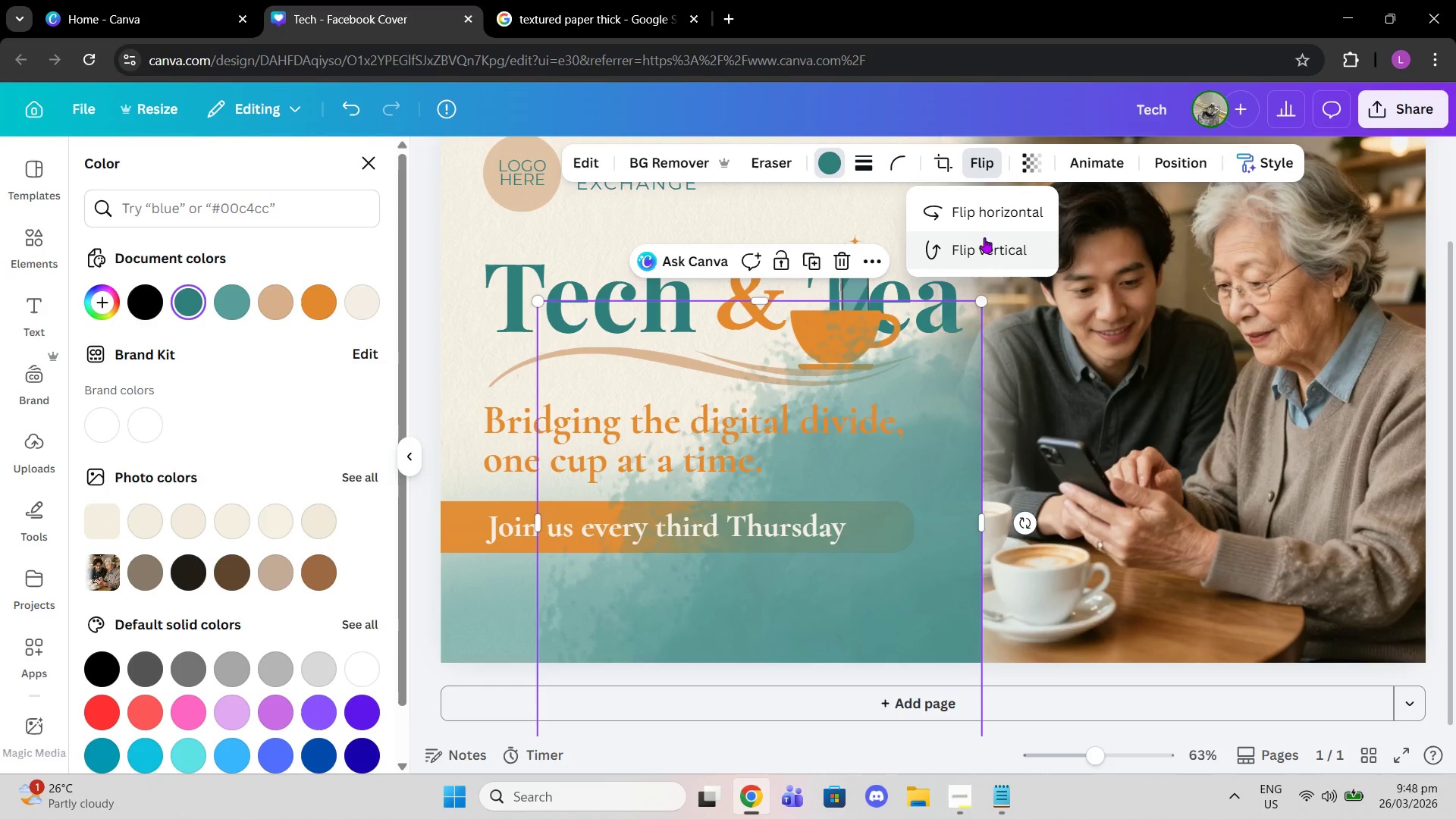 
left_click([977, 217])
 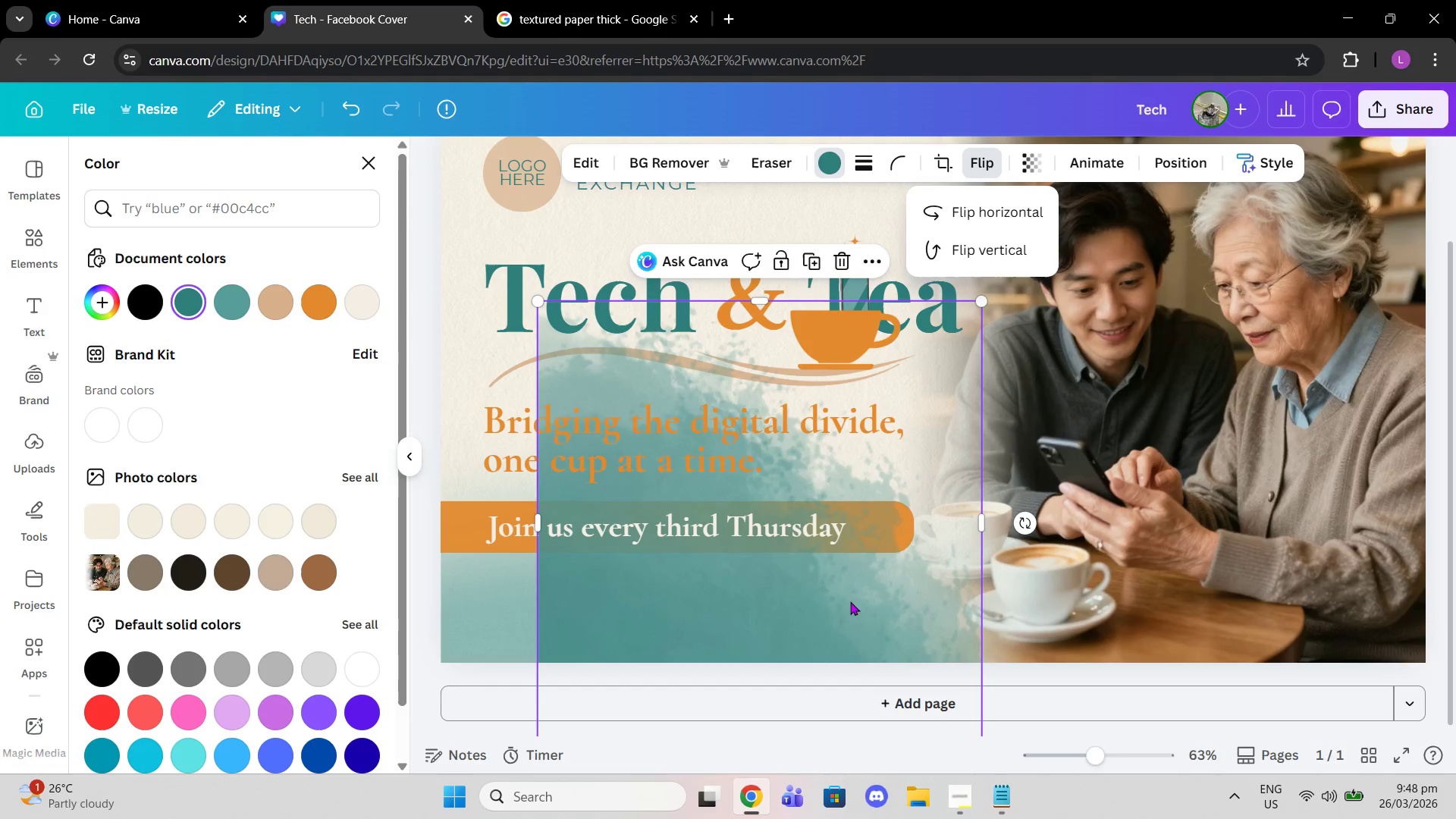 
left_click_drag(start_coordinate=[847, 619], to_coordinate=[752, 670])
 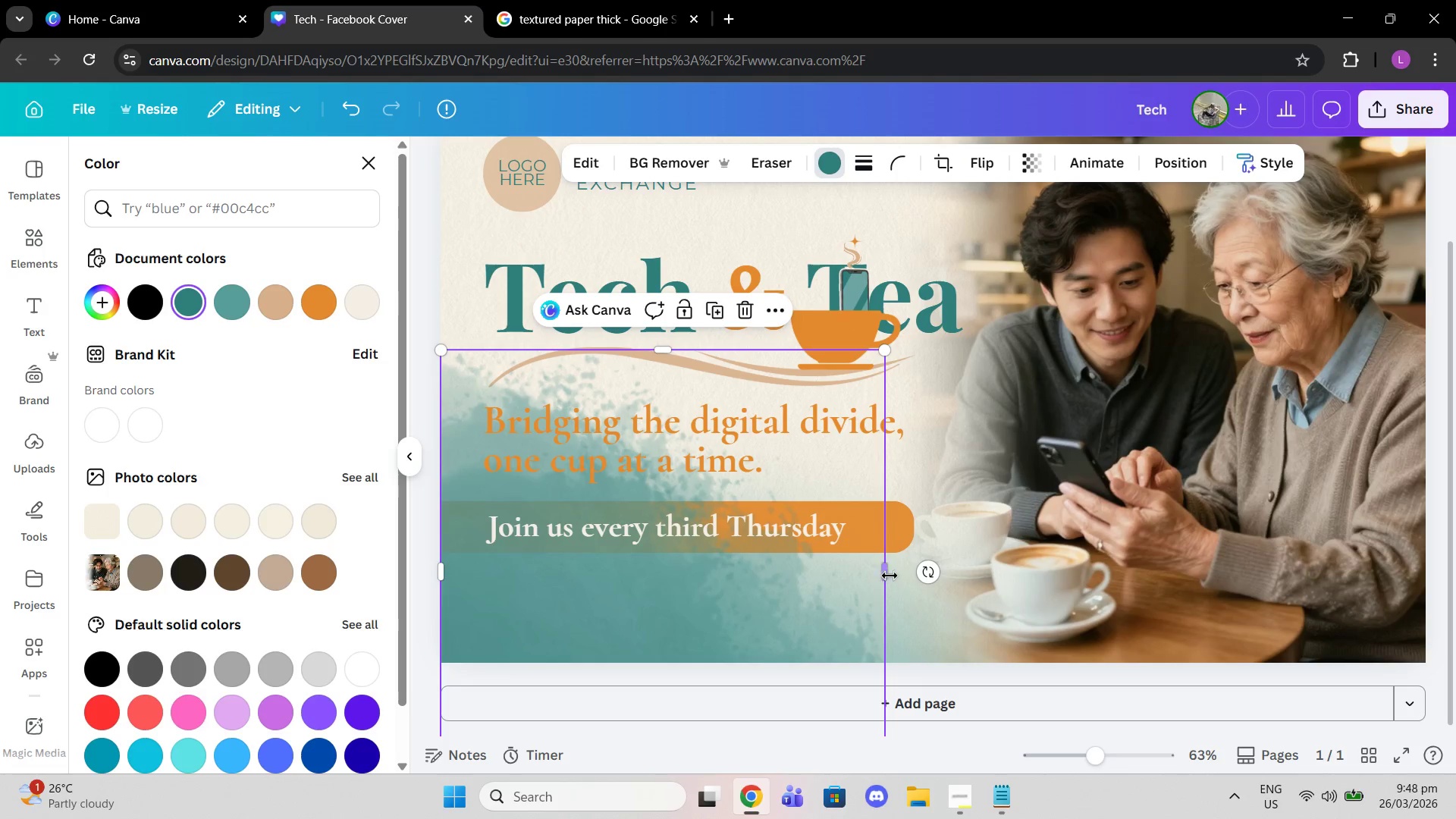 
left_click_drag(start_coordinate=[886, 575], to_coordinate=[968, 567])
 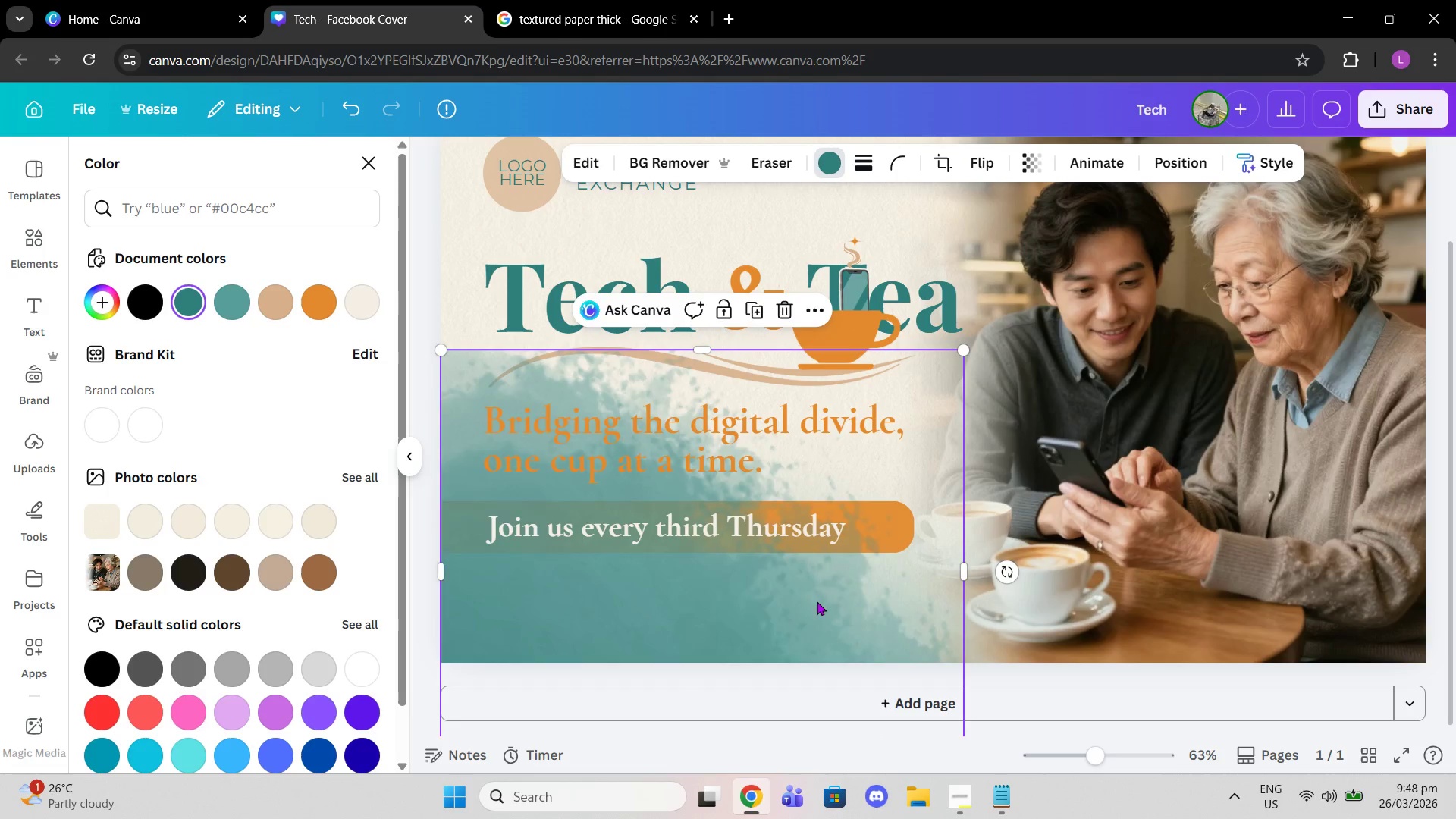 
left_click_drag(start_coordinate=[817, 601], to_coordinate=[824, 725])
 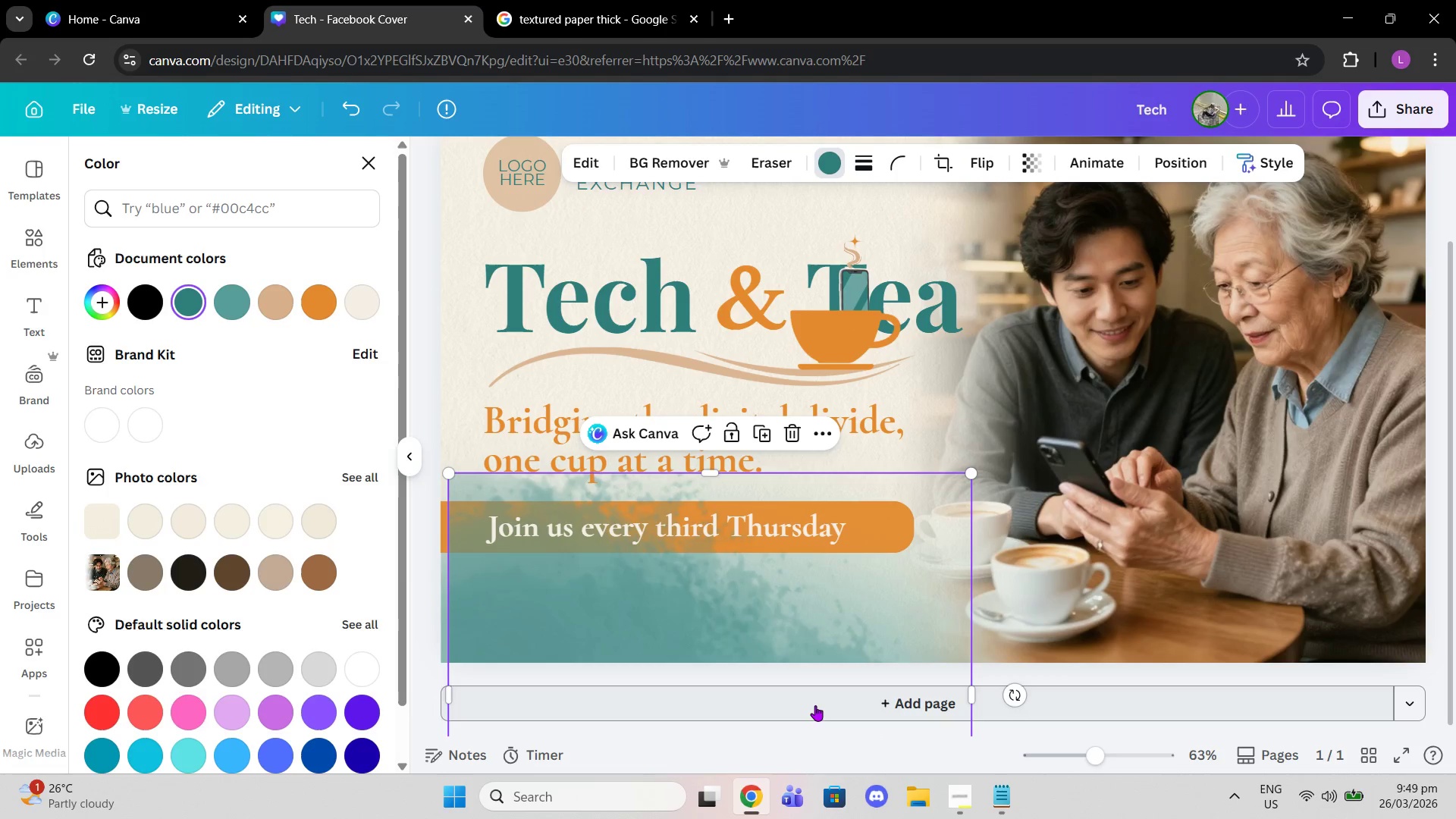 
left_click_drag(start_coordinate=[815, 705], to_coordinate=[808, 627])
 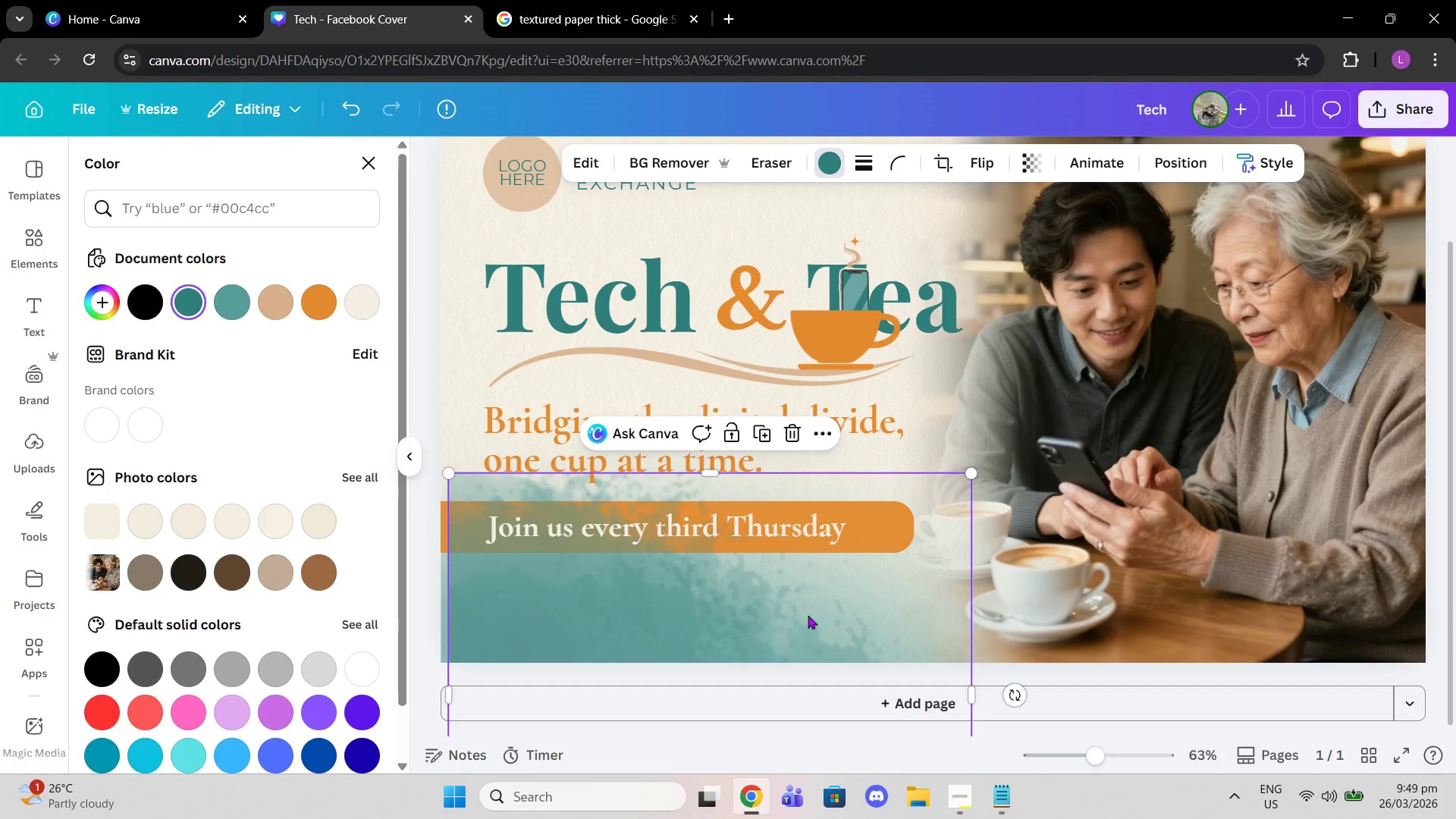 
left_click_drag(start_coordinate=[808, 626], to_coordinate=[803, 487])
 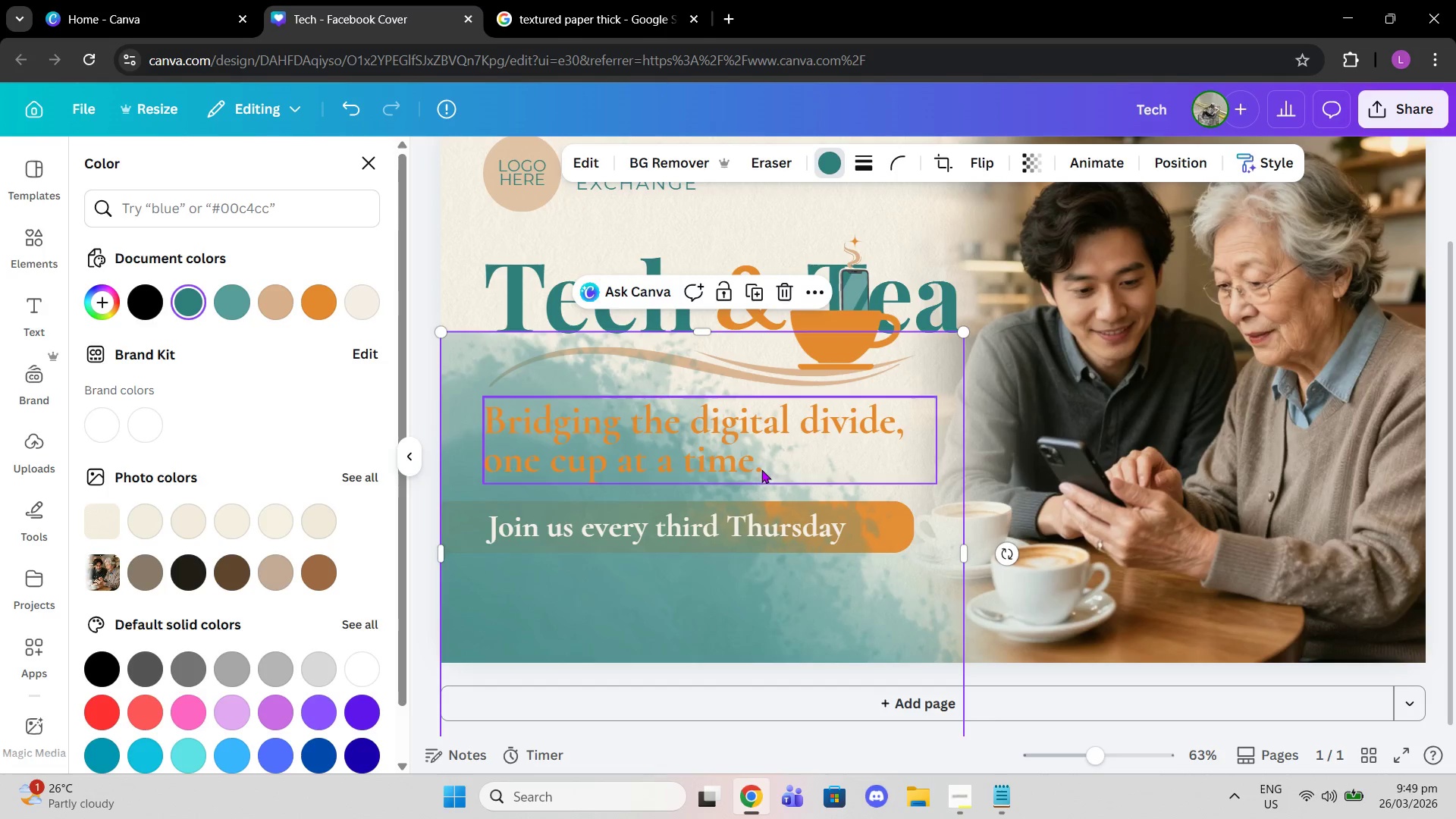 
wait(6.27)
 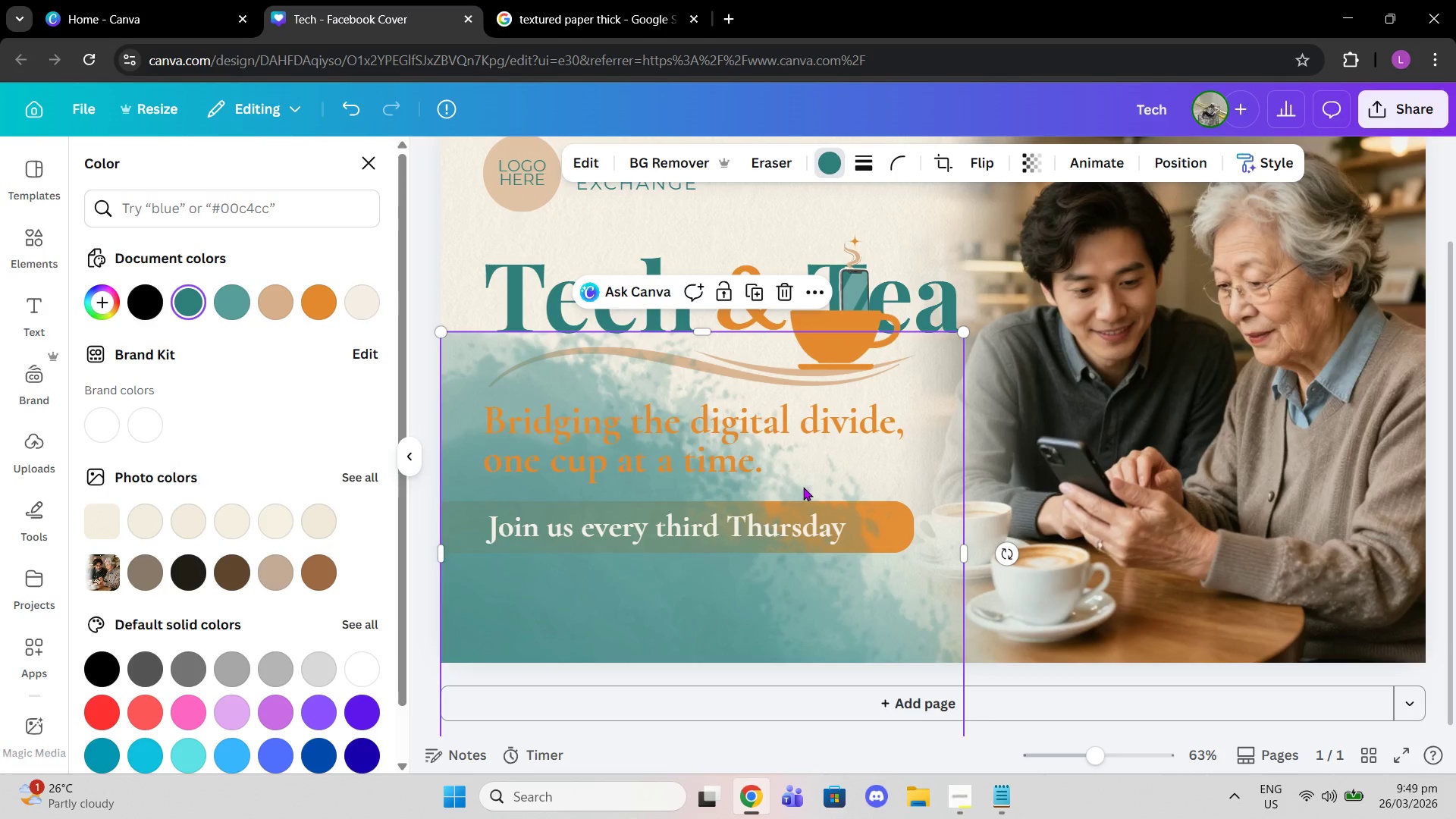 
left_click_drag(start_coordinate=[734, 582], to_coordinate=[730, 660])
 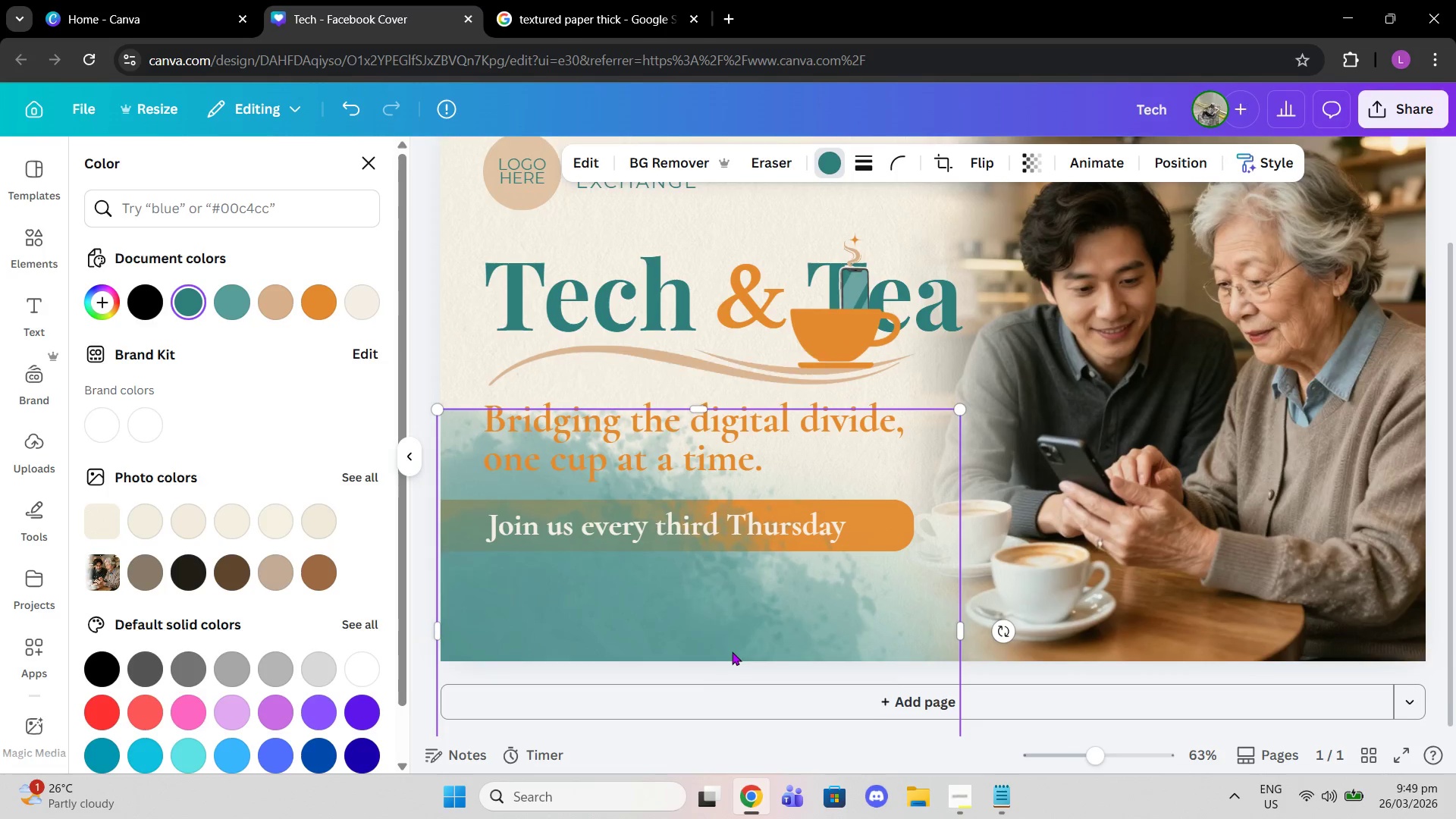 
scroll: coordinate [732, 652], scroll_direction: down, amount: 2.0
 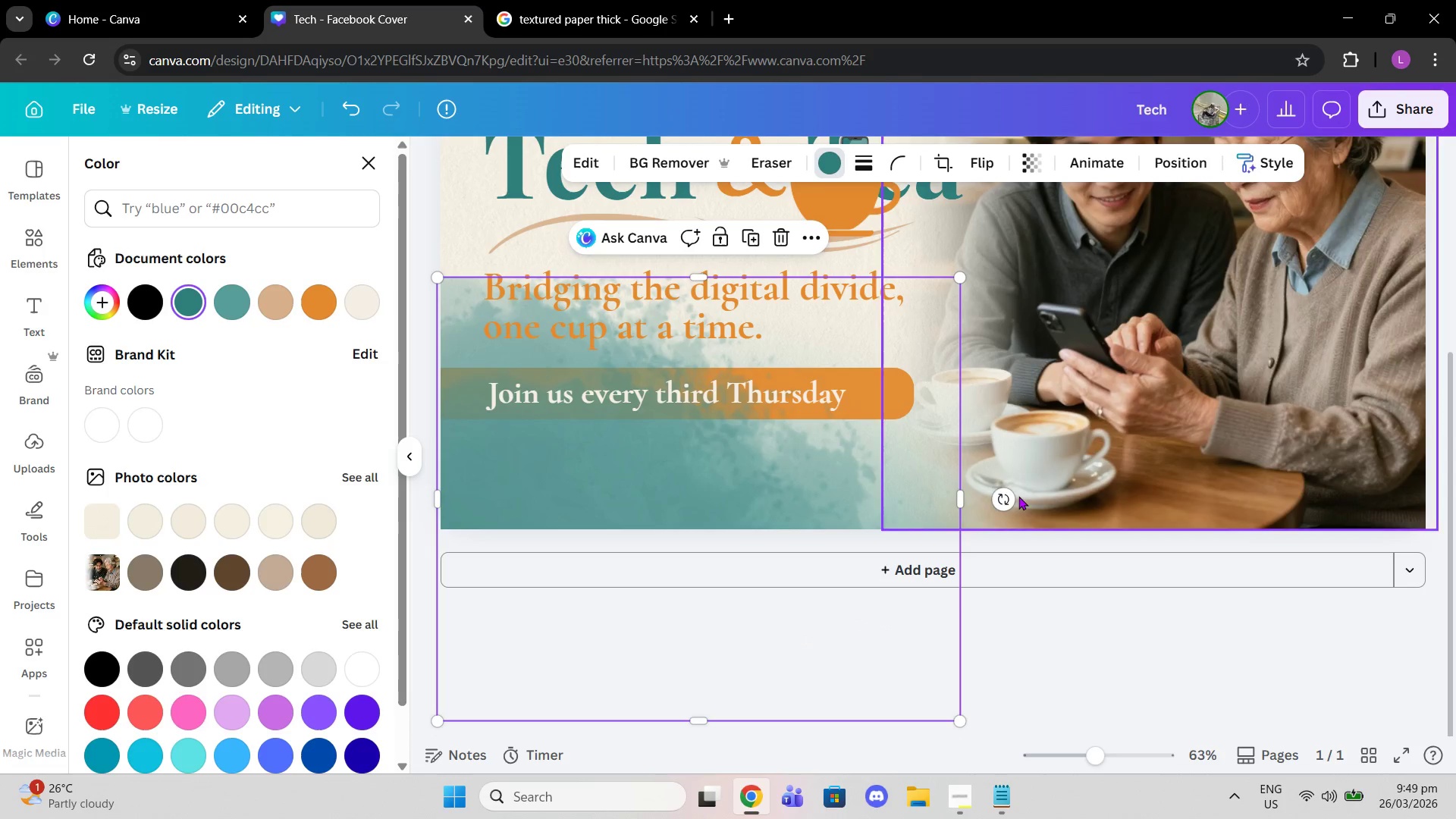 
left_click_drag(start_coordinate=[1008, 500], to_coordinate=[974, 428])
 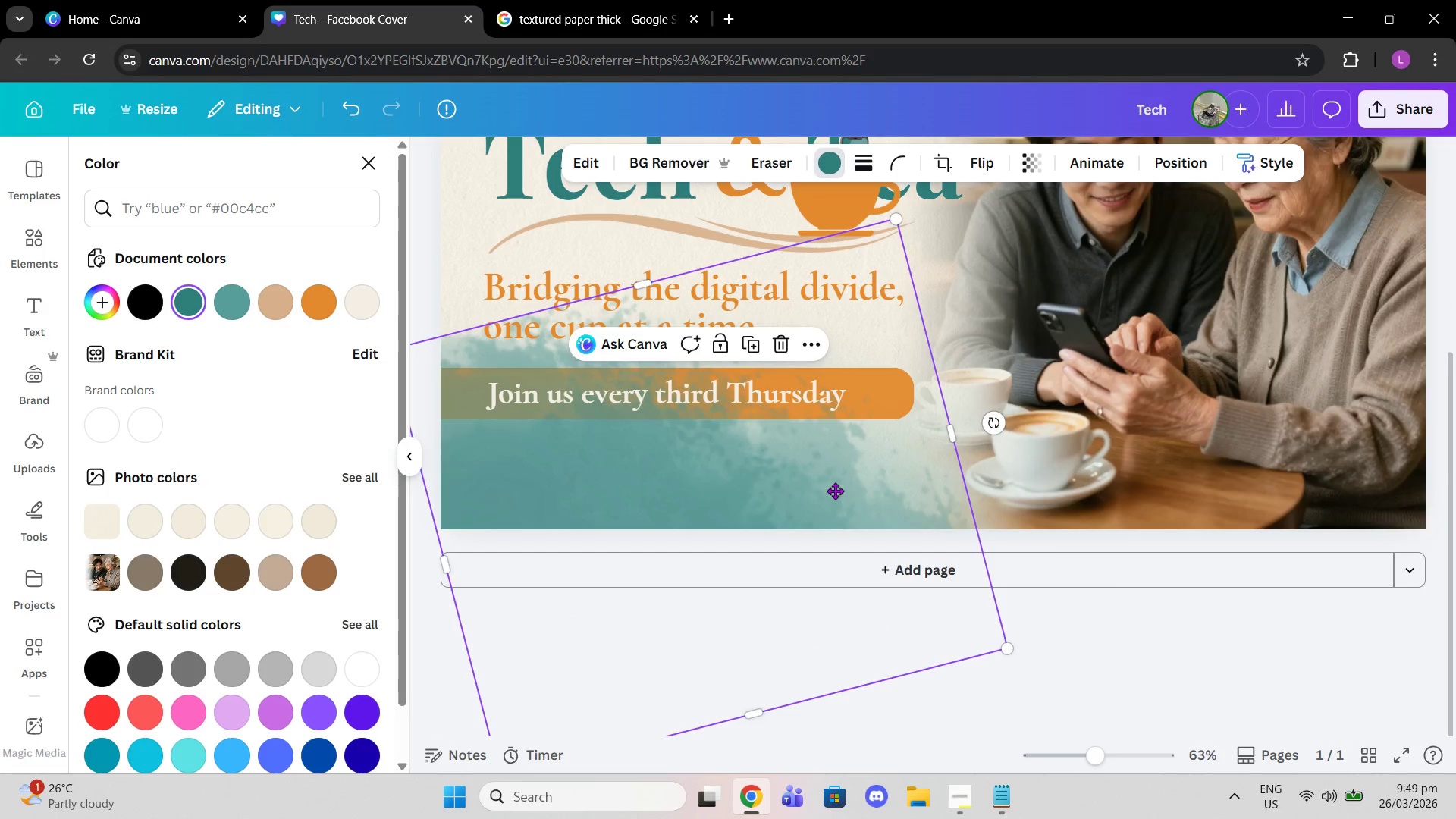 
left_click_drag(start_coordinate=[852, 477], to_coordinate=[828, 498])
 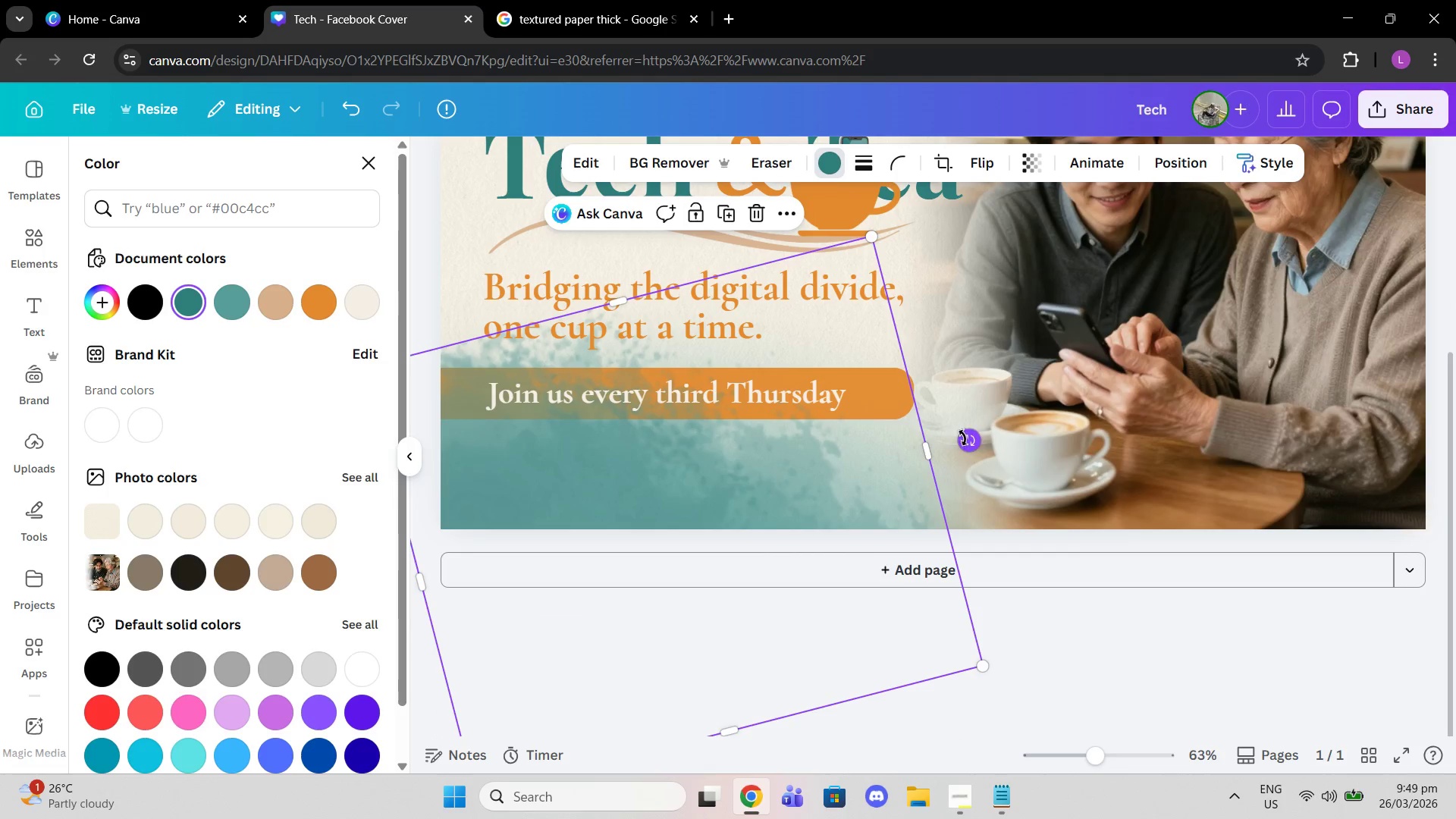 
left_click_drag(start_coordinate=[965, 438], to_coordinate=[956, 421])
 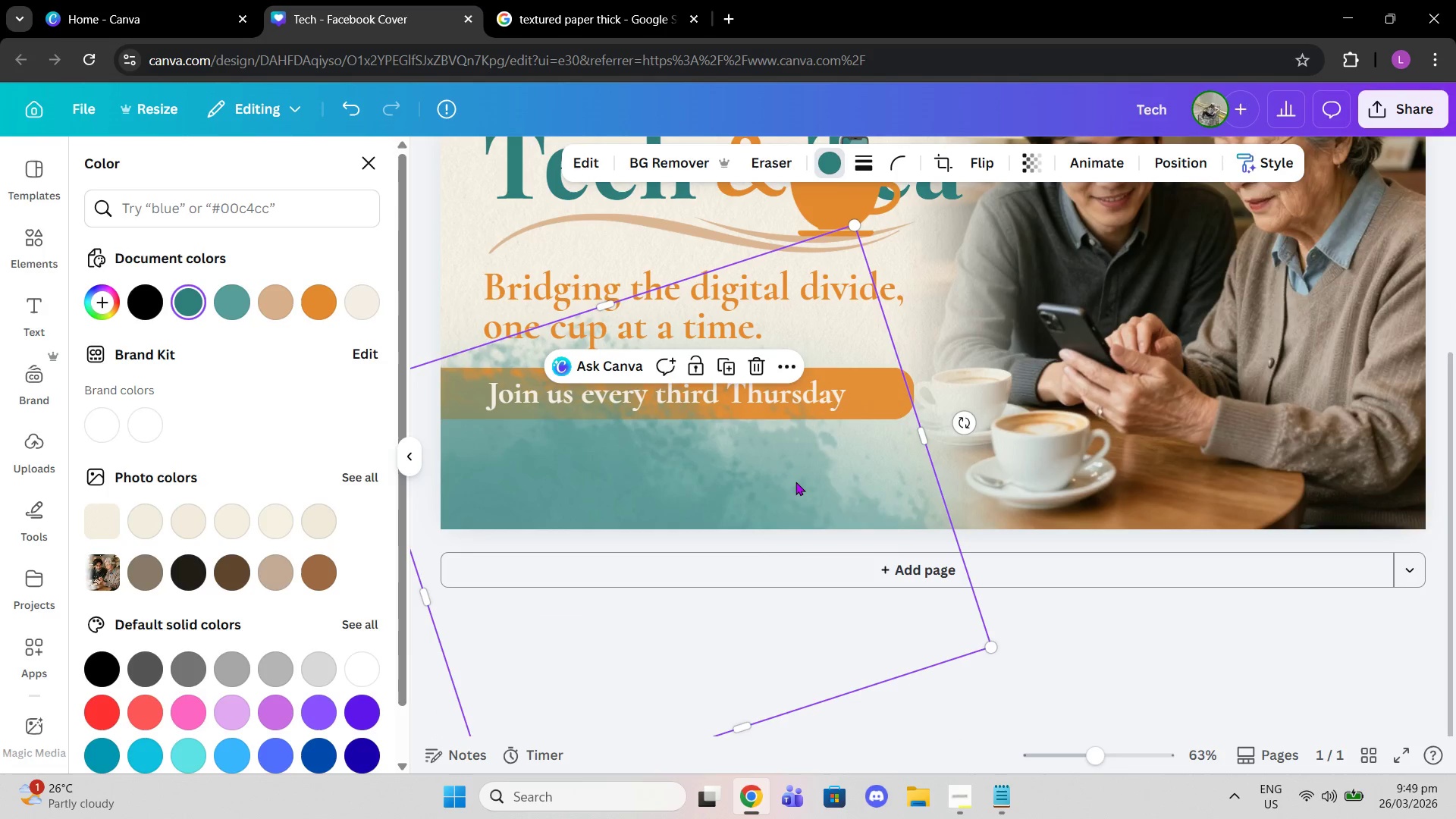 
left_click_drag(start_coordinate=[795, 482], to_coordinate=[811, 480])
 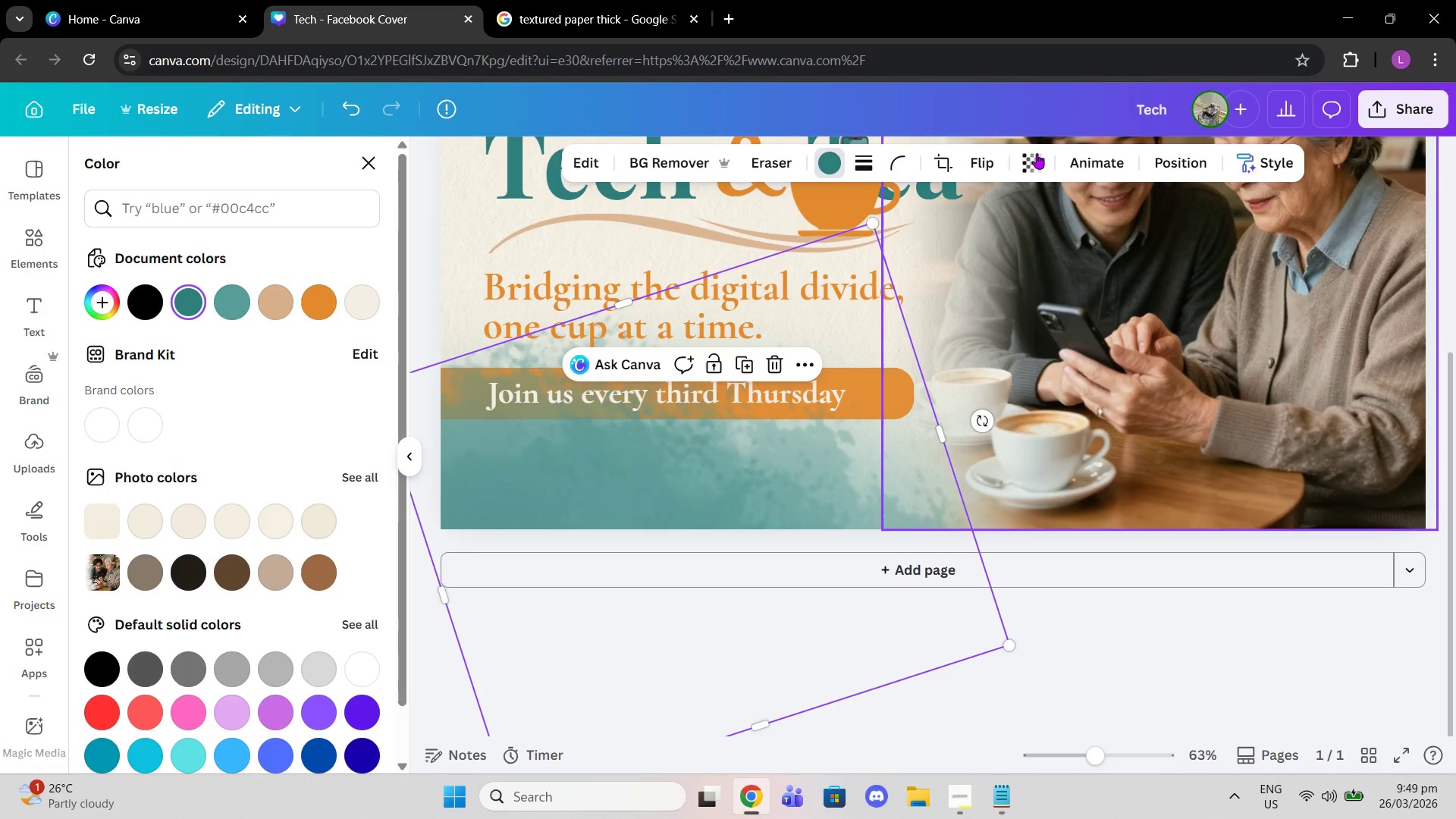 
left_click([1031, 163])
 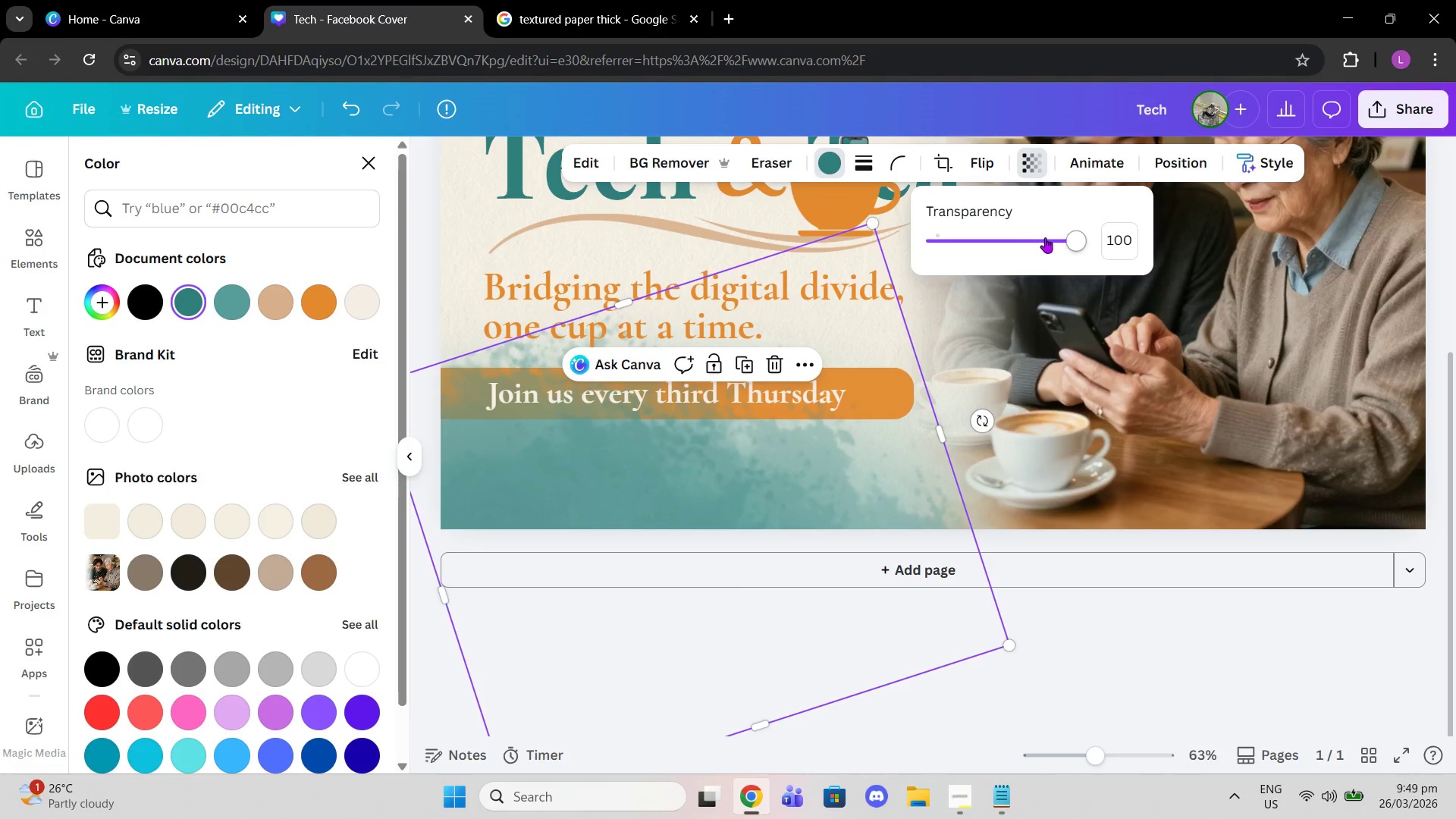 
left_click_drag(start_coordinate=[1049, 234], to_coordinate=[993, 236])
 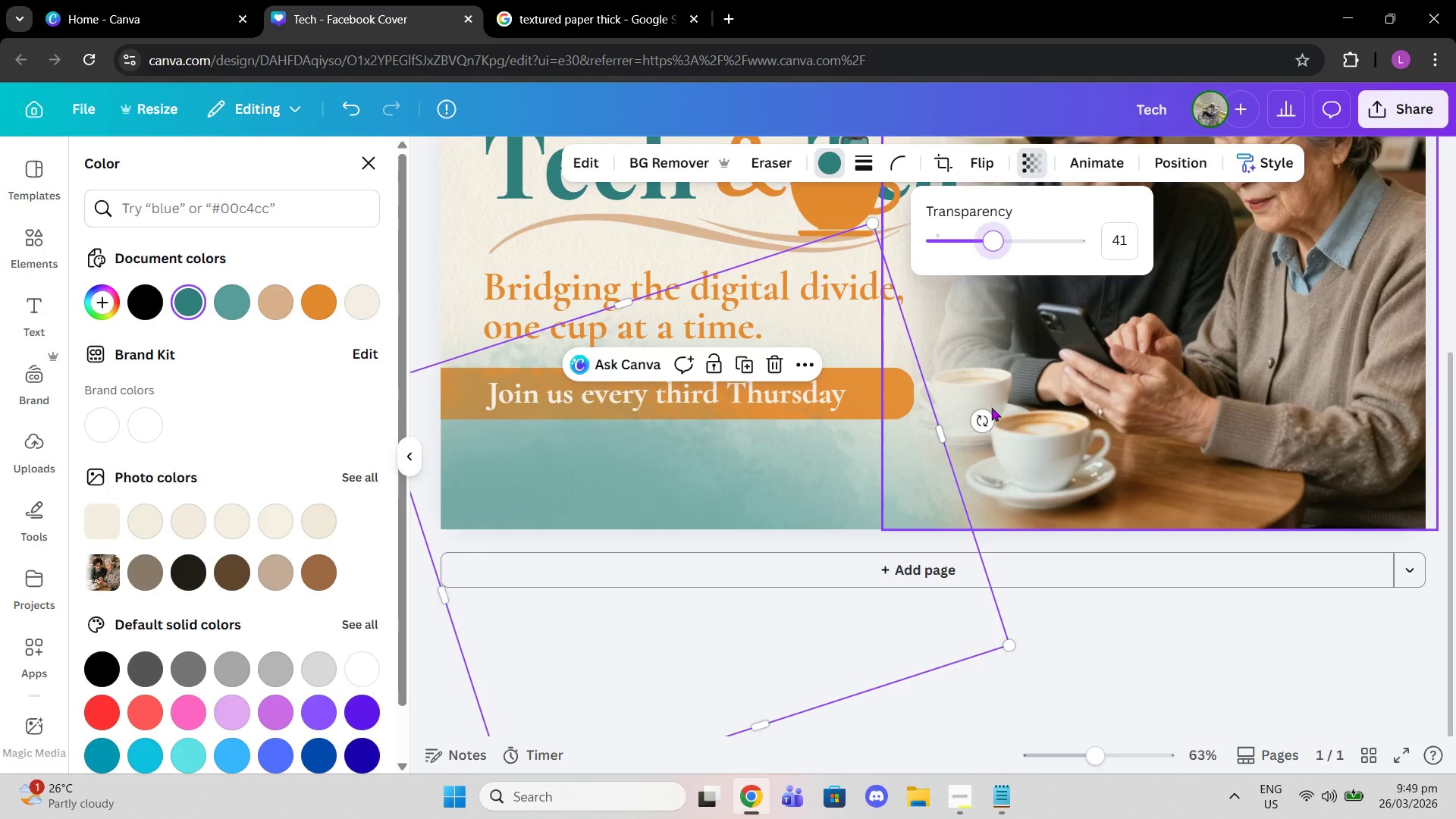 
left_click_drag(start_coordinate=[988, 413], to_coordinate=[1011, 459])
 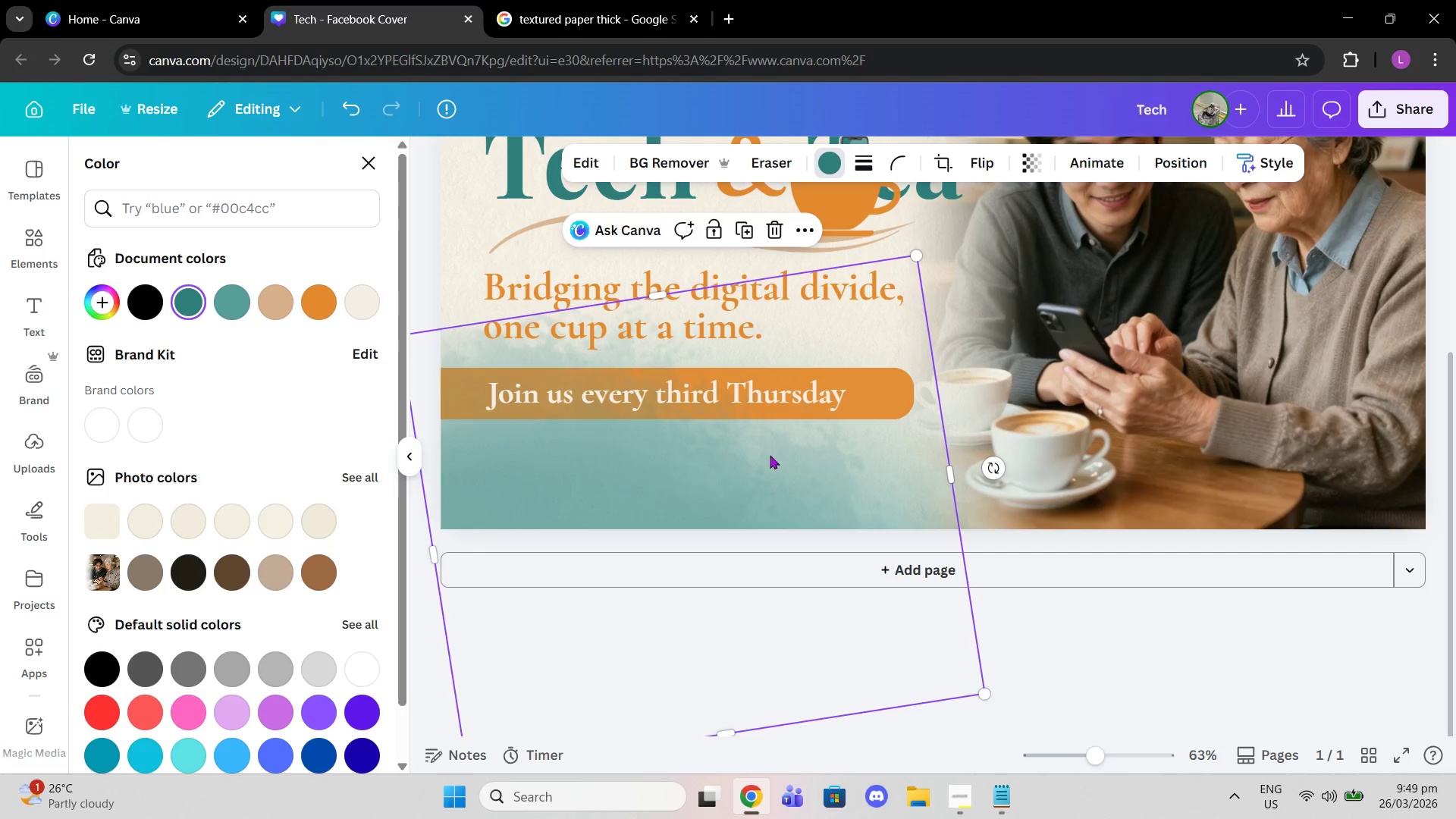 
left_click_drag(start_coordinate=[774, 451], to_coordinate=[786, 463])
 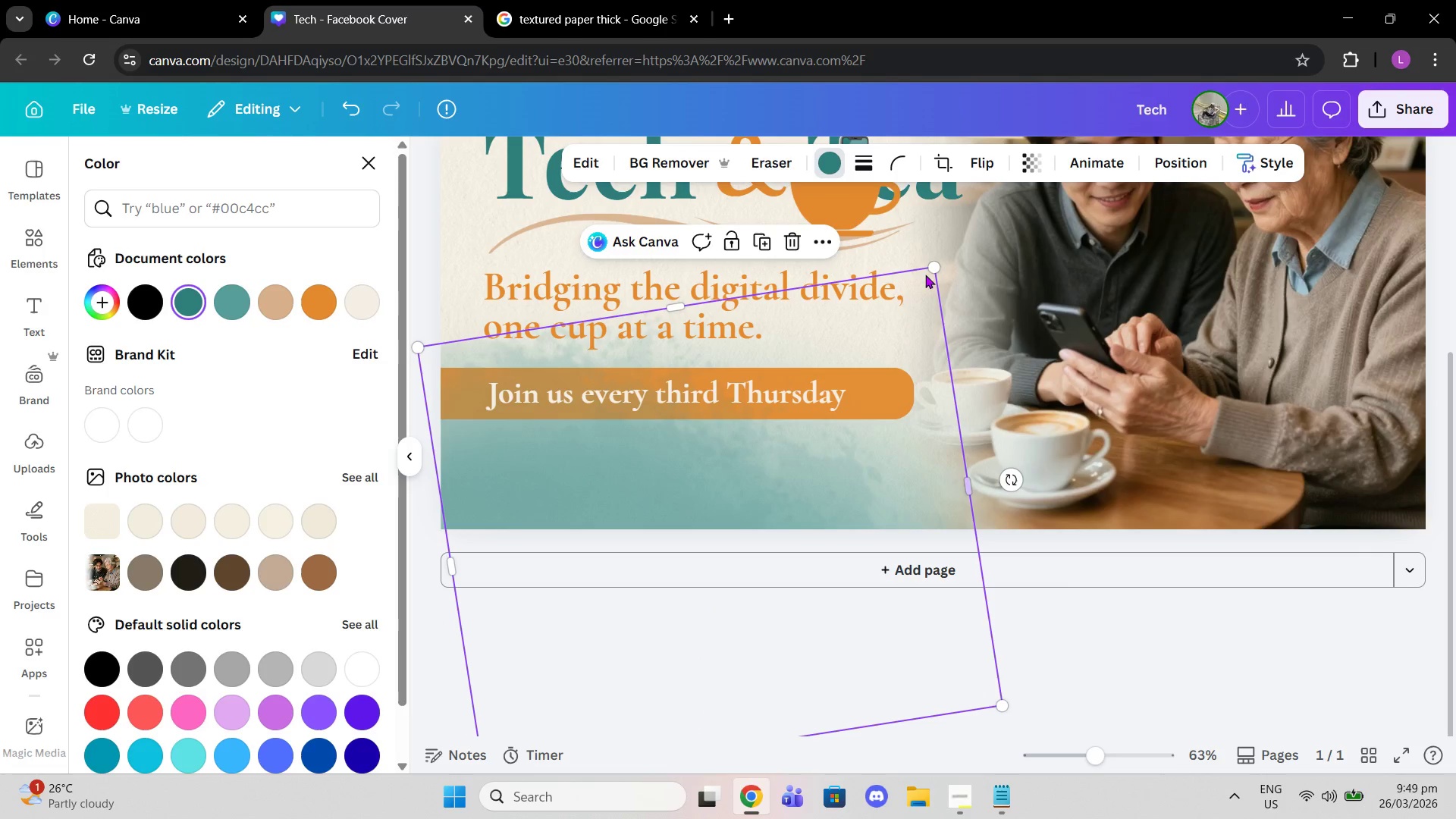 
left_click_drag(start_coordinate=[929, 268], to_coordinate=[974, 246])
 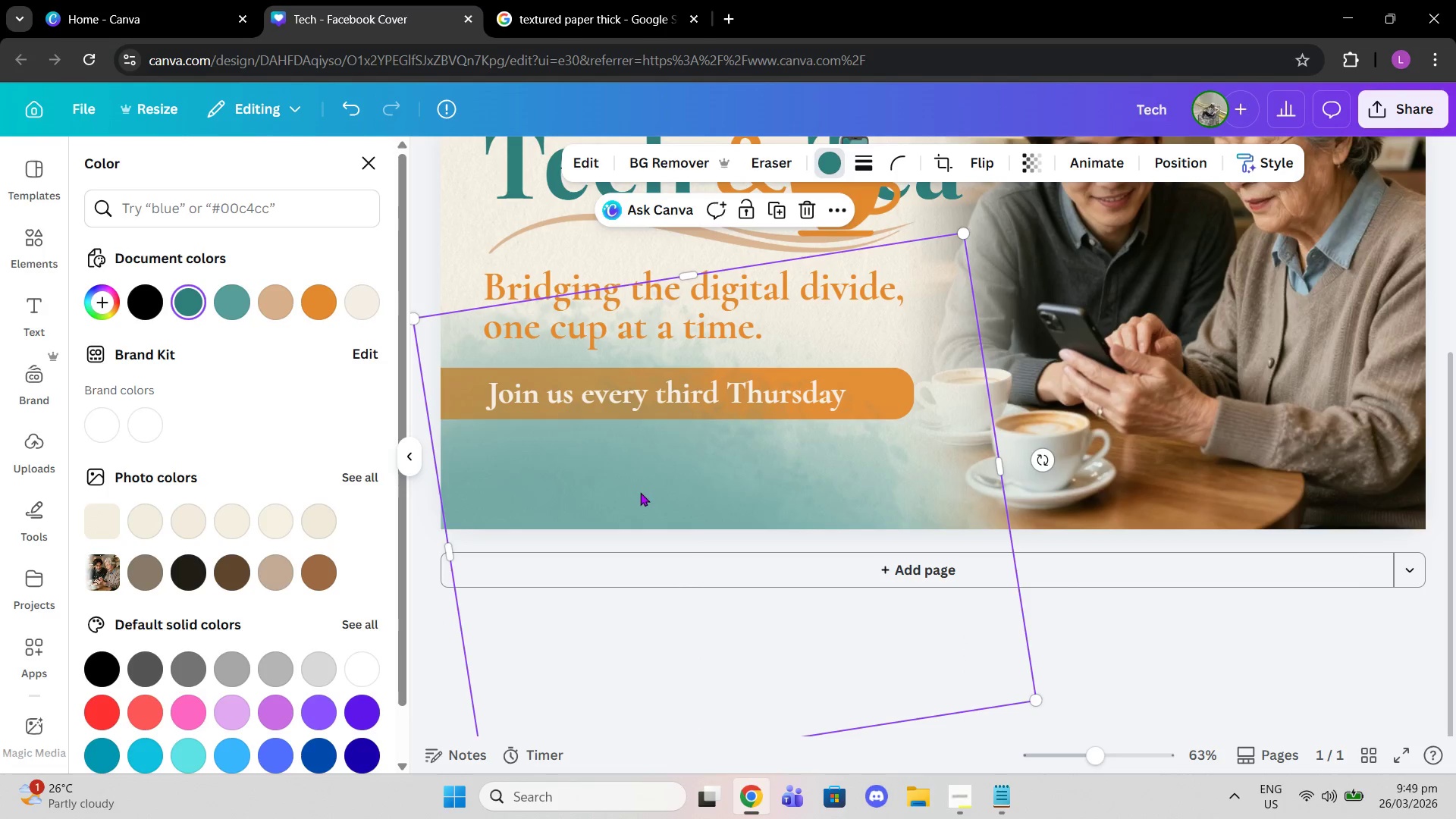 
left_click_drag(start_coordinate=[642, 489], to_coordinate=[621, 513])
 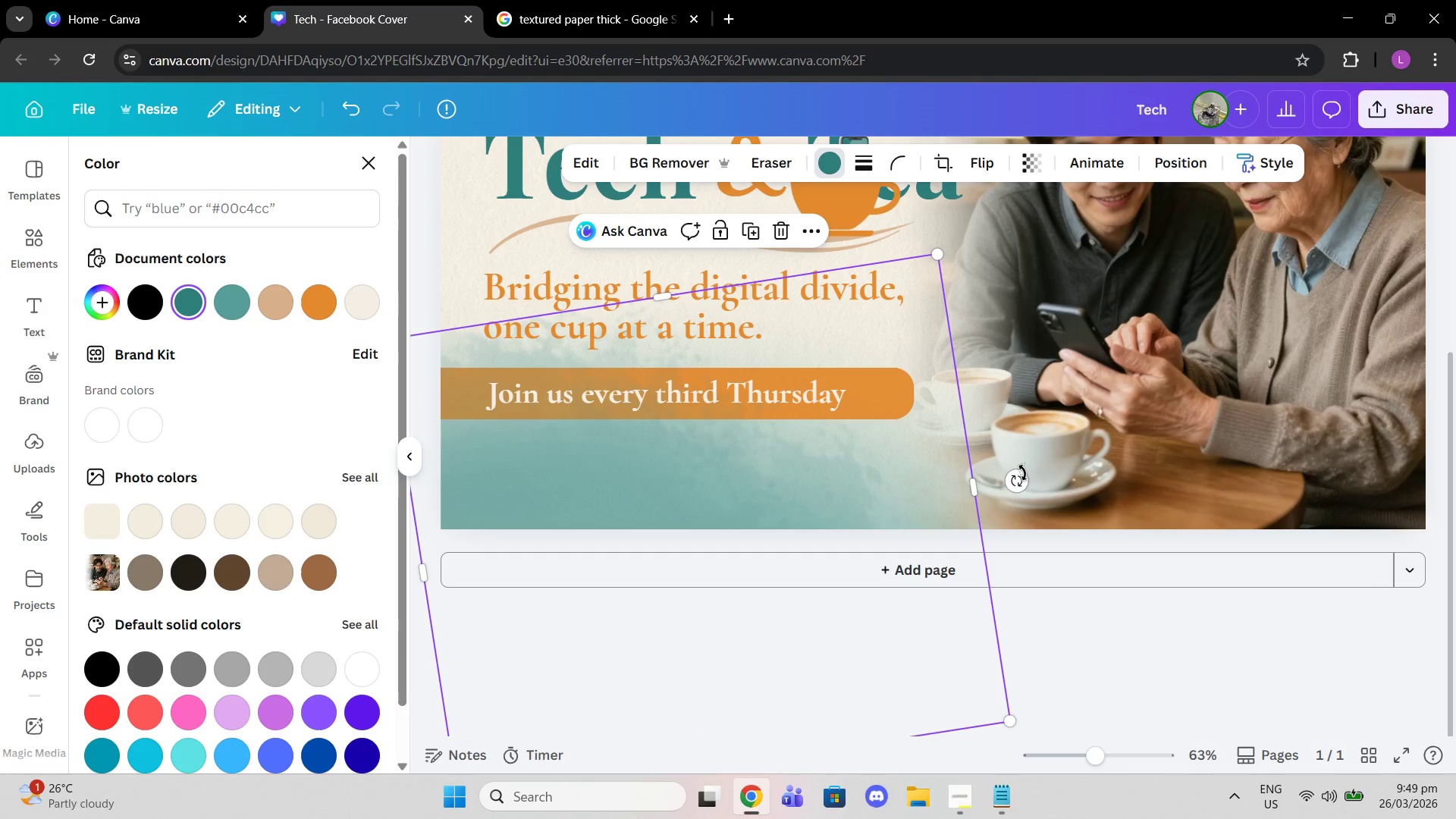 
left_click_drag(start_coordinate=[1019, 479], to_coordinate=[1011, 439])
 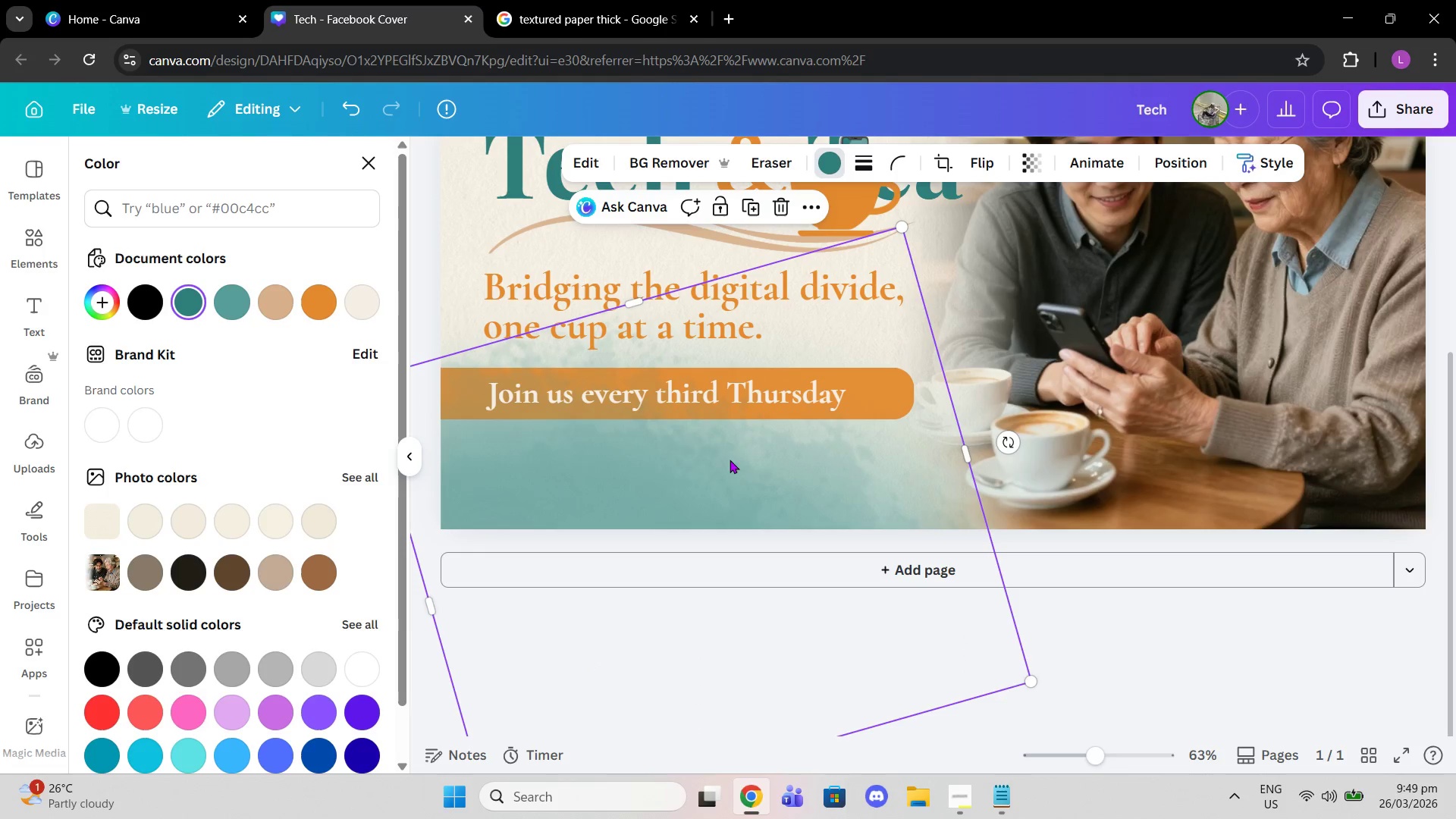 
left_click_drag(start_coordinate=[730, 460], to_coordinate=[759, 472])
 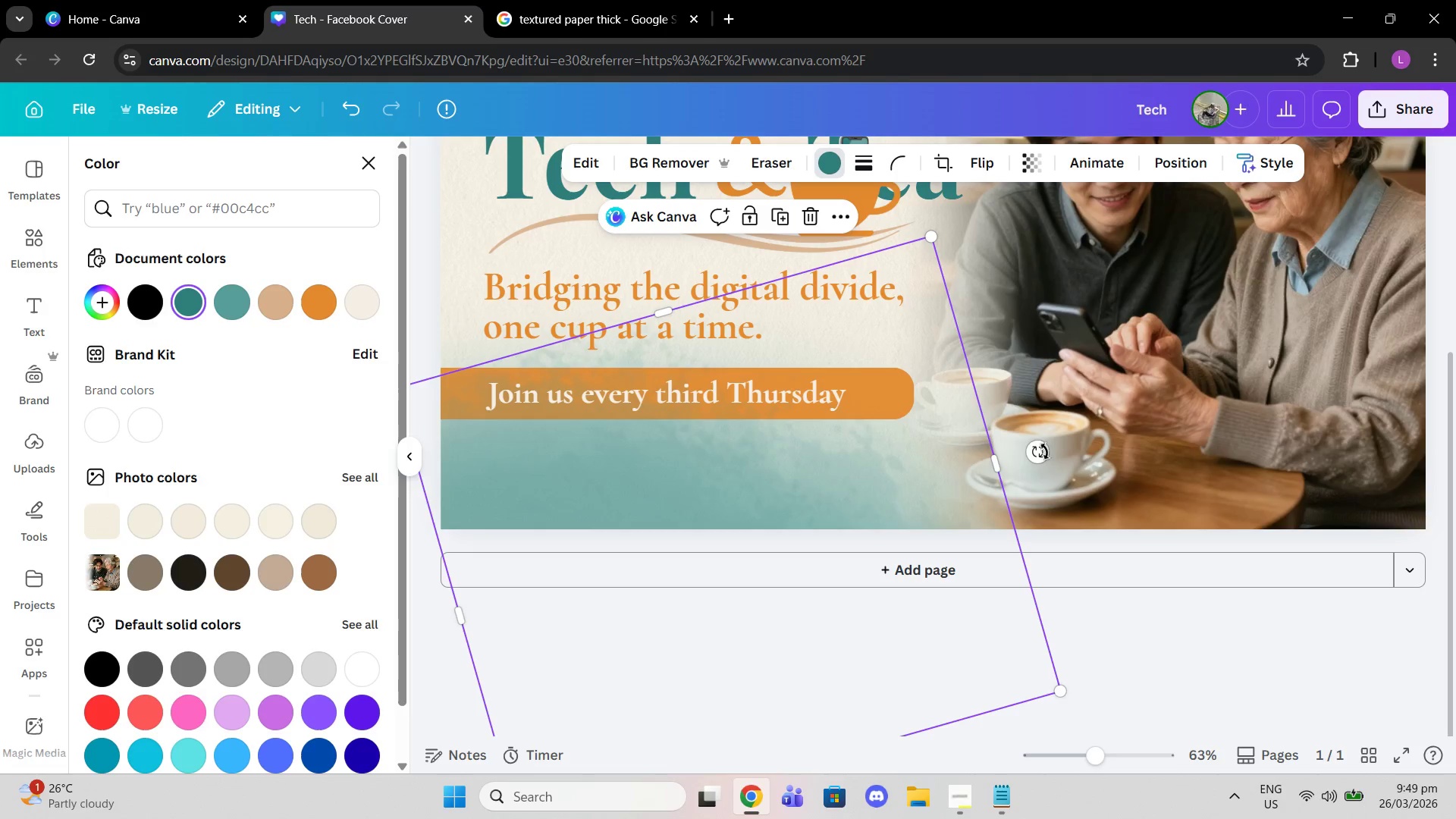 
left_click_drag(start_coordinate=[1043, 450], to_coordinate=[1072, 480])
 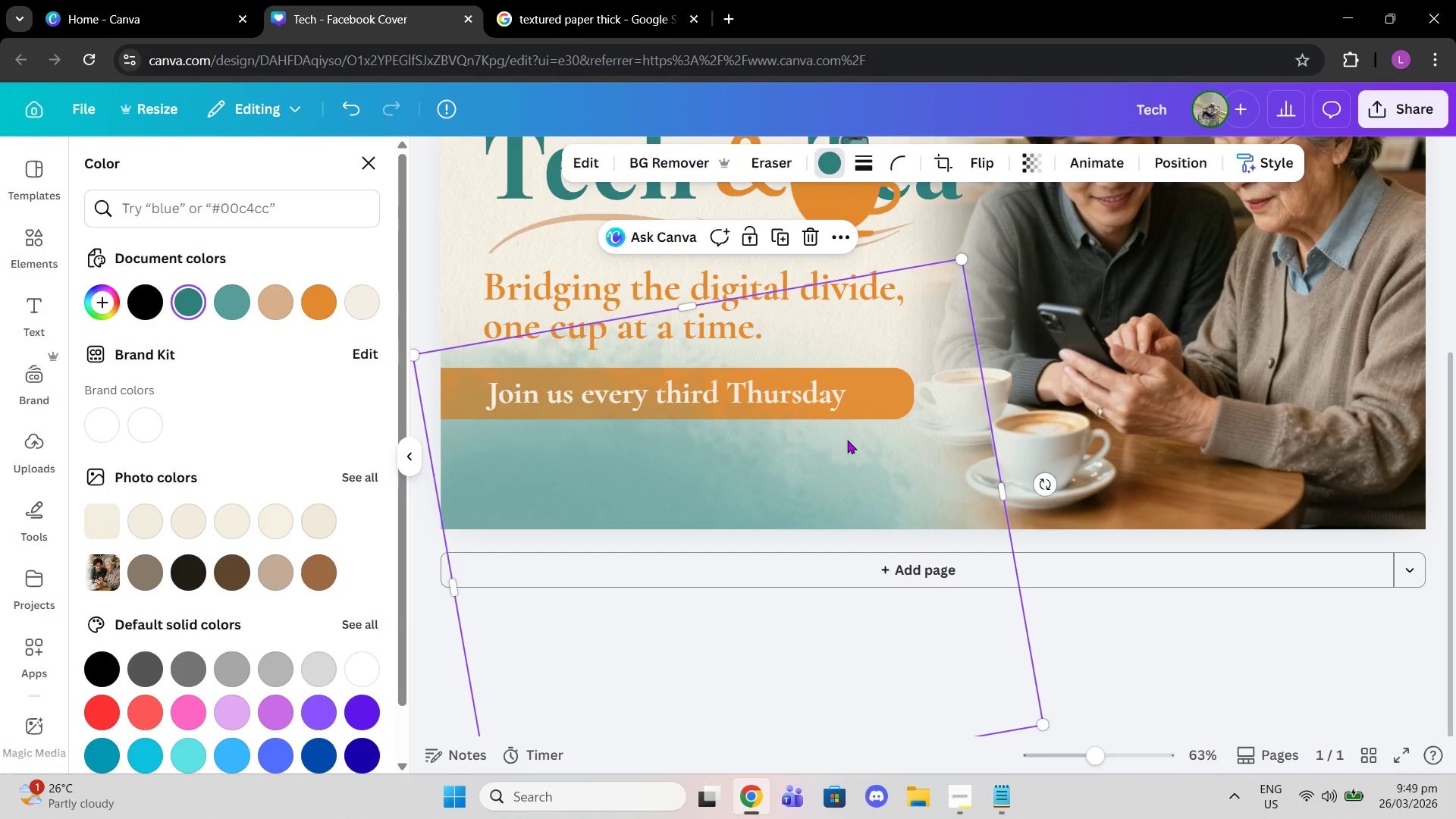 
left_click_drag(start_coordinate=[847, 440], to_coordinate=[847, 450])
 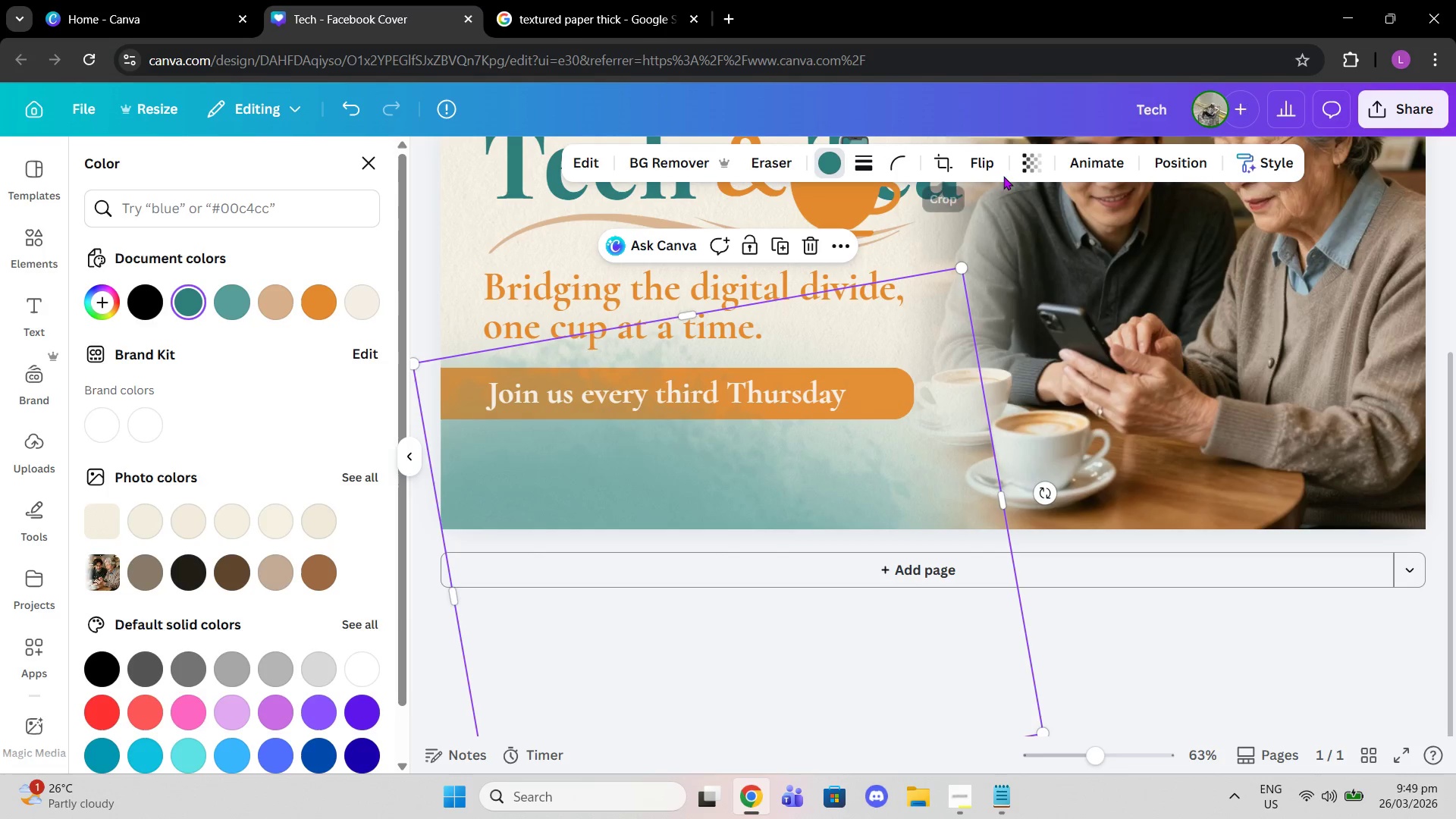 
left_click([1018, 165])
 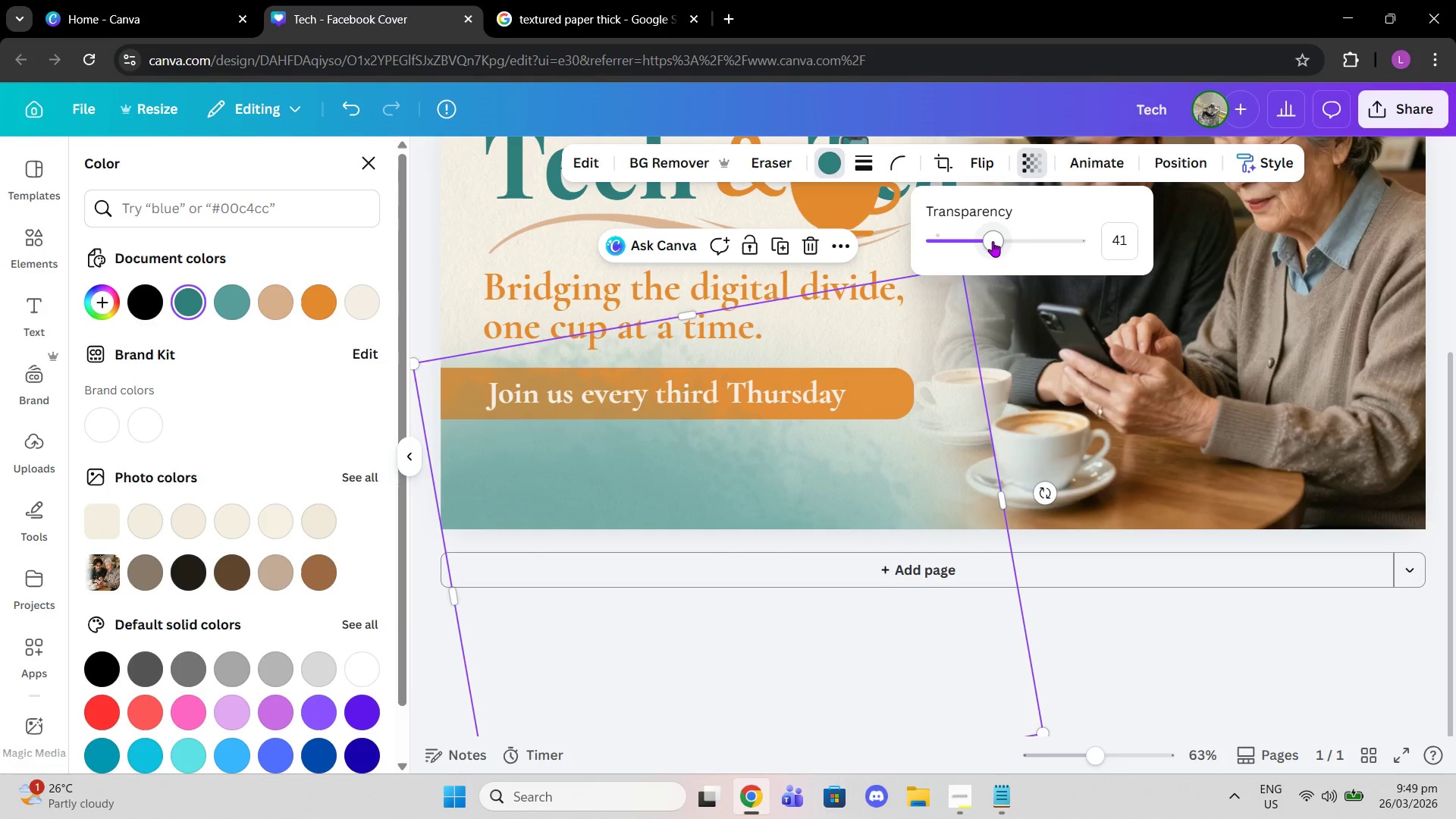 
left_click_drag(start_coordinate=[993, 241], to_coordinate=[1015, 246])
 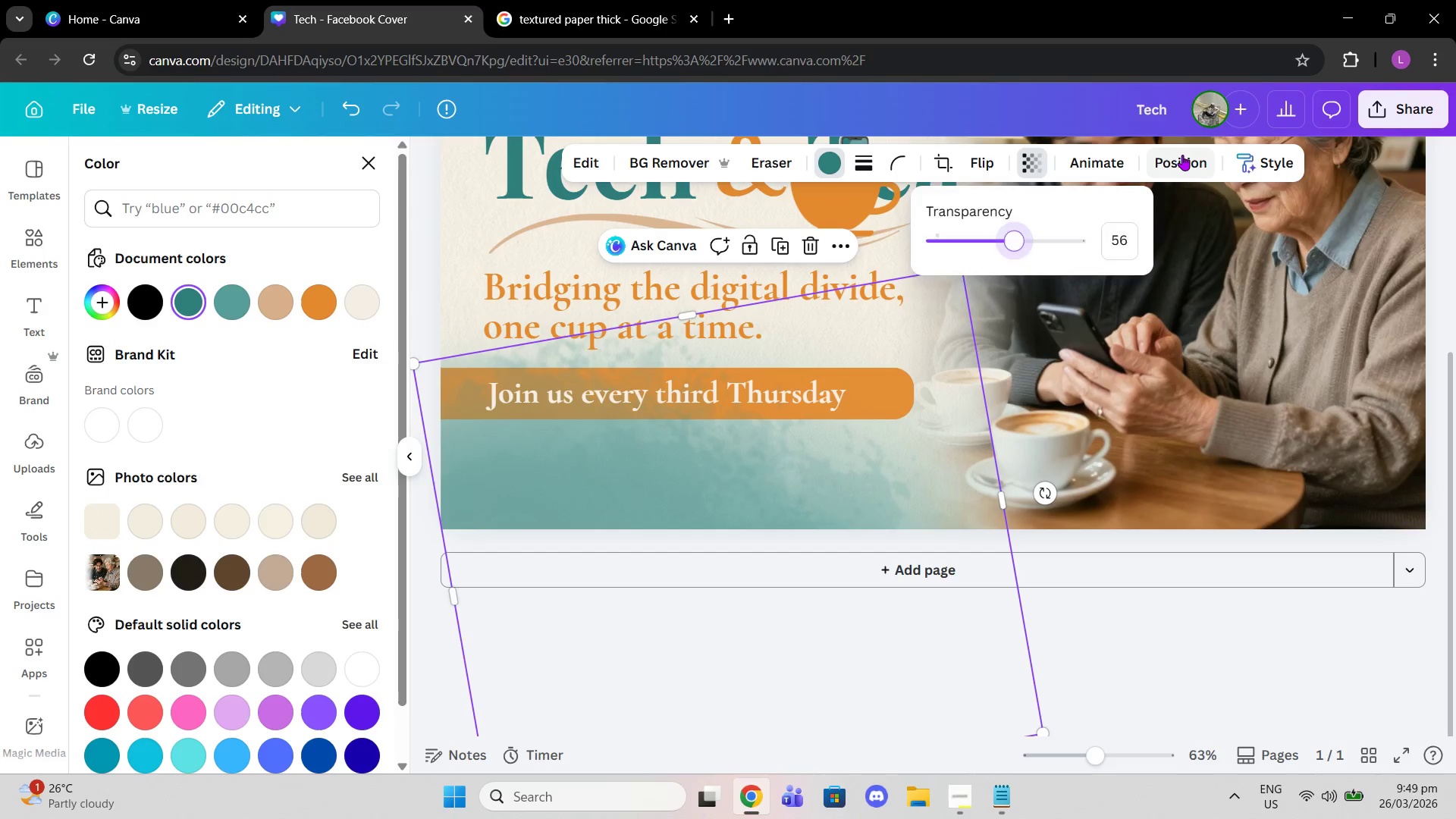 
left_click([1182, 155])
 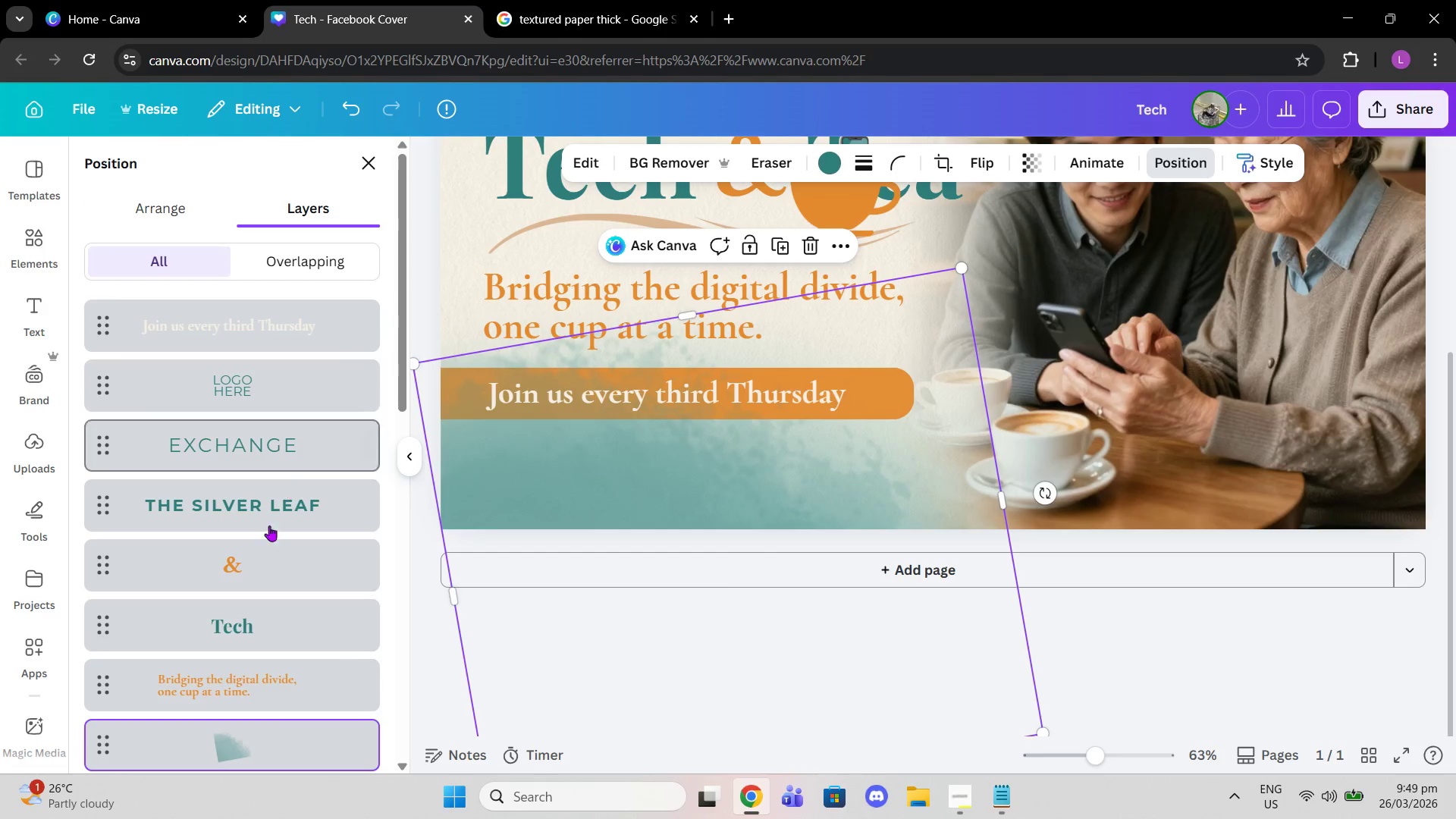 
scroll: coordinate [265, 629], scroll_direction: down, amount: 2.0
 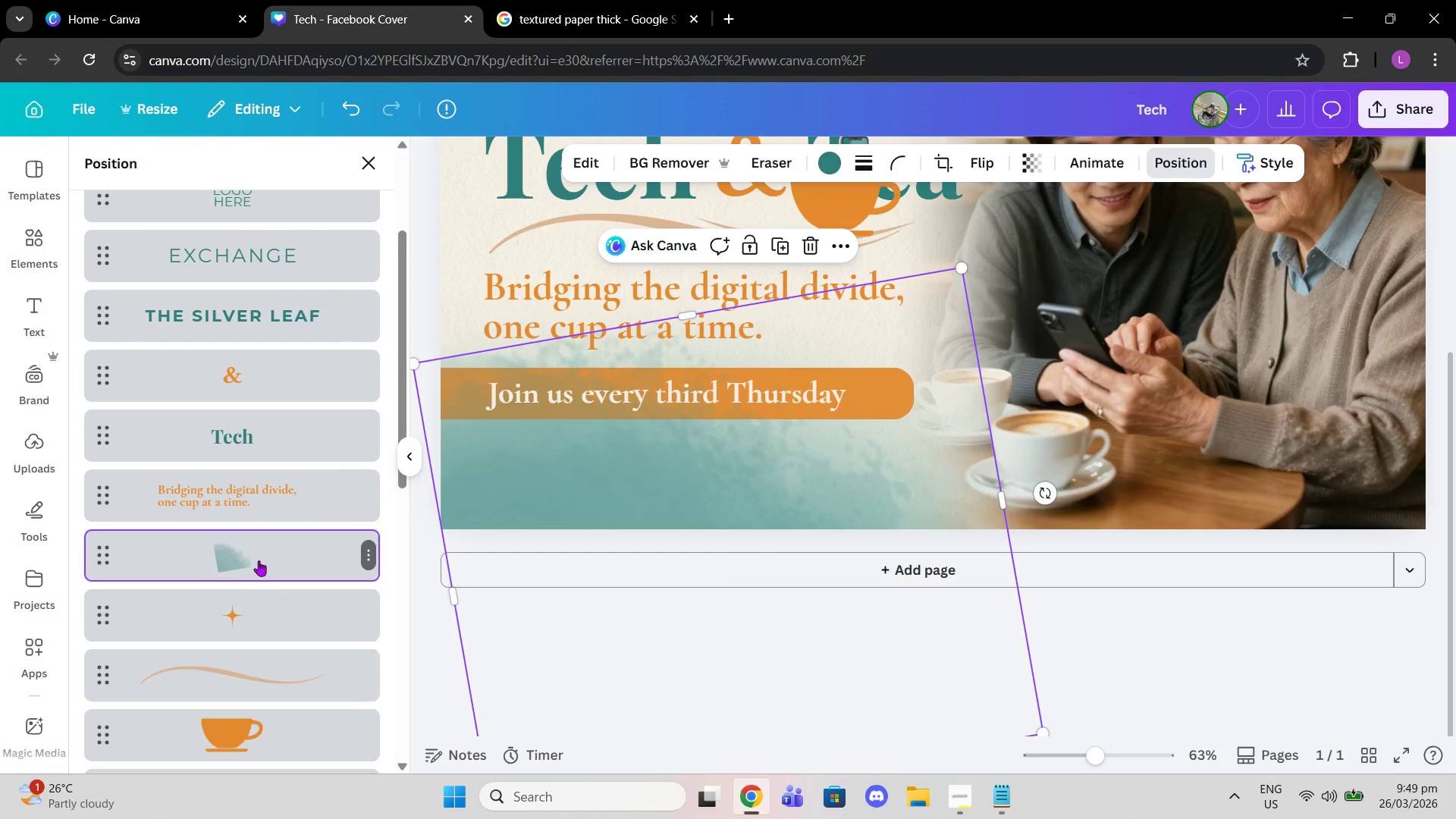 
left_click_drag(start_coordinate=[258, 557], to_coordinate=[243, 601])
 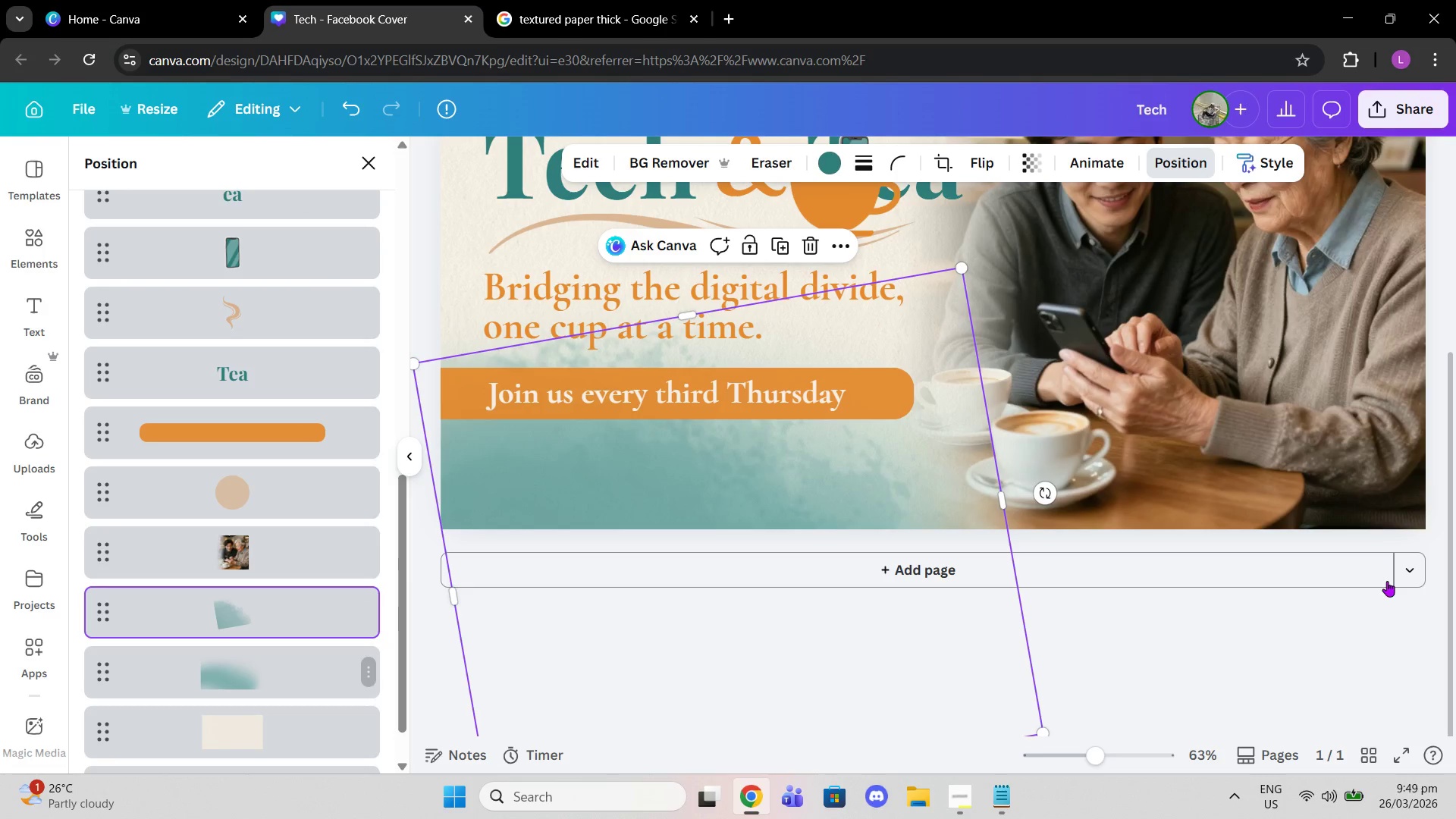 
scroll: coordinate [274, 585], scroll_direction: down, amount: 10.0
 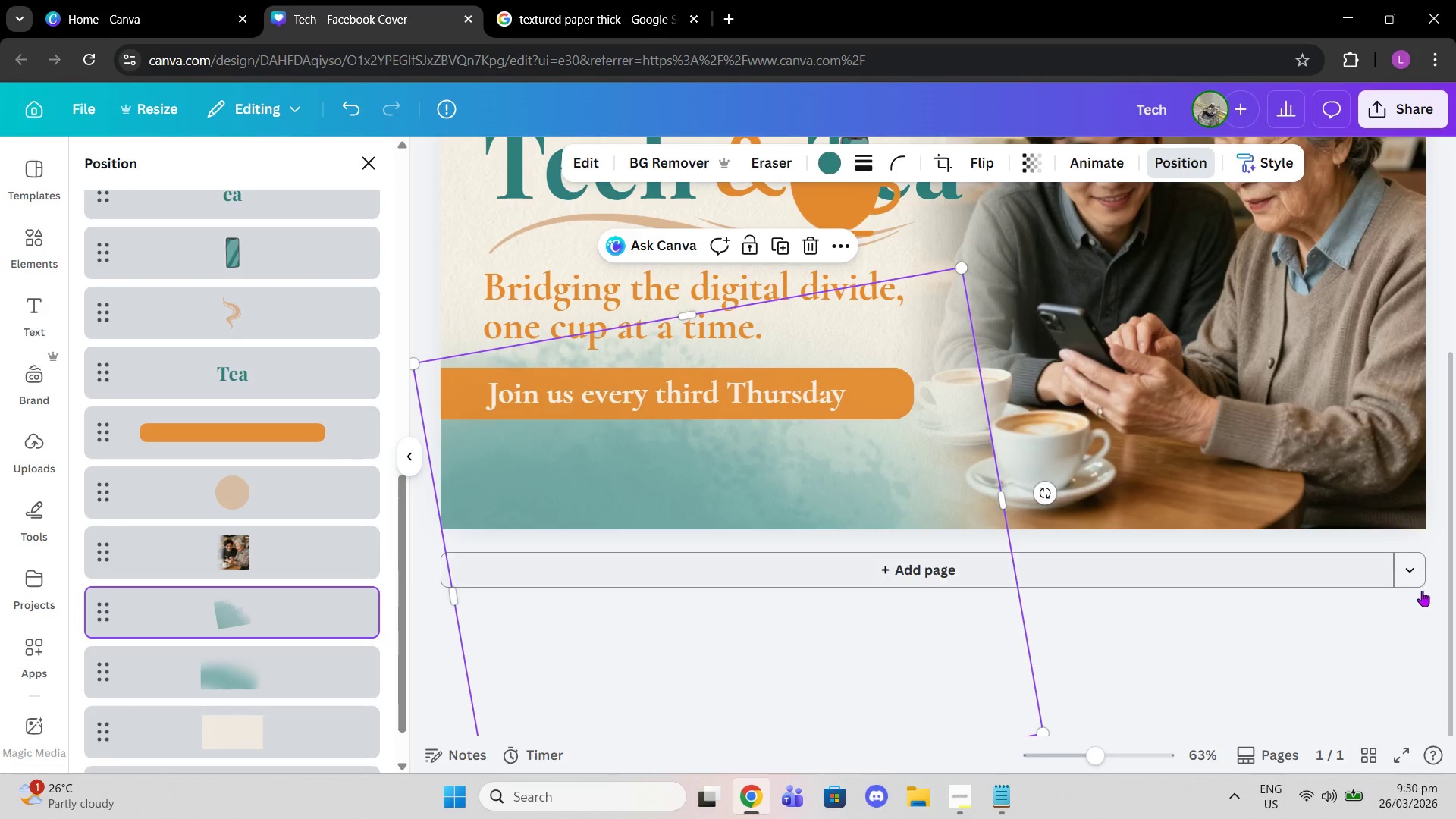 
double_click([1258, 648])
 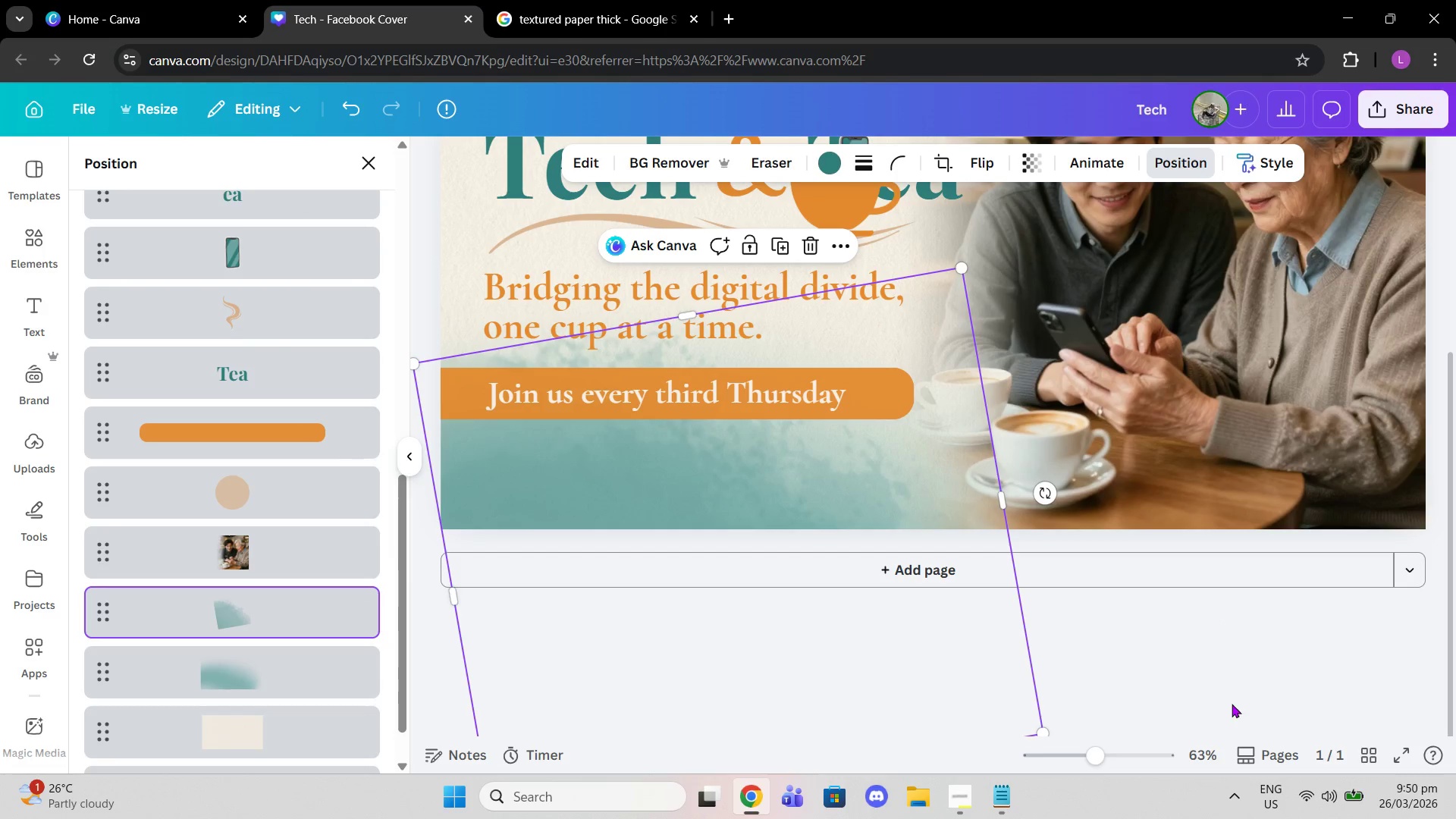 
left_click([1236, 705])
 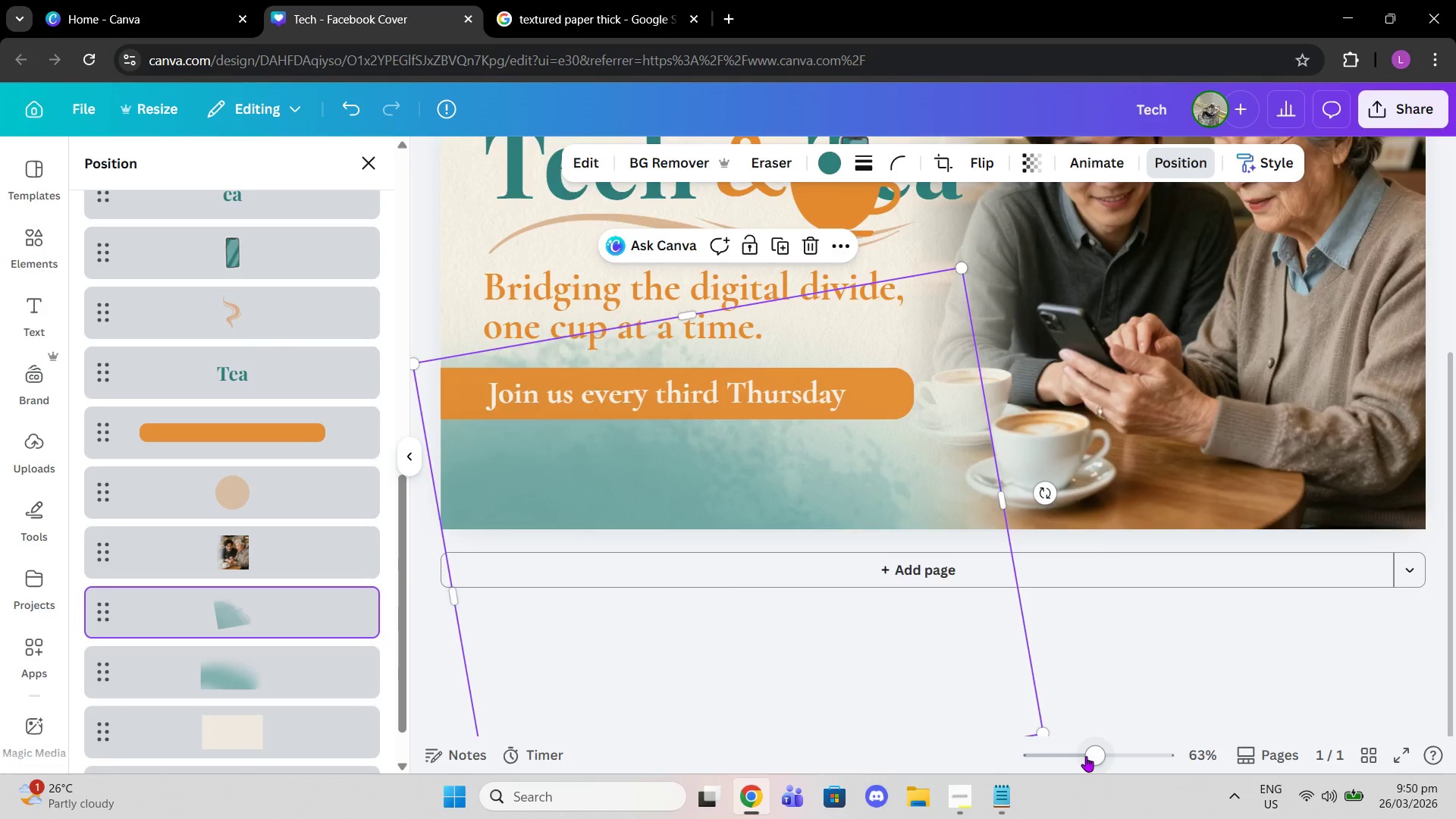 
left_click_drag(start_coordinate=[1086, 756], to_coordinate=[1079, 756])
 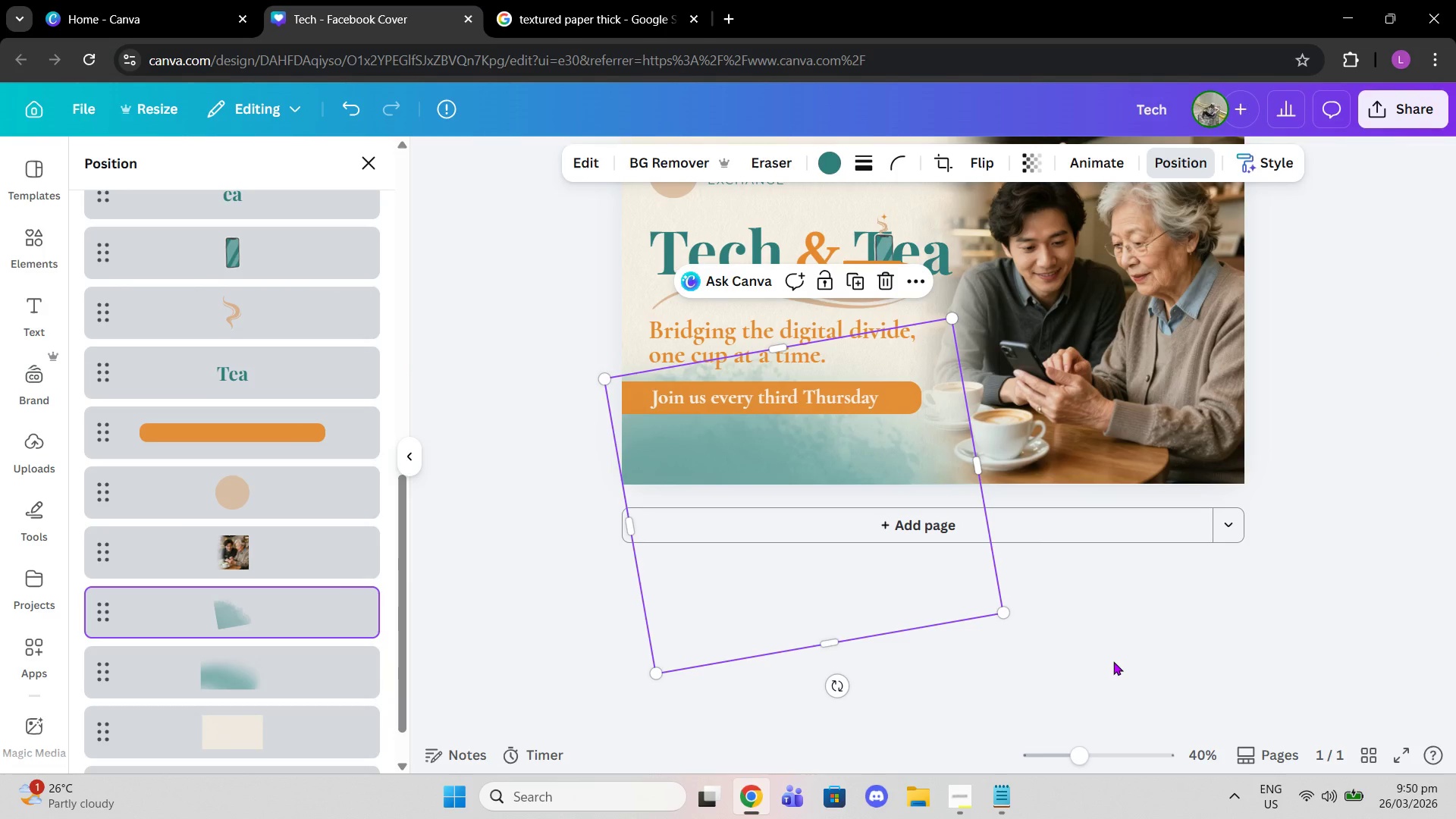 
double_click([1113, 661])
 